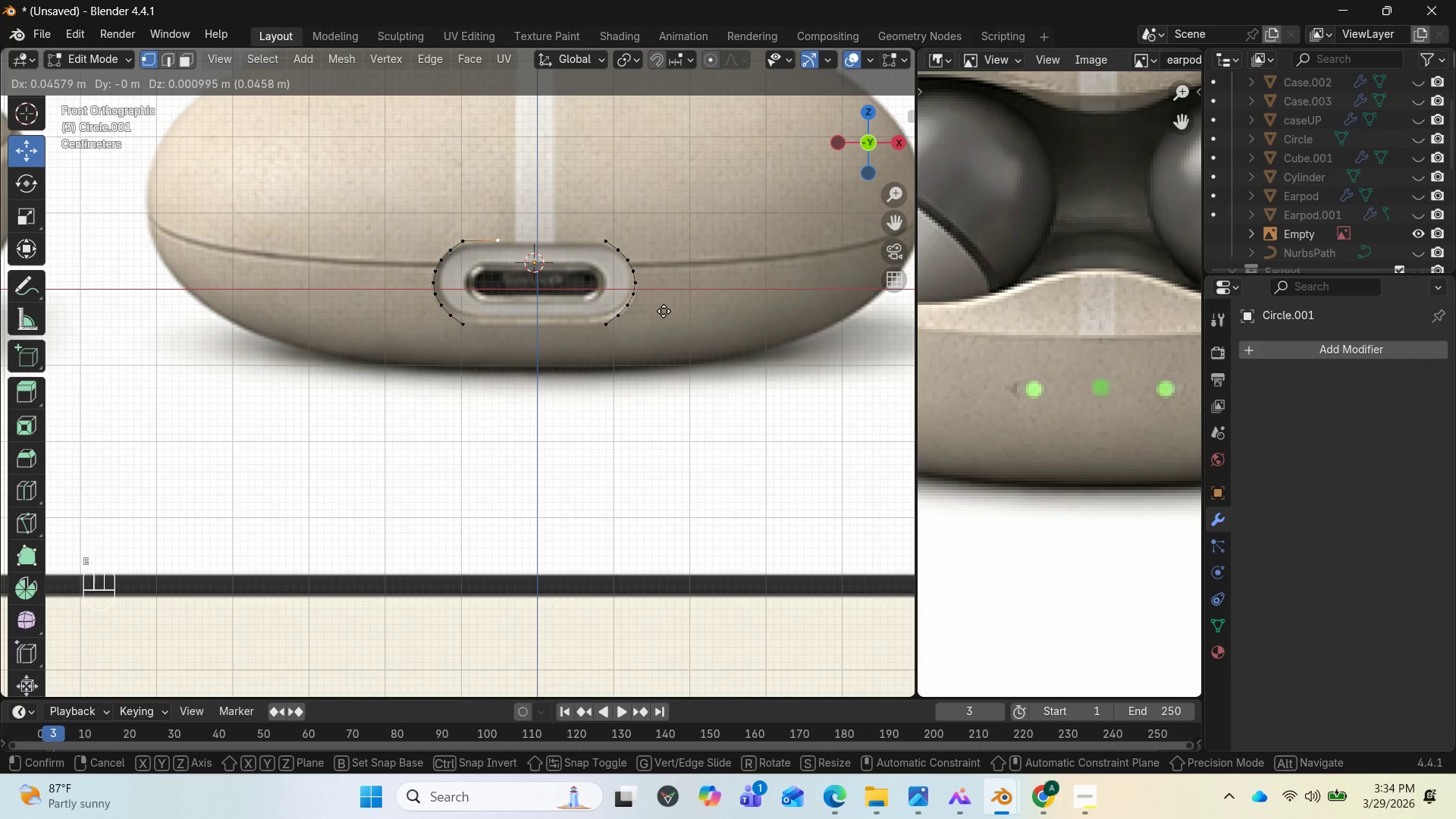 
left_click([664, 311])
 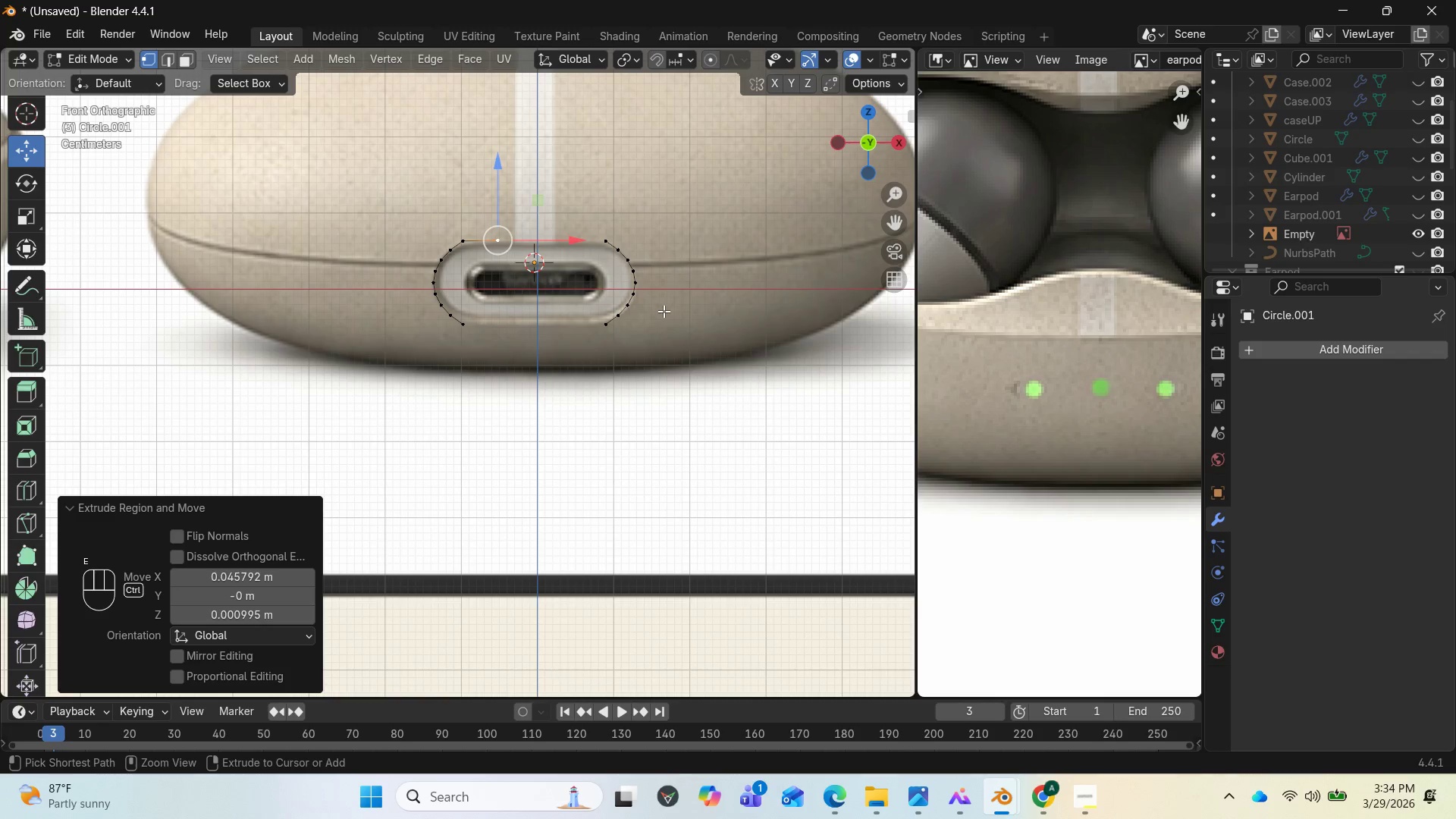 
key(Control+Z)
 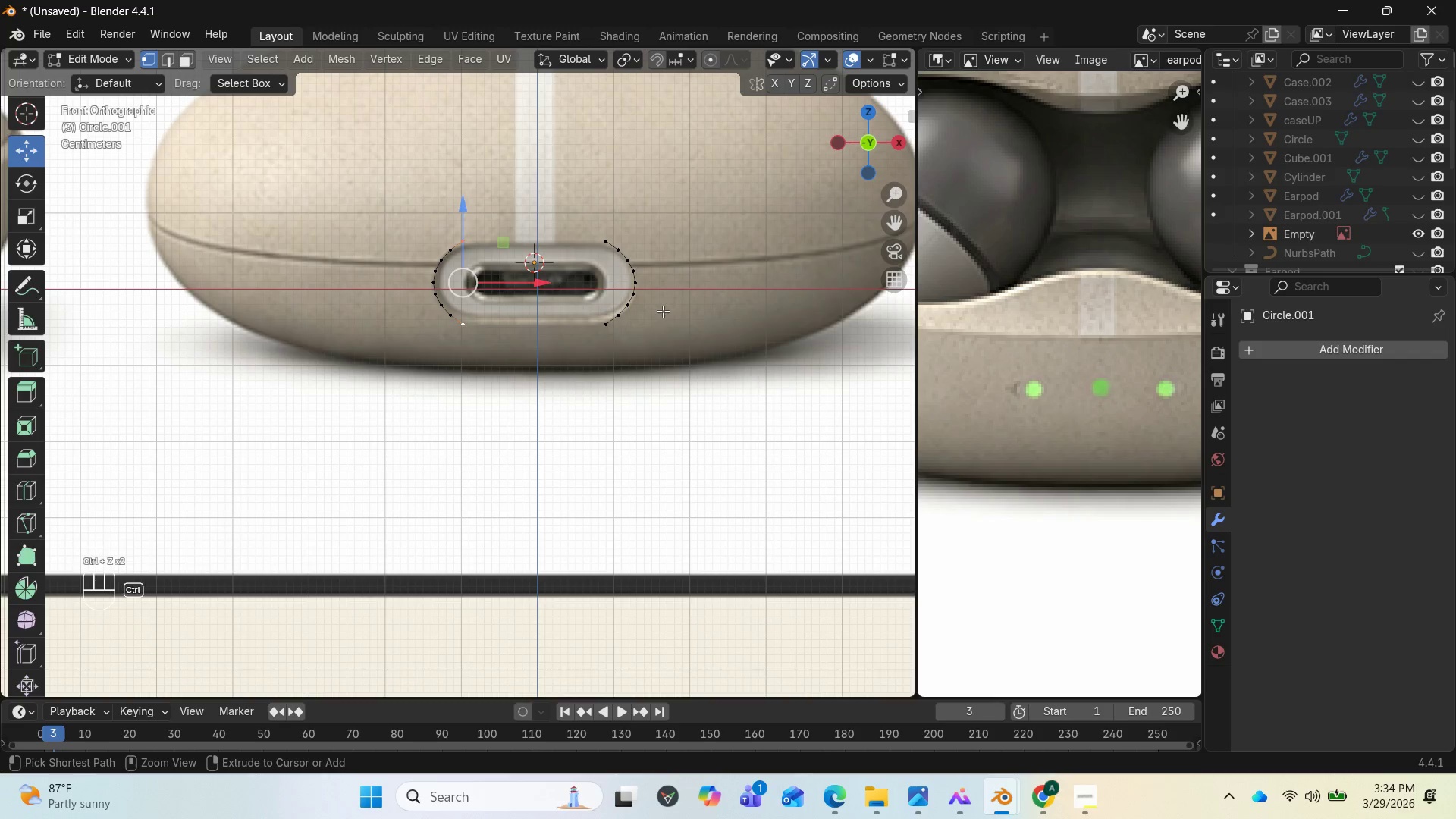 
key(Control+Z)
 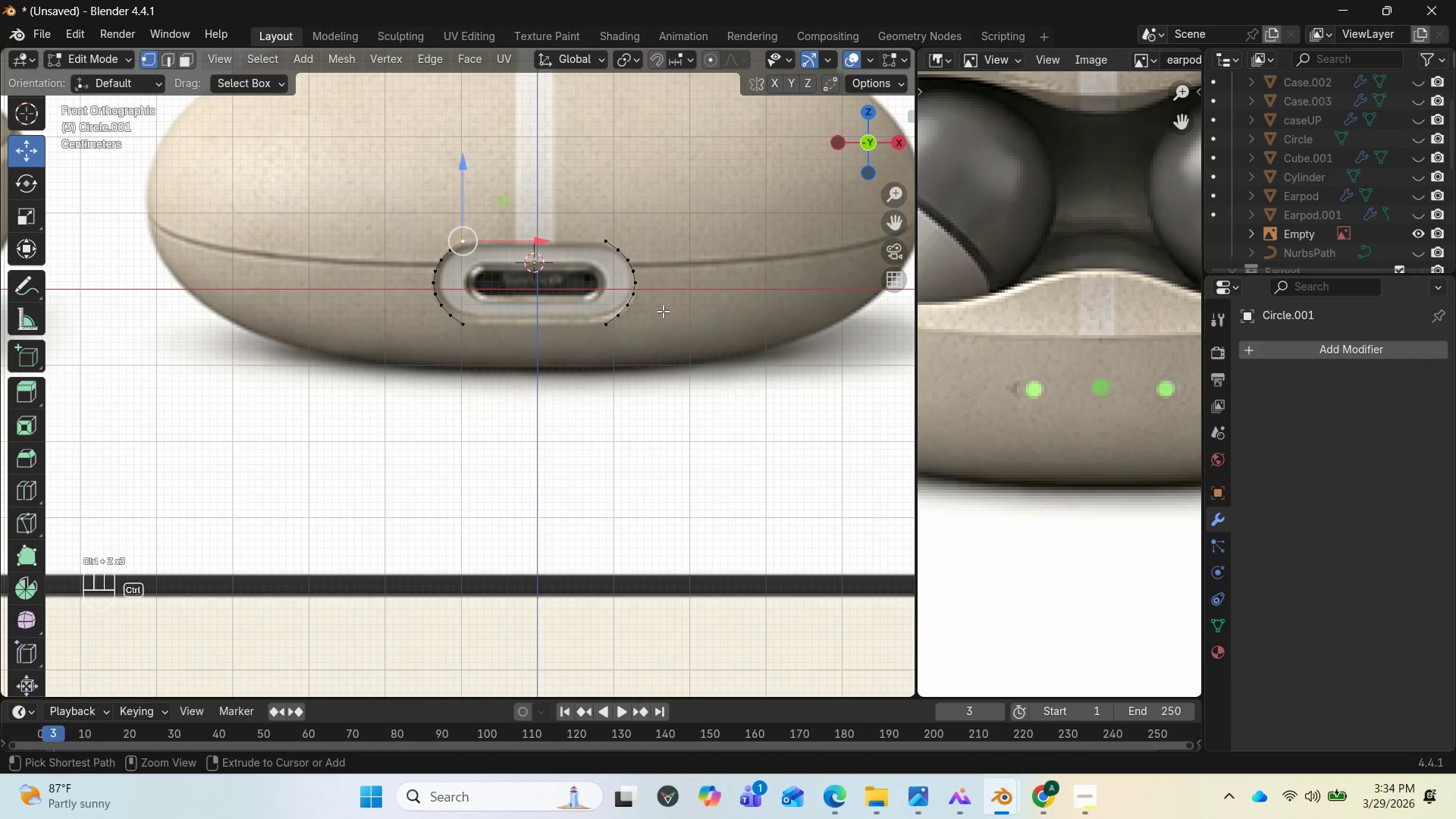 
key(Control+Z)
 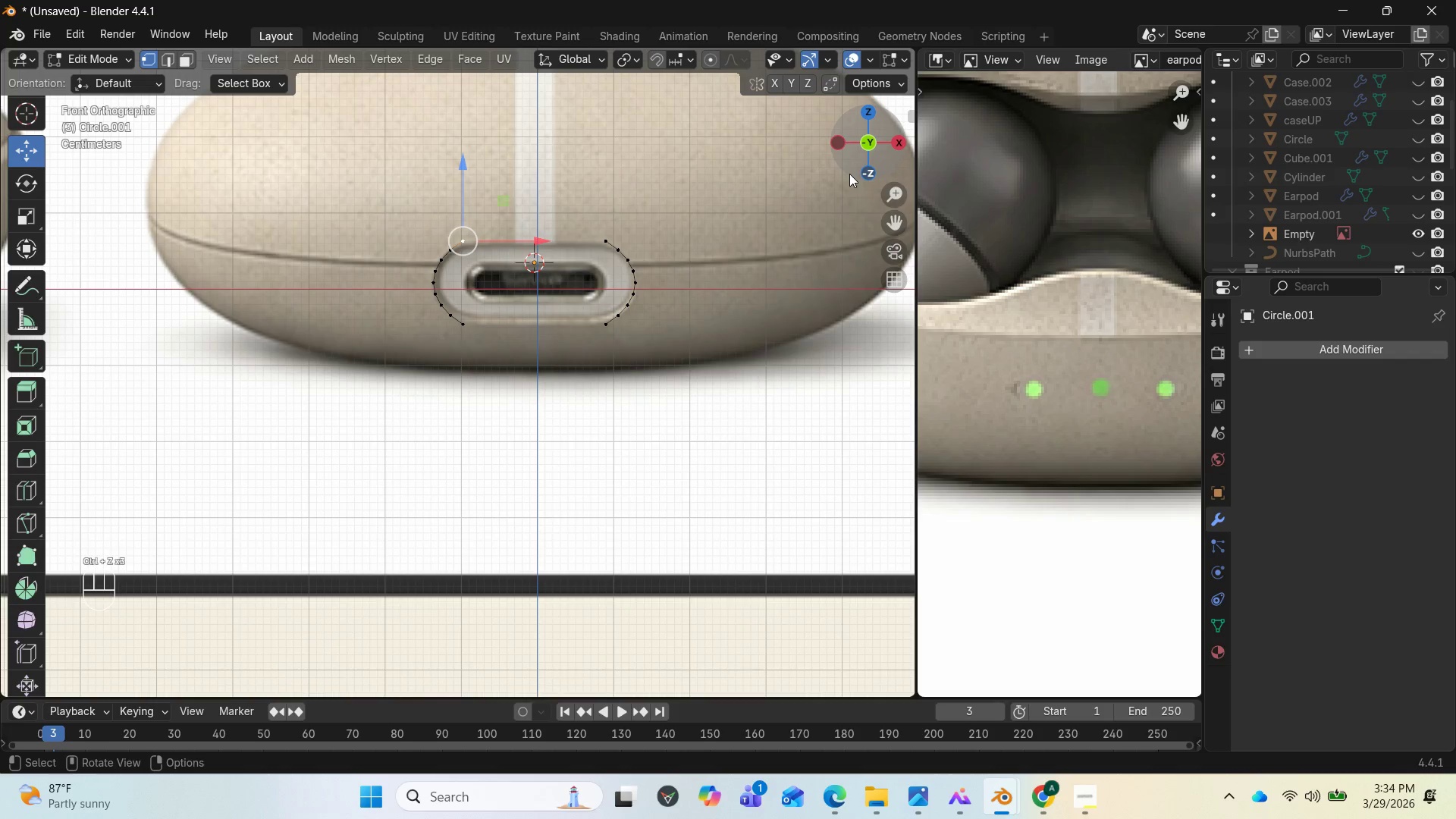 
key(Control+Z)
 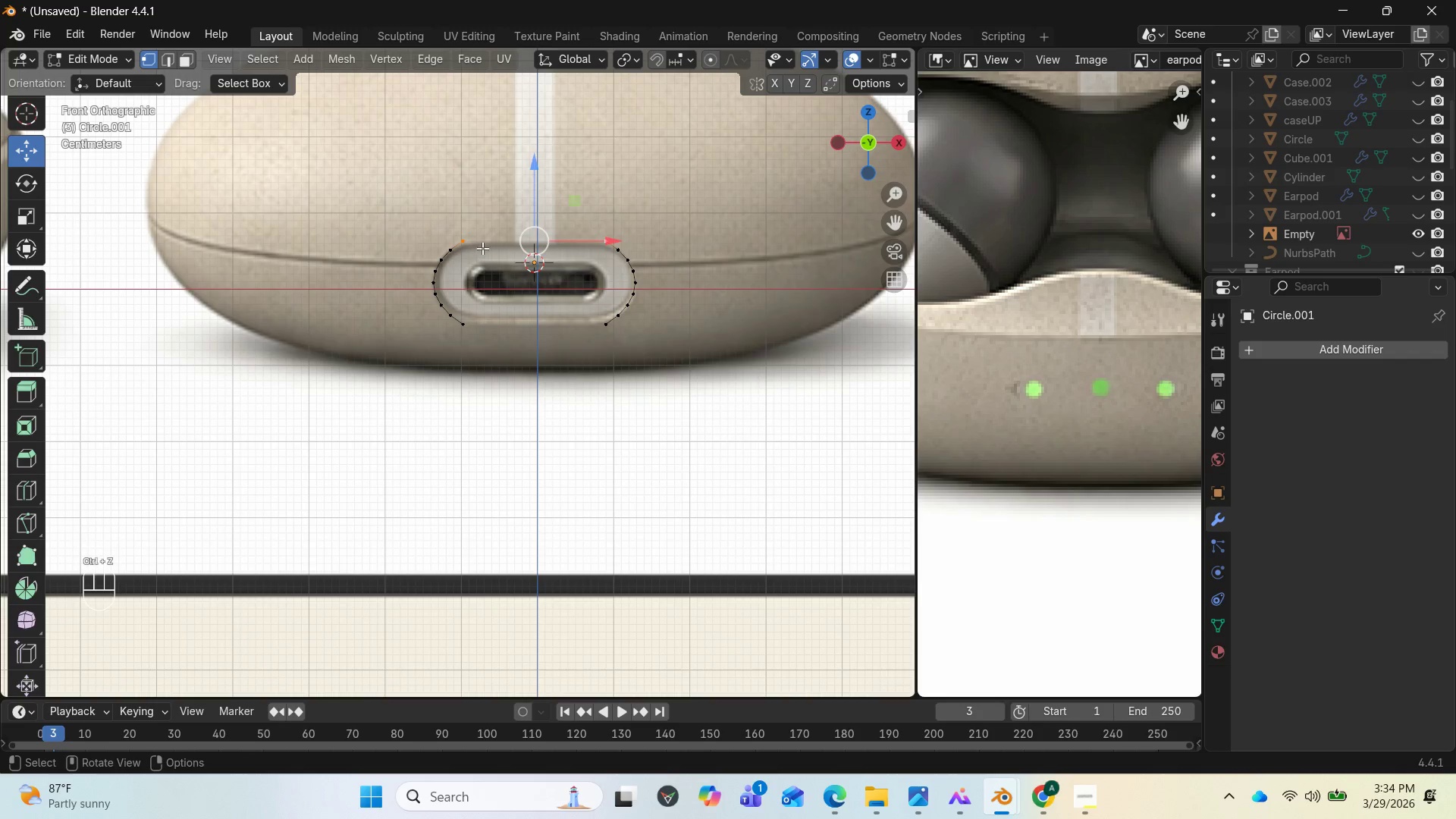 
left_click([469, 243])
 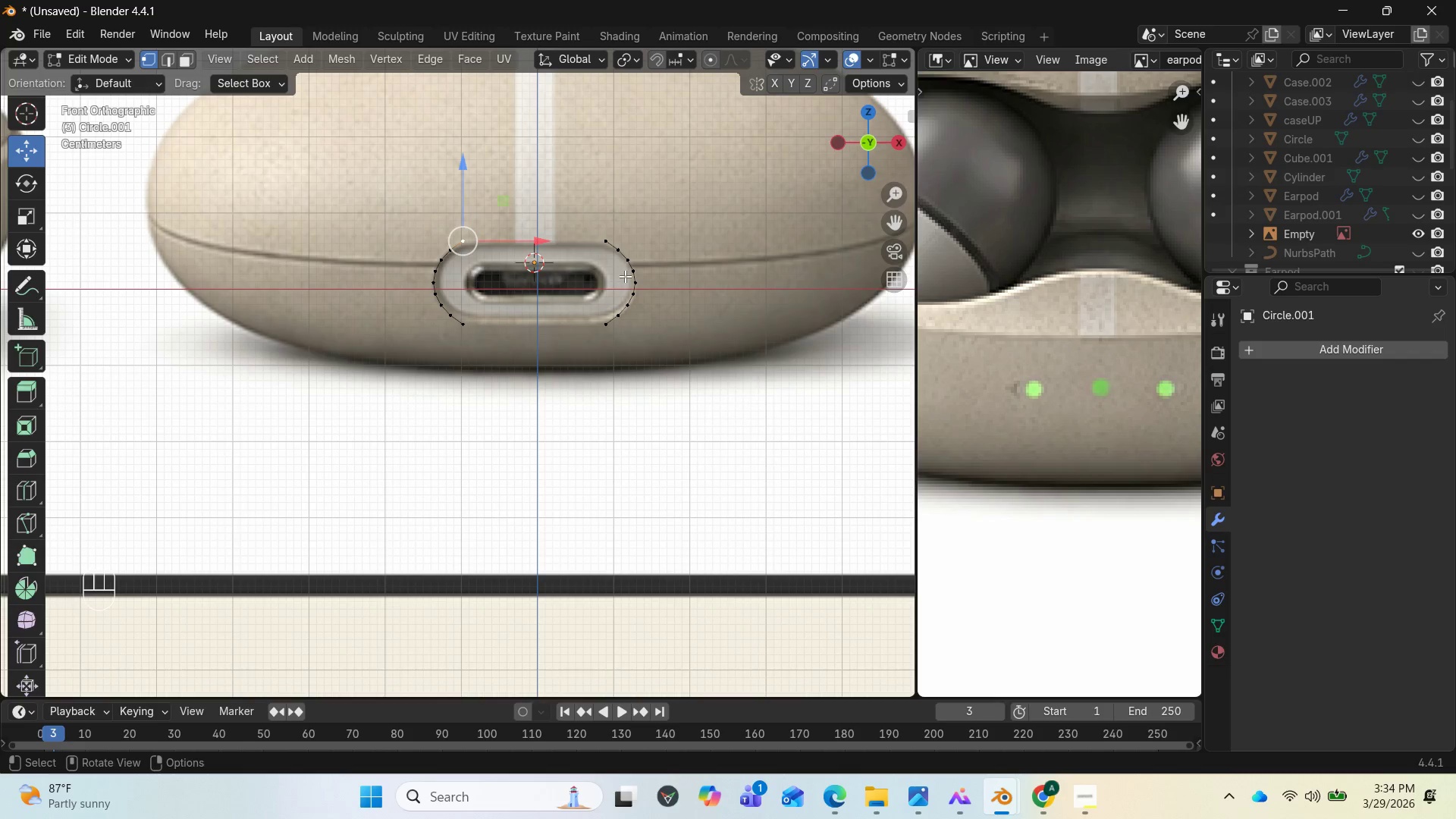 
key(E)
 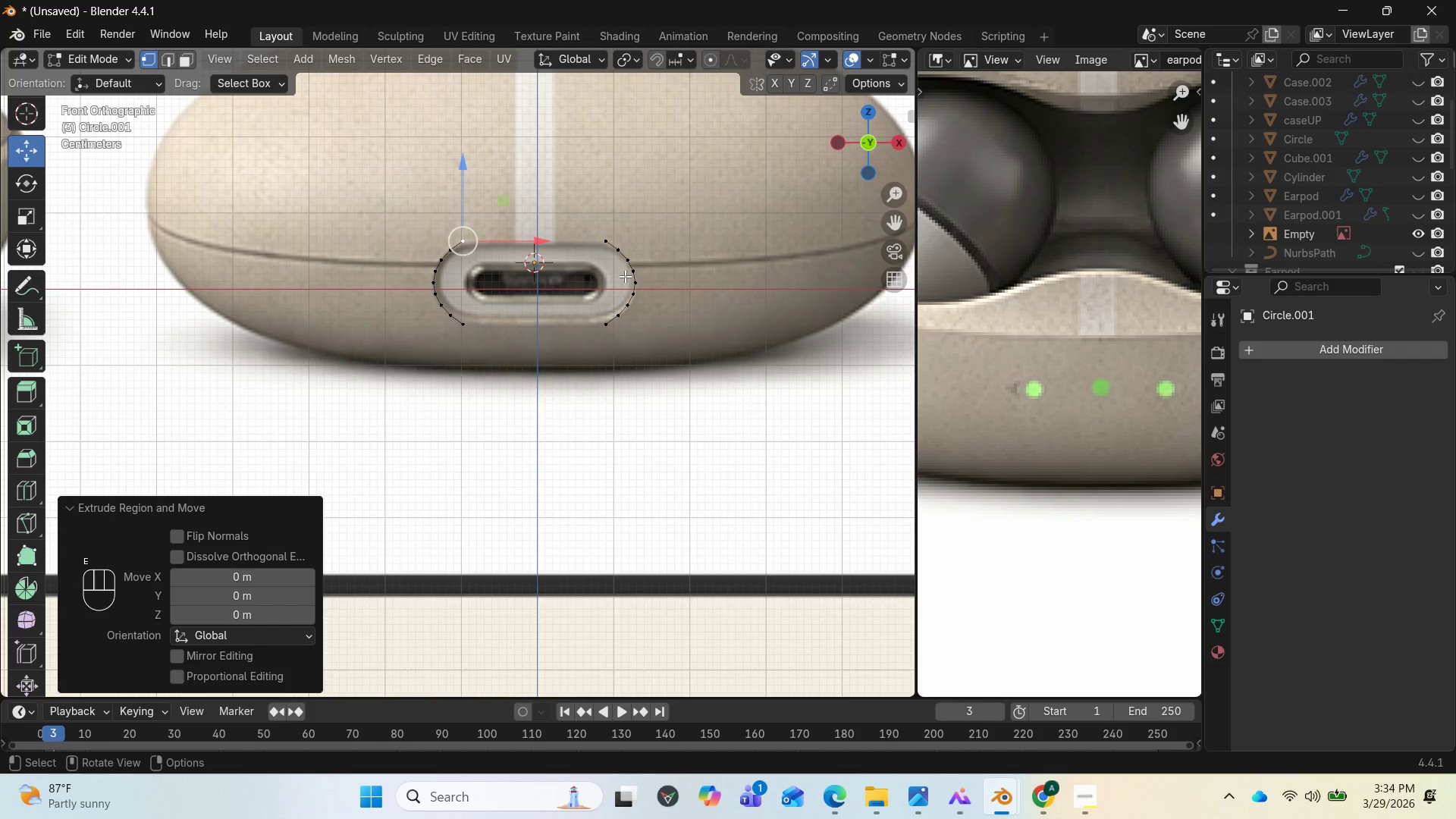 
left_click([625, 276])
 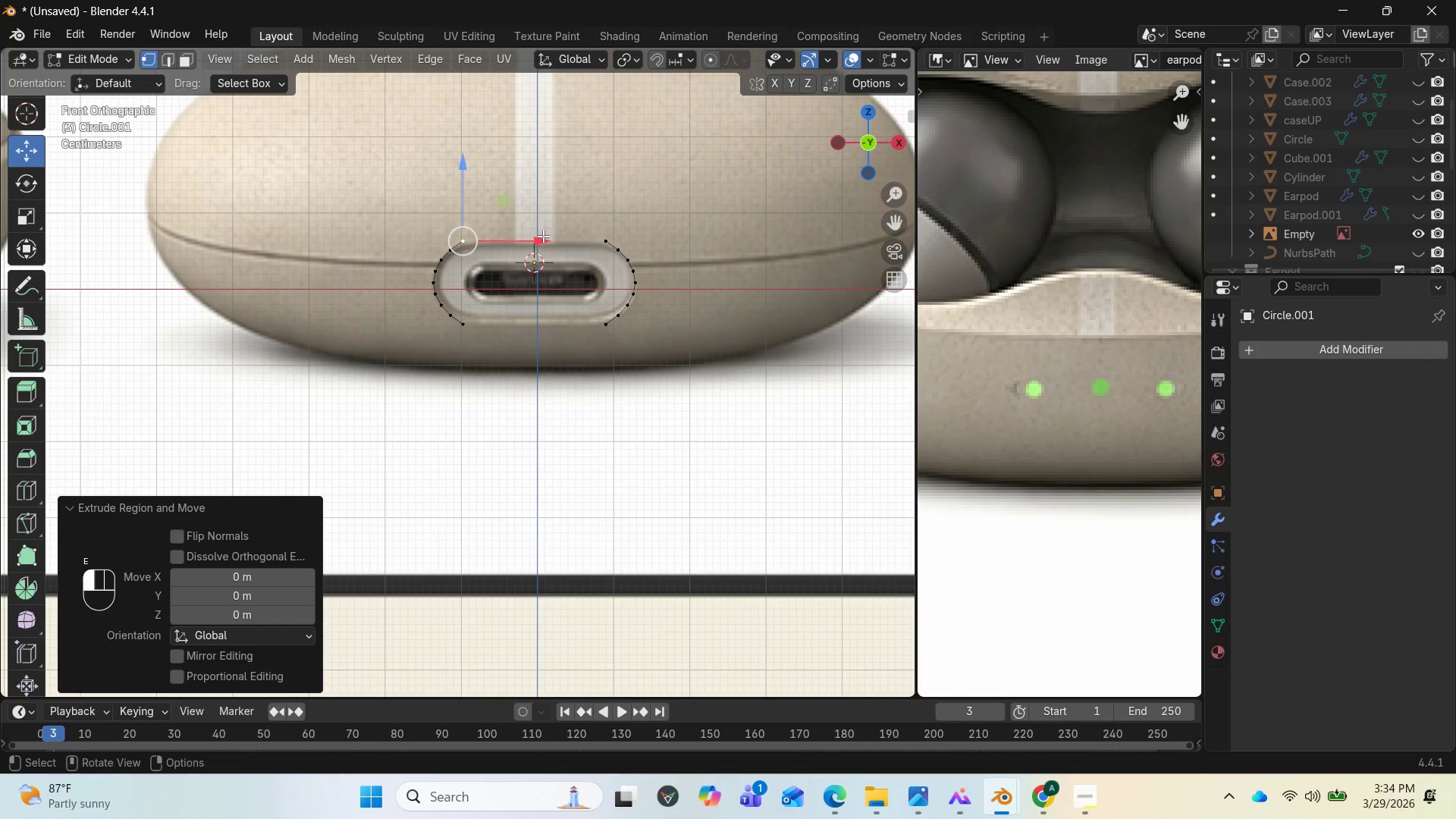 
left_click_drag(start_coordinate=[543, 236], to_coordinate=[676, 237])
 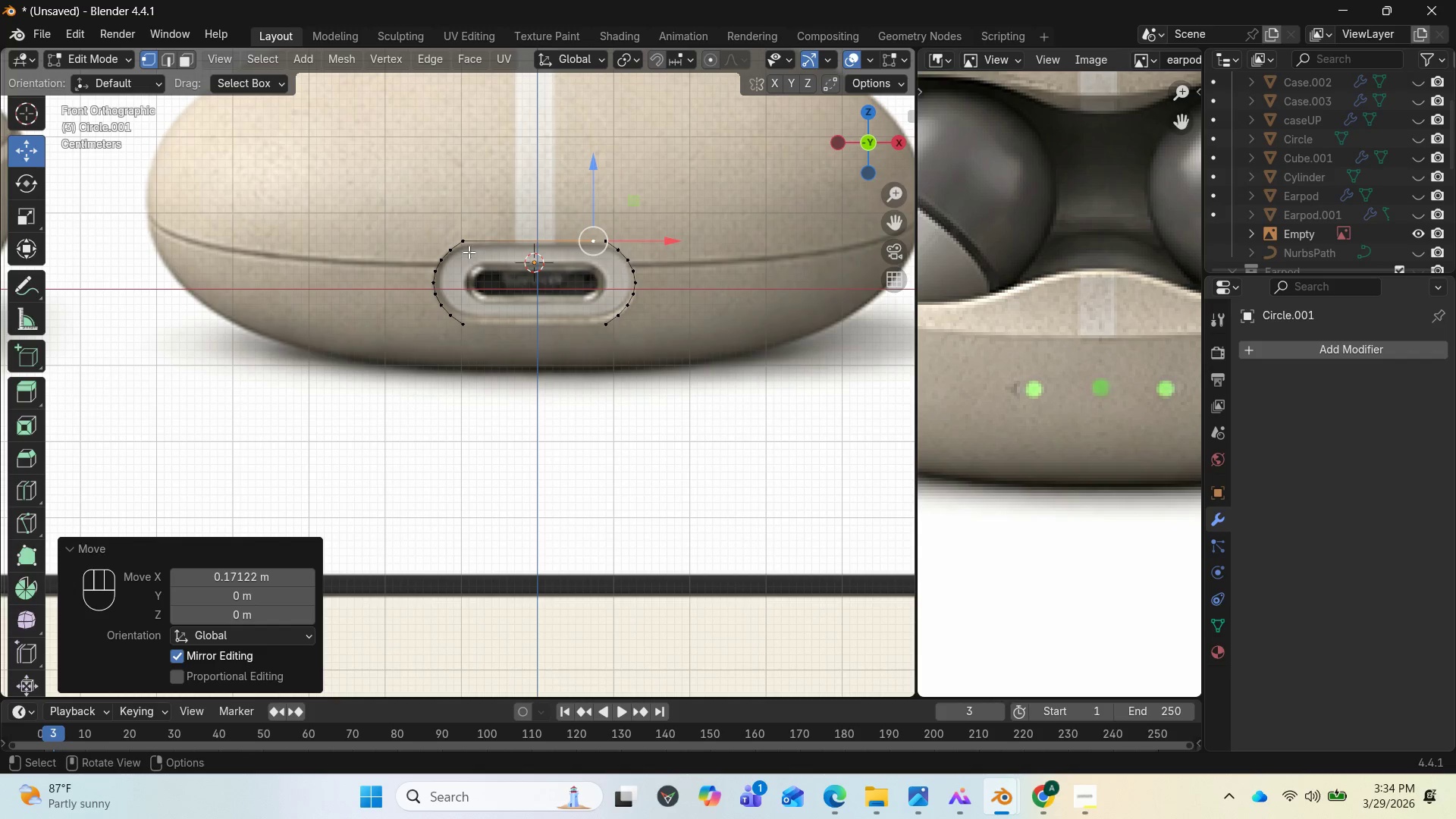 
hold_key(key=ShiftLeft, duration=2.75)
 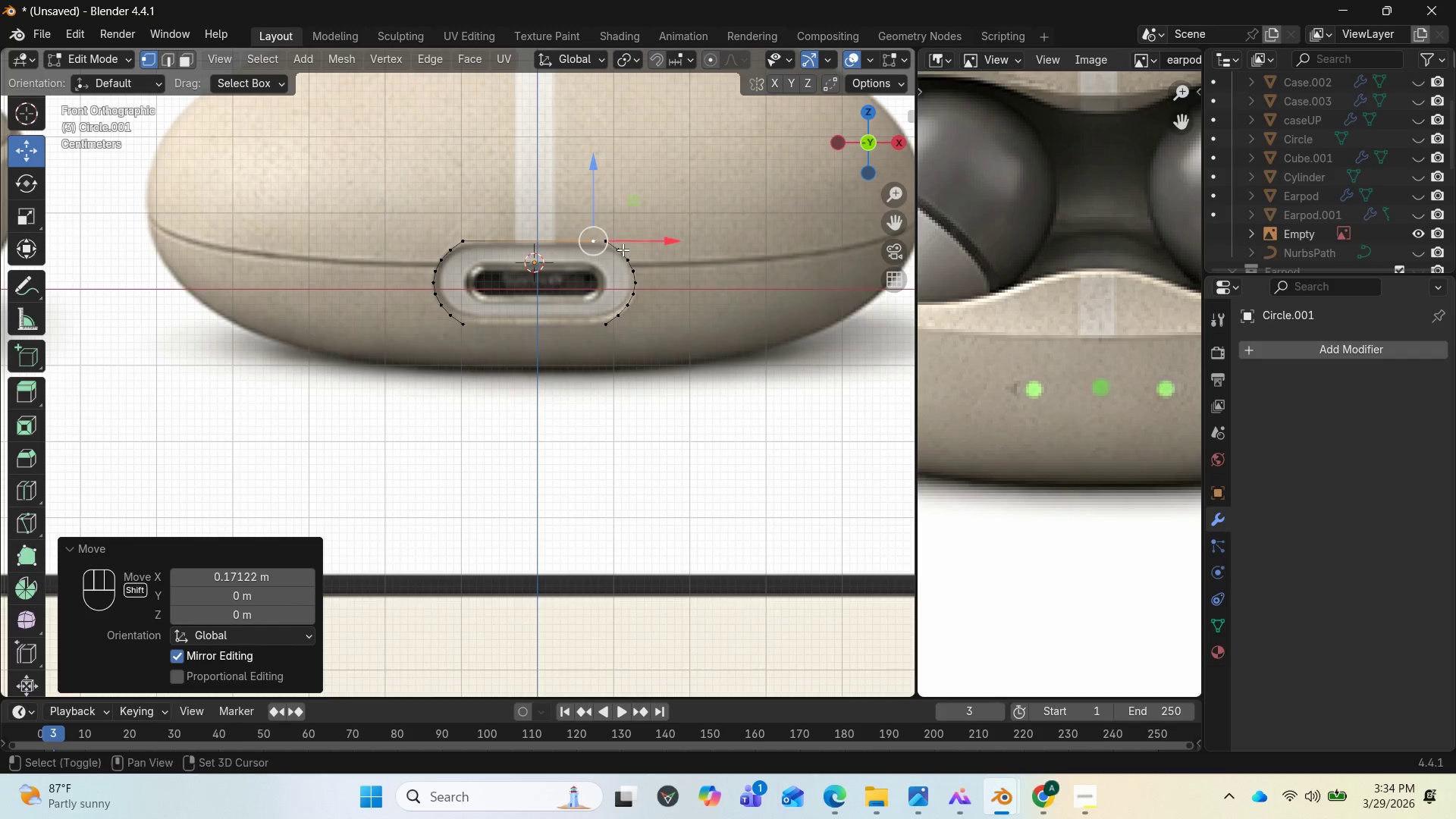 
hold_key(key=ShiftLeft, duration=2.89)
left_click([604, 243])
 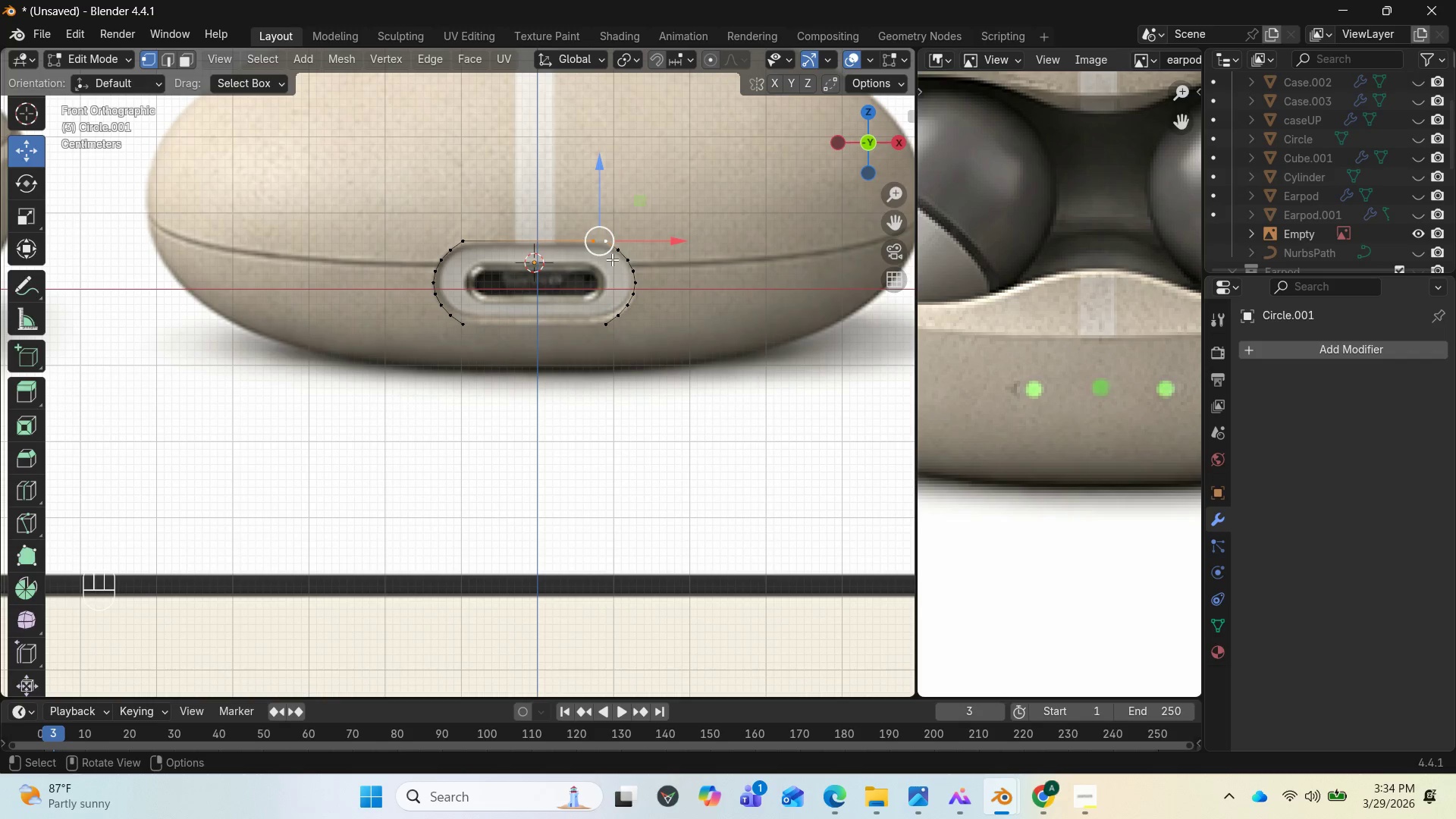 
key(M)
 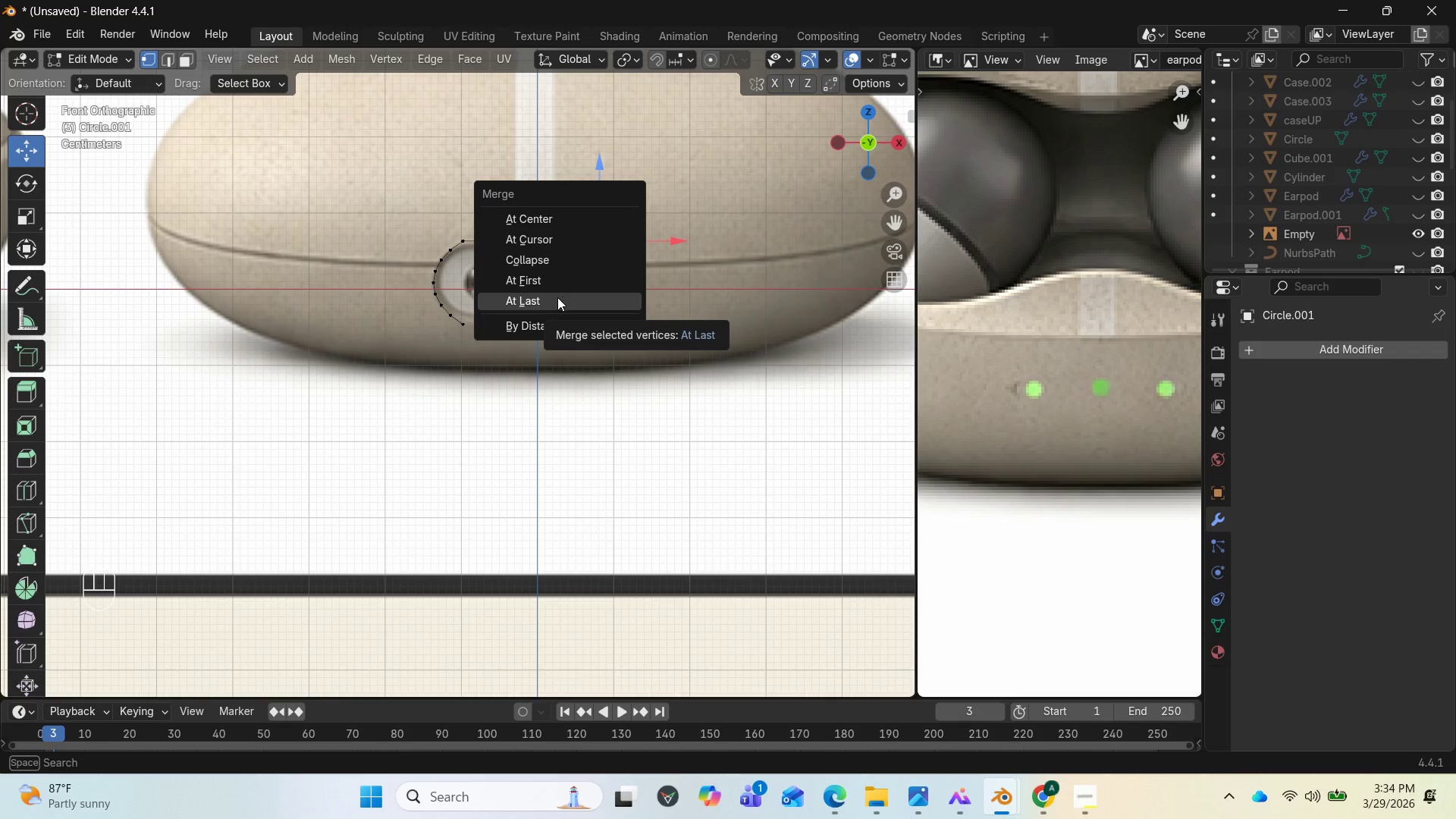 
left_click([549, 300])
 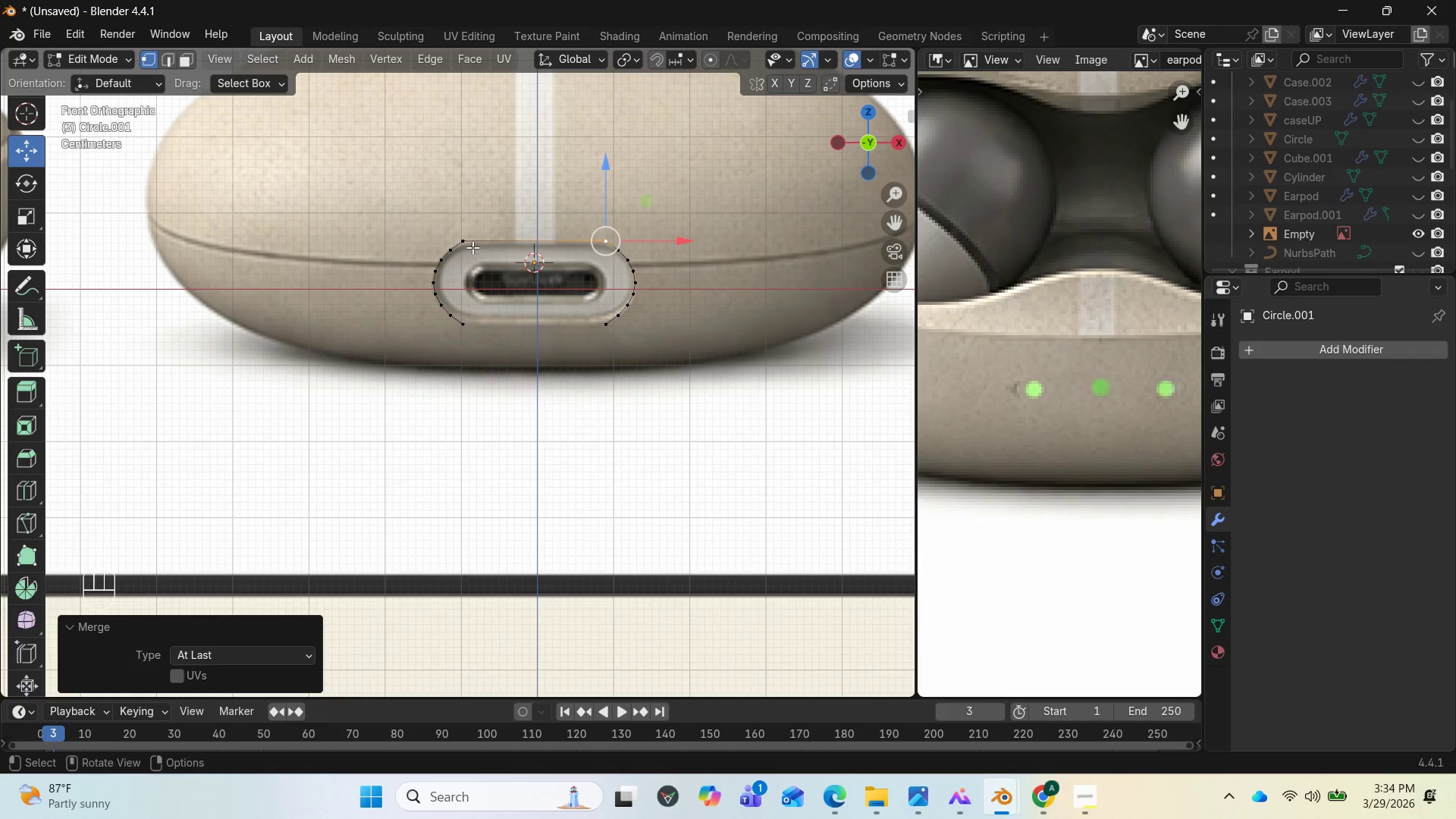 
hold_key(key=ShiftLeft, duration=0.7)
left_click([463, 241])
 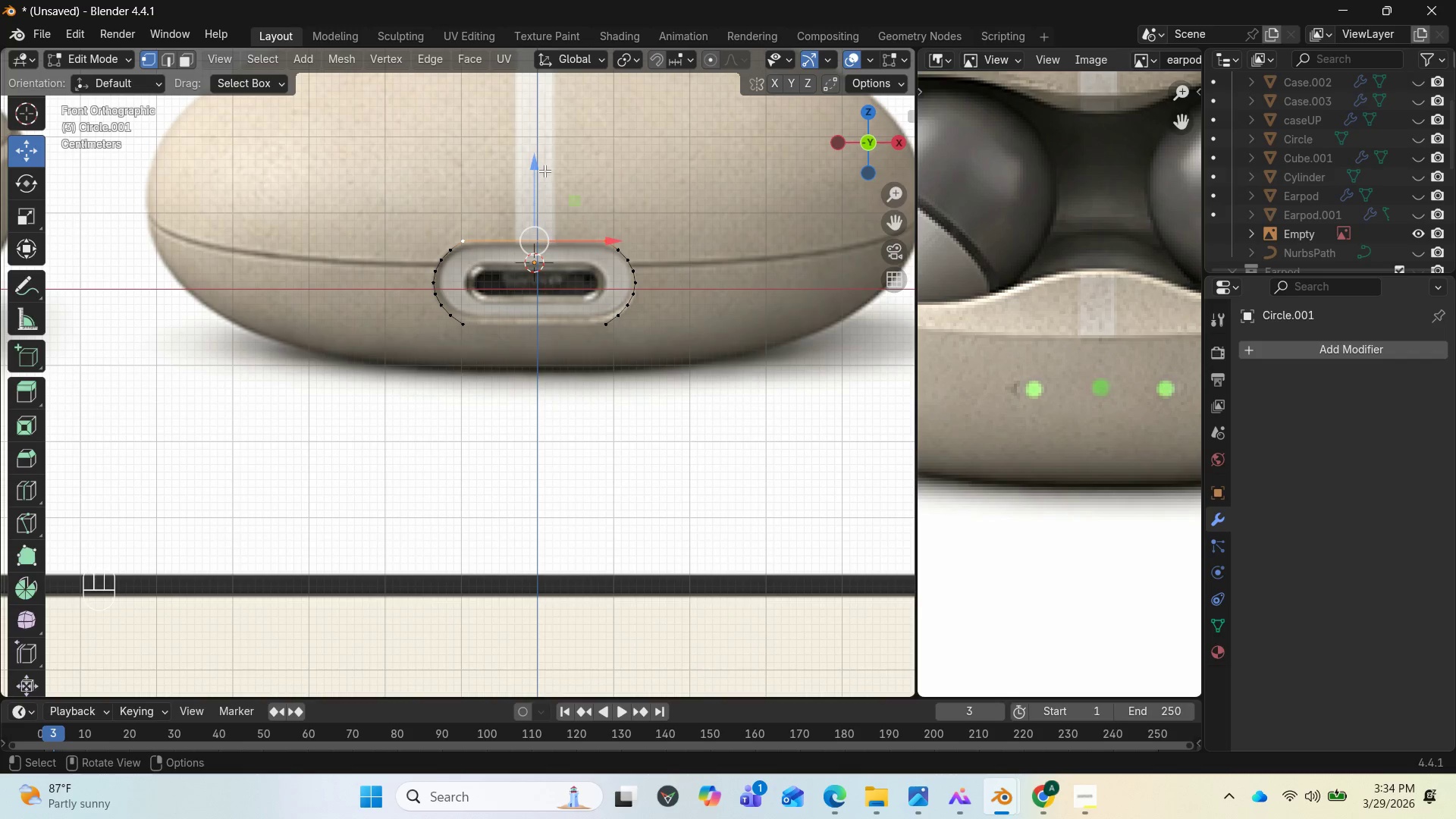 
left_click_drag(start_coordinate=[543, 171], to_coordinate=[541, 177])
 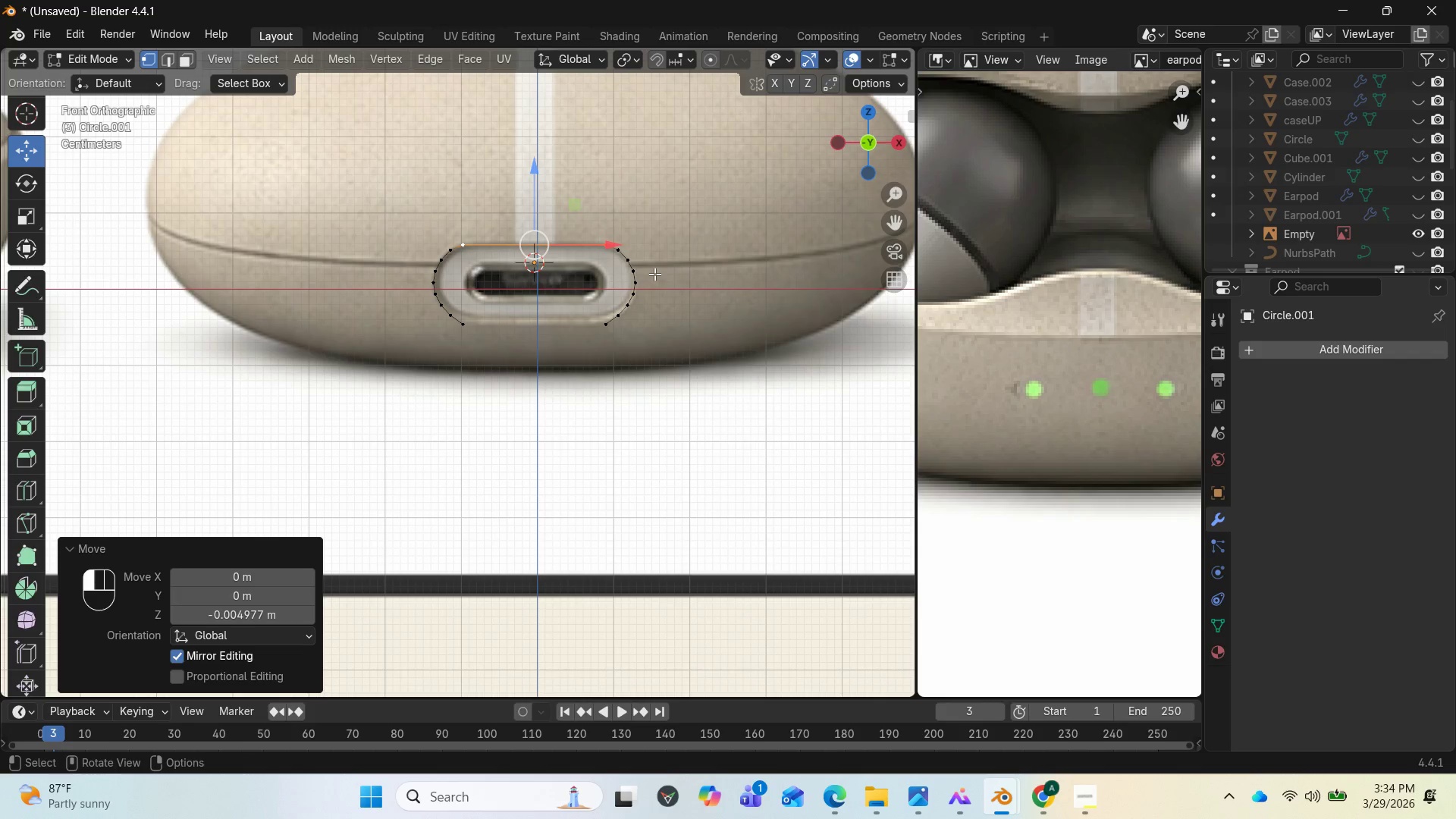 
left_click([654, 274])
 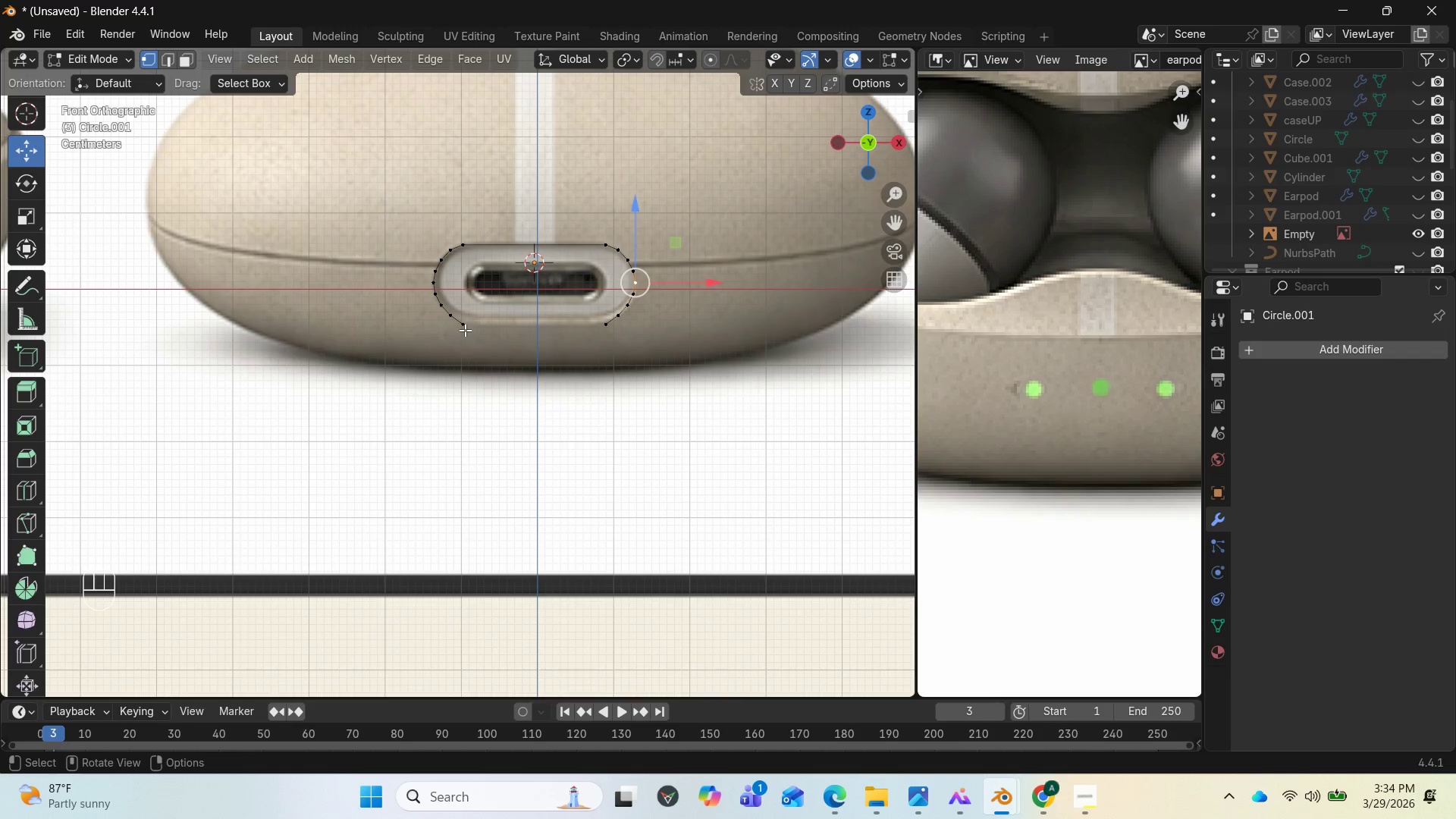 
left_click([466, 328])
 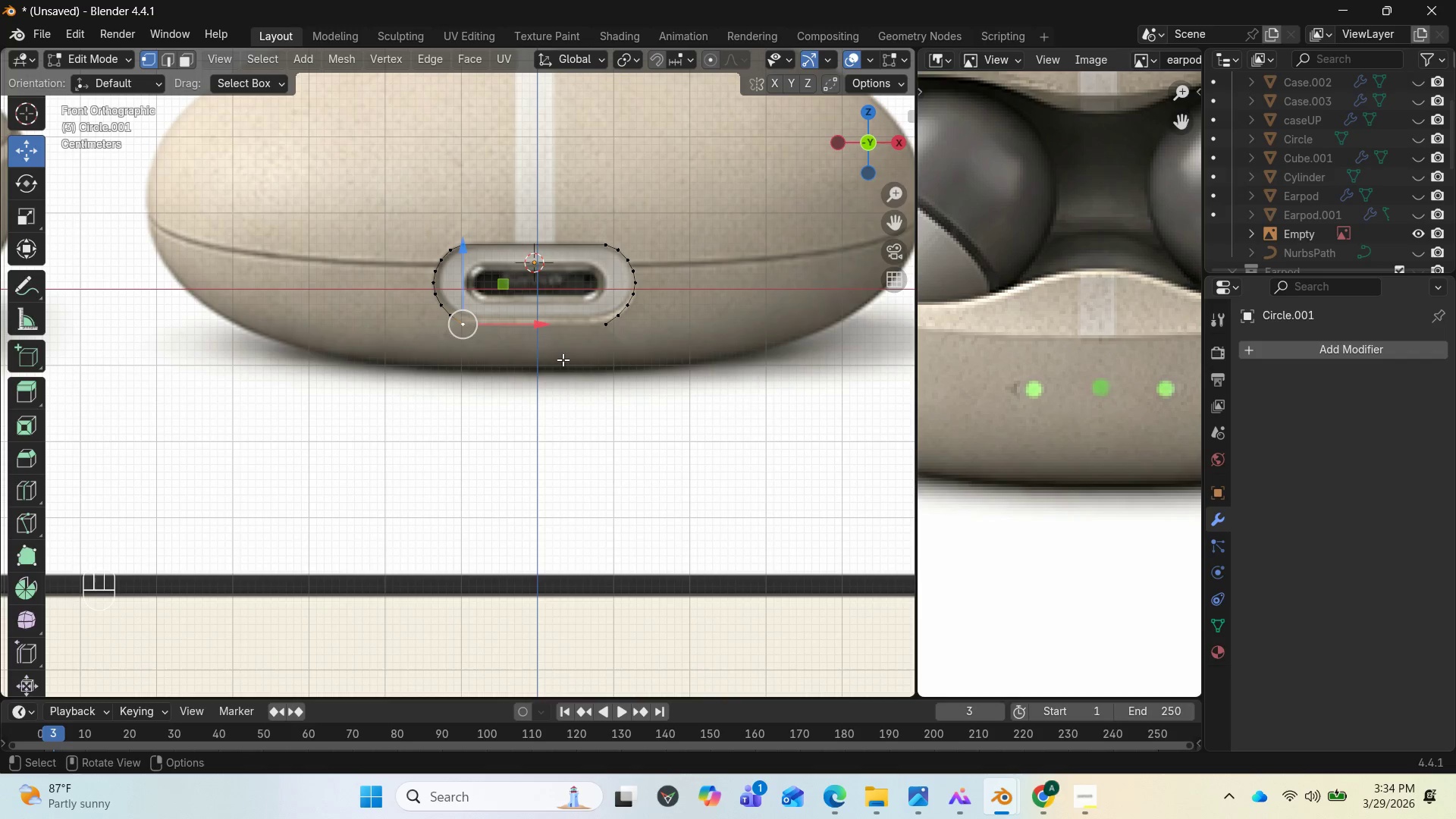 
key(E)
 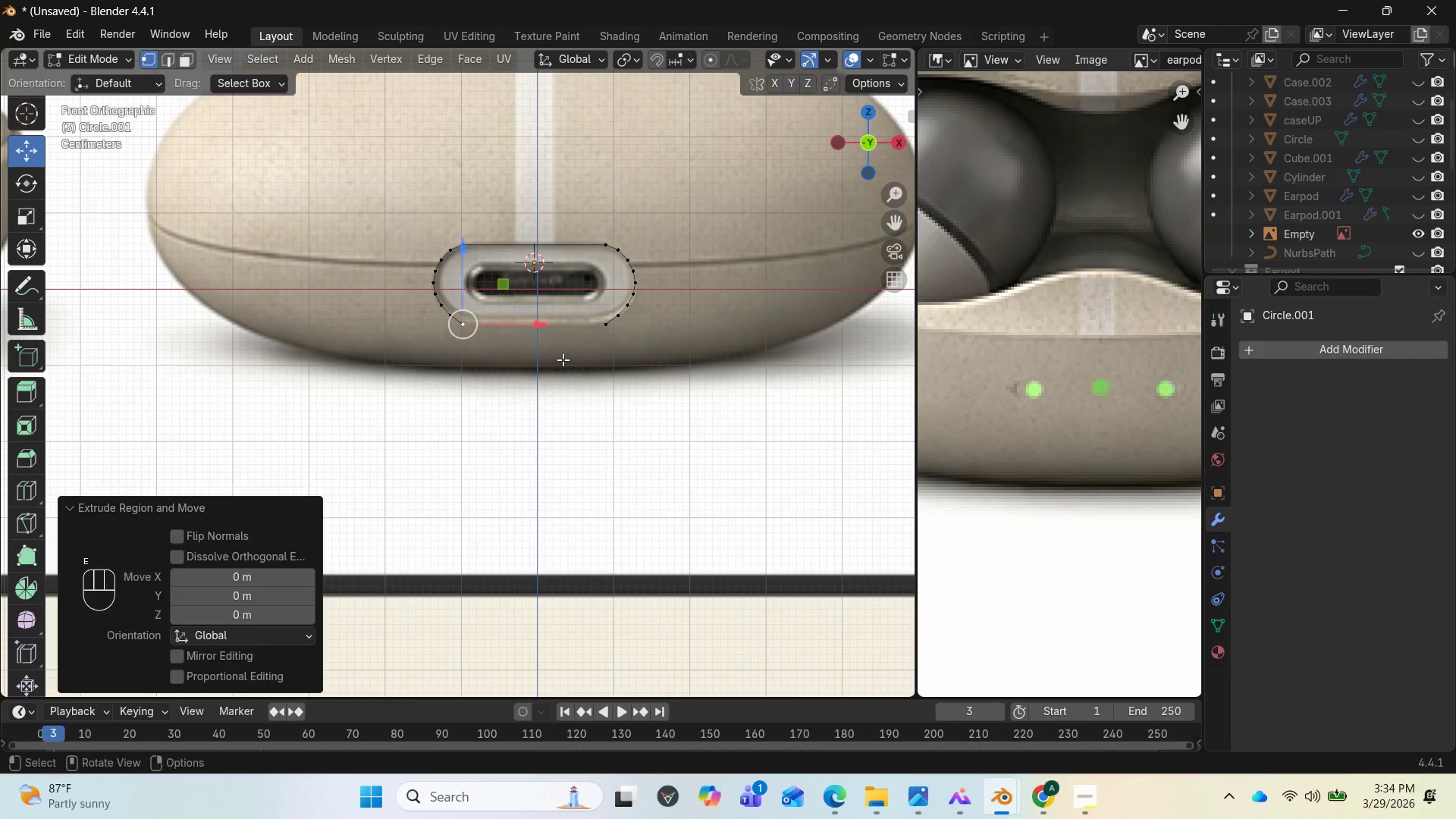 
left_click([563, 359])
 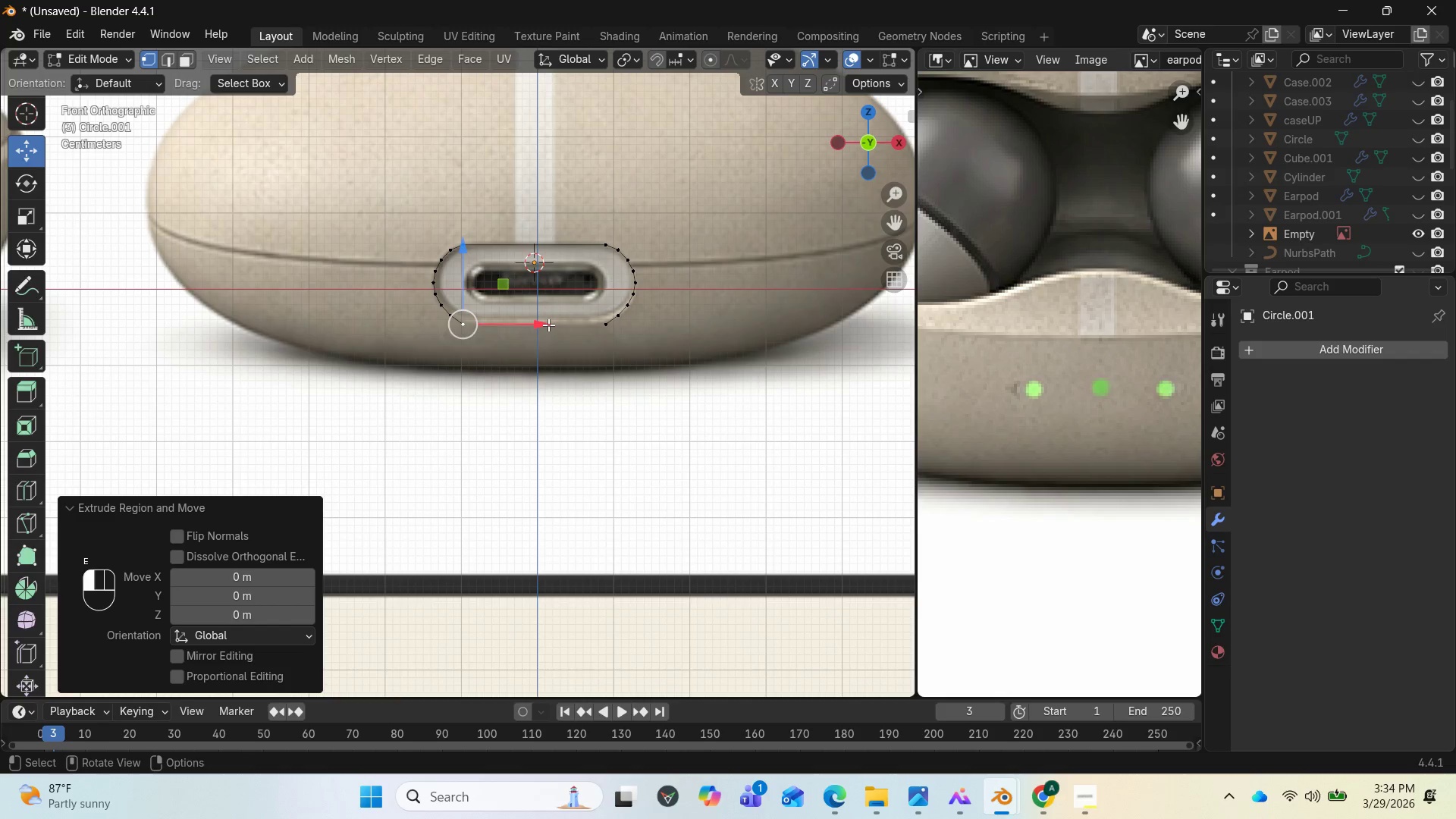 
left_click_drag(start_coordinate=[548, 325], to_coordinate=[607, 322])
 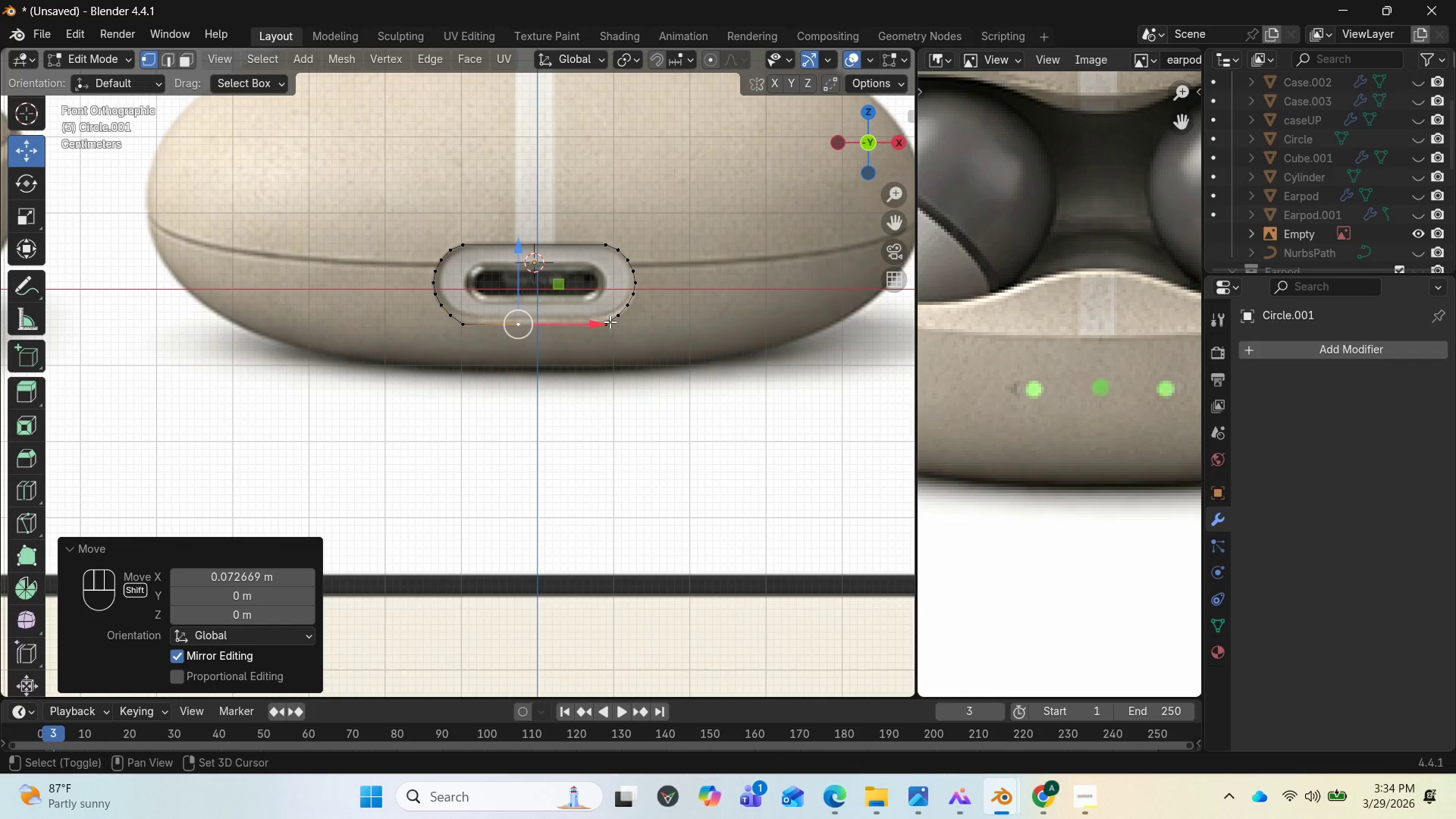 
hold_key(key=ShiftLeft, duration=0.75)
left_click([608, 320])
 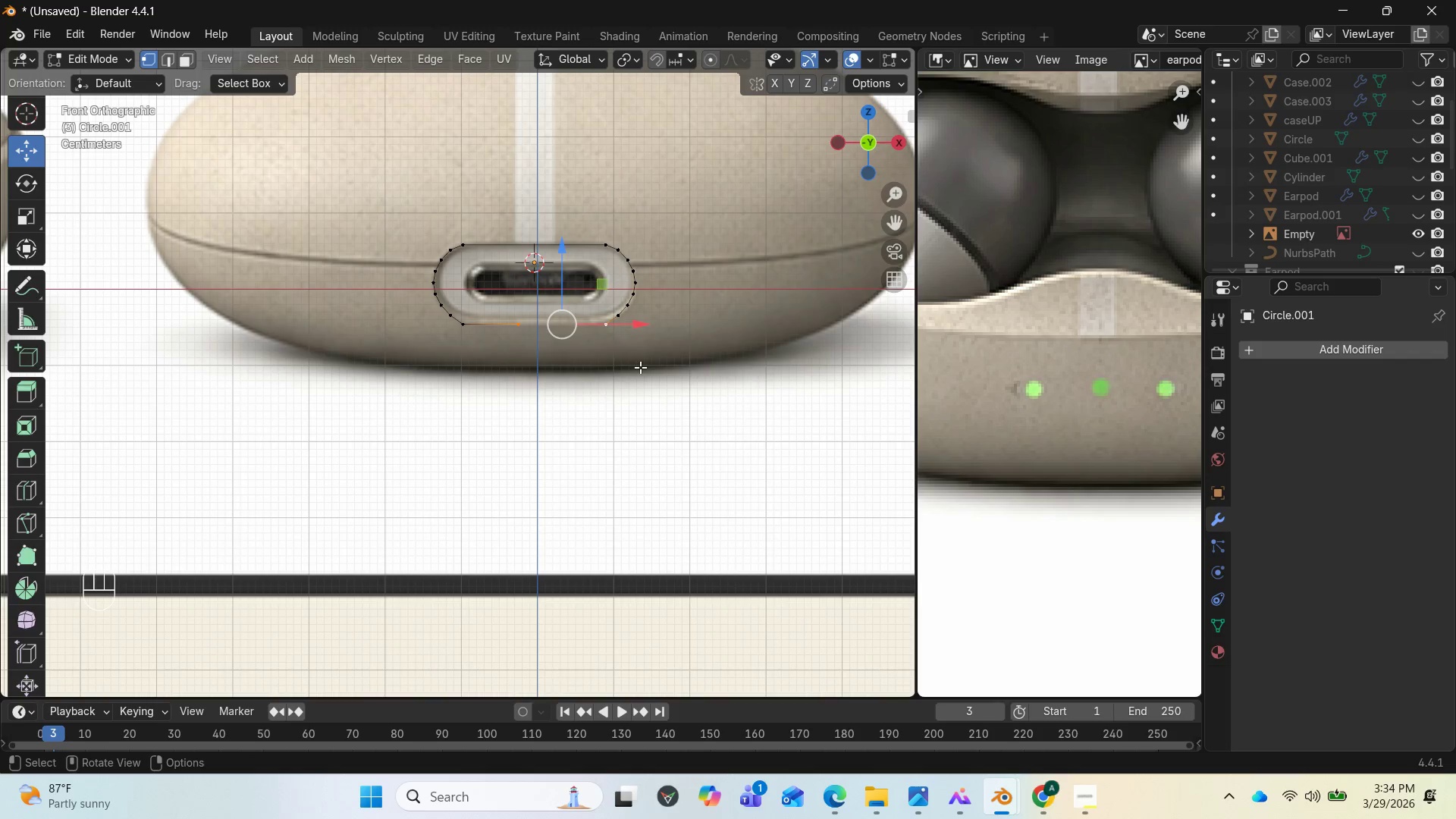 
key(M)
 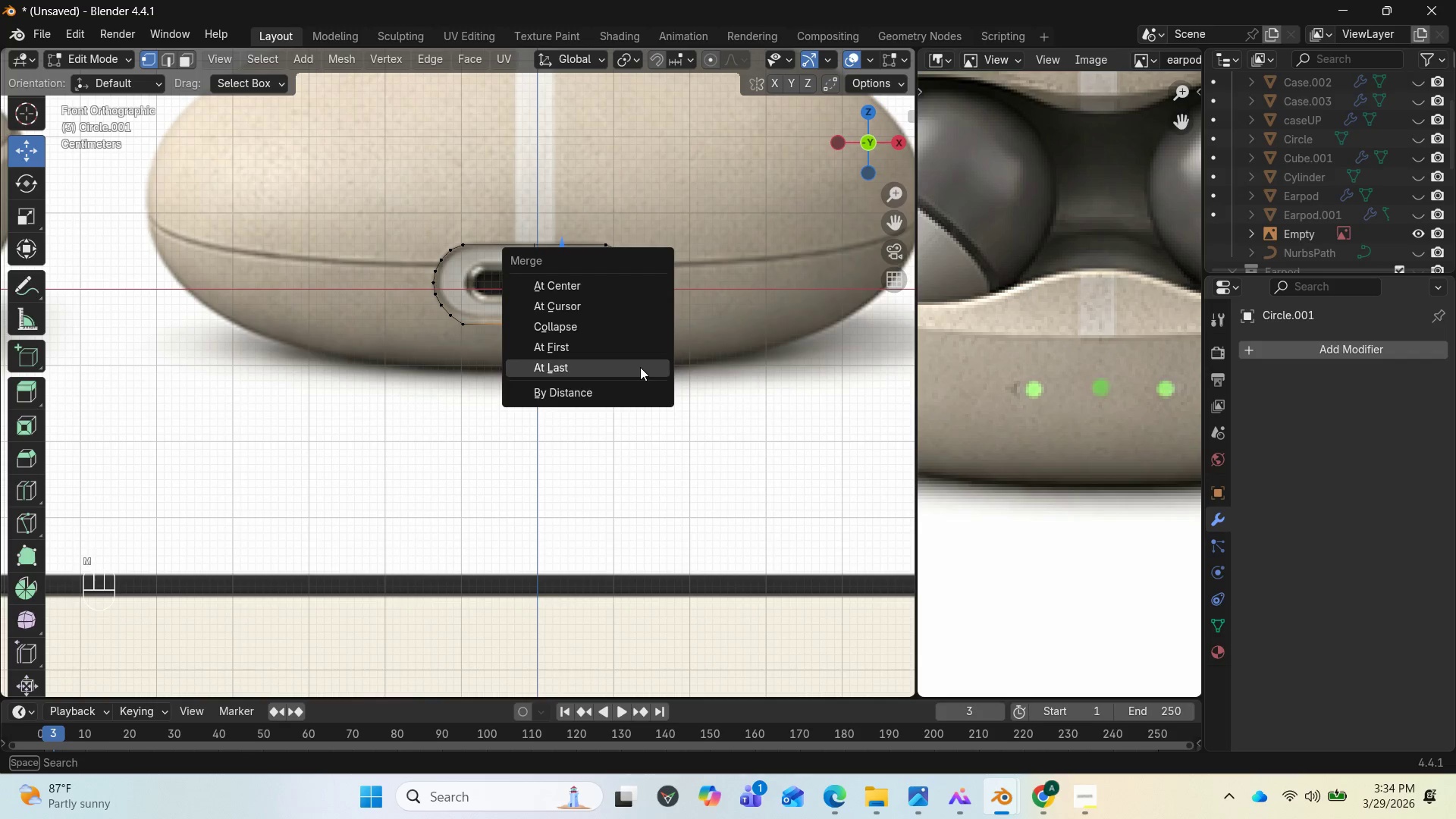 
left_click([640, 367])
 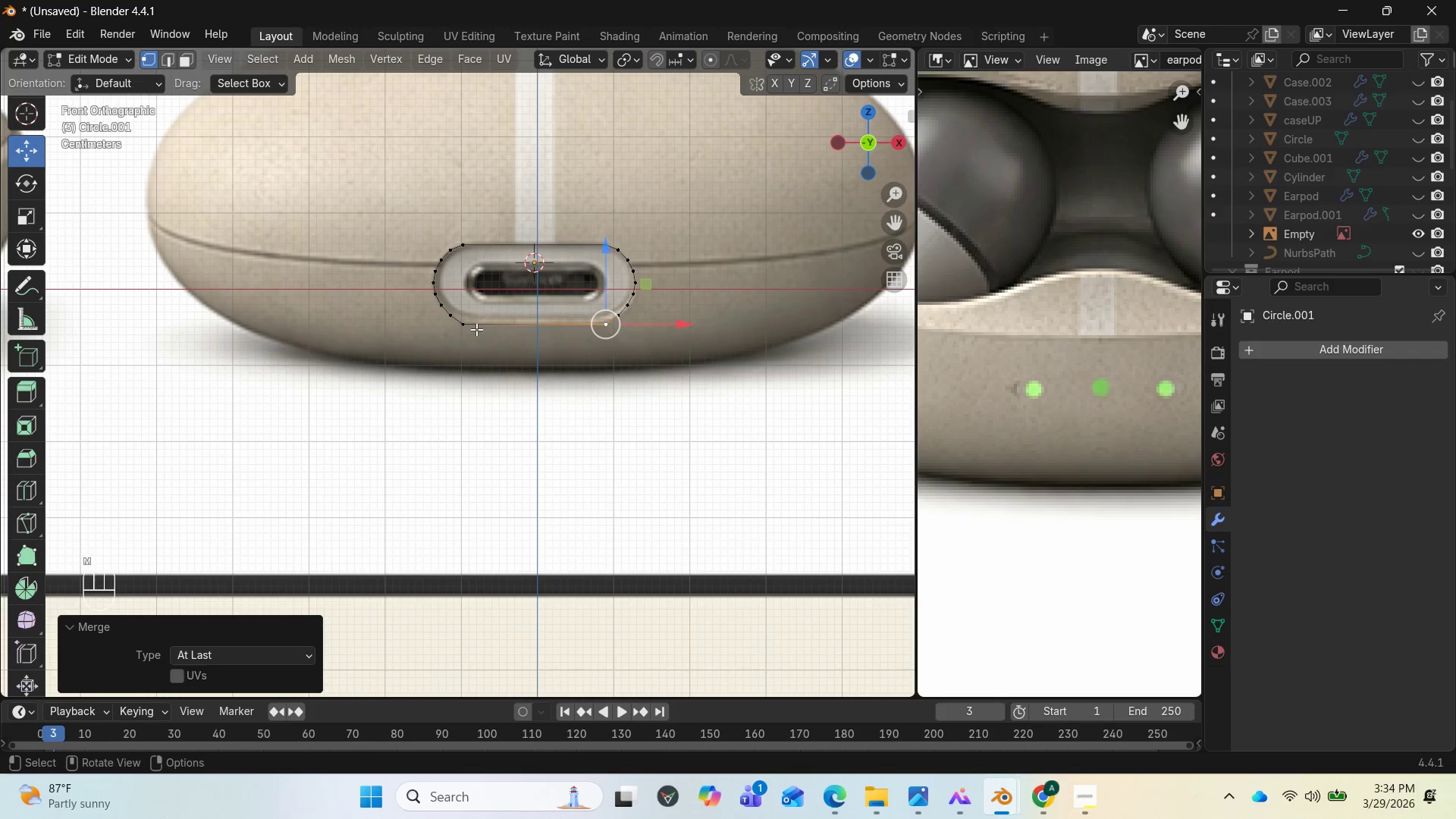 
hold_key(key=ShiftLeft, duration=1.56)
left_click([455, 319])
 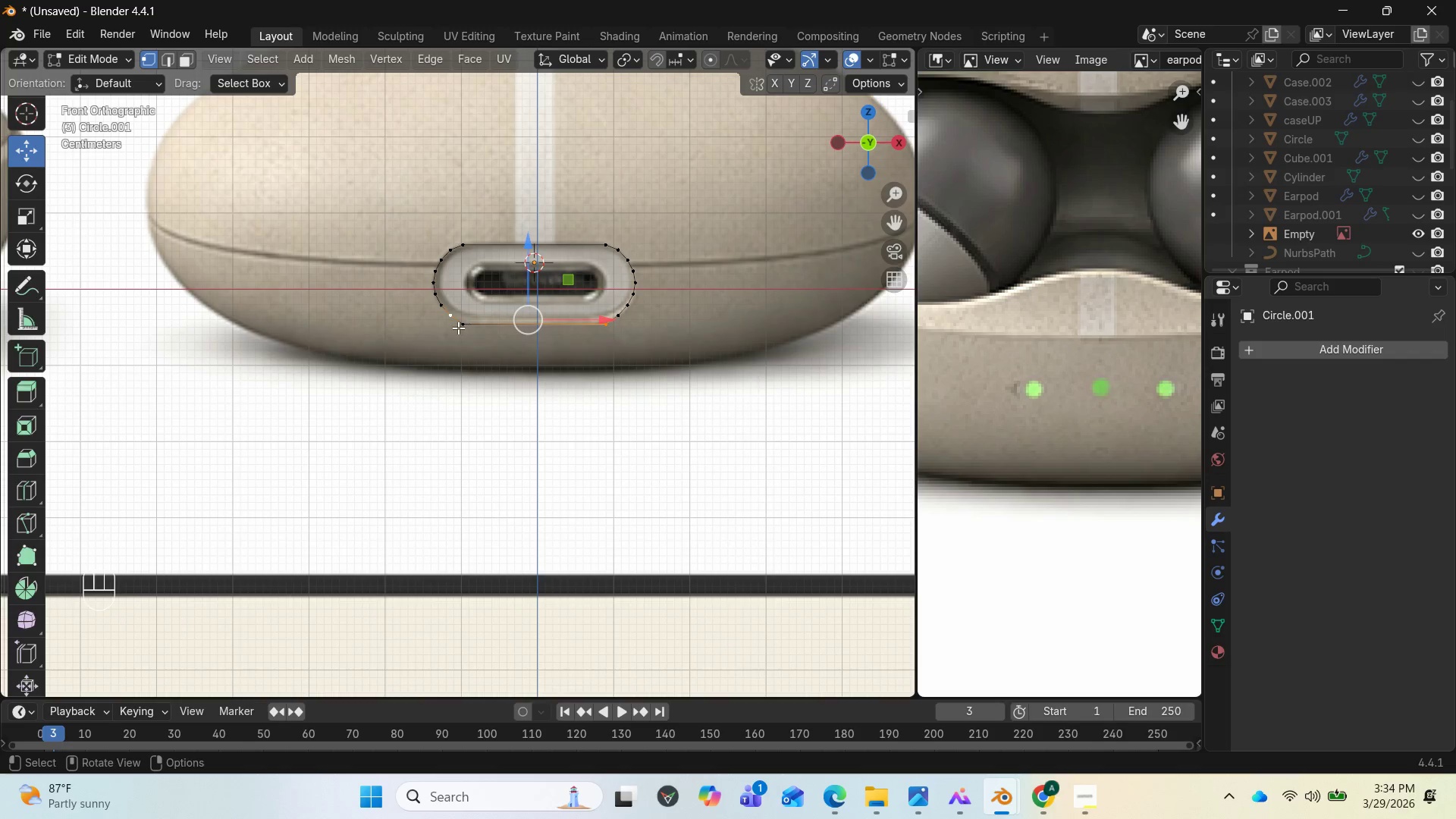 
left_click([458, 328])
 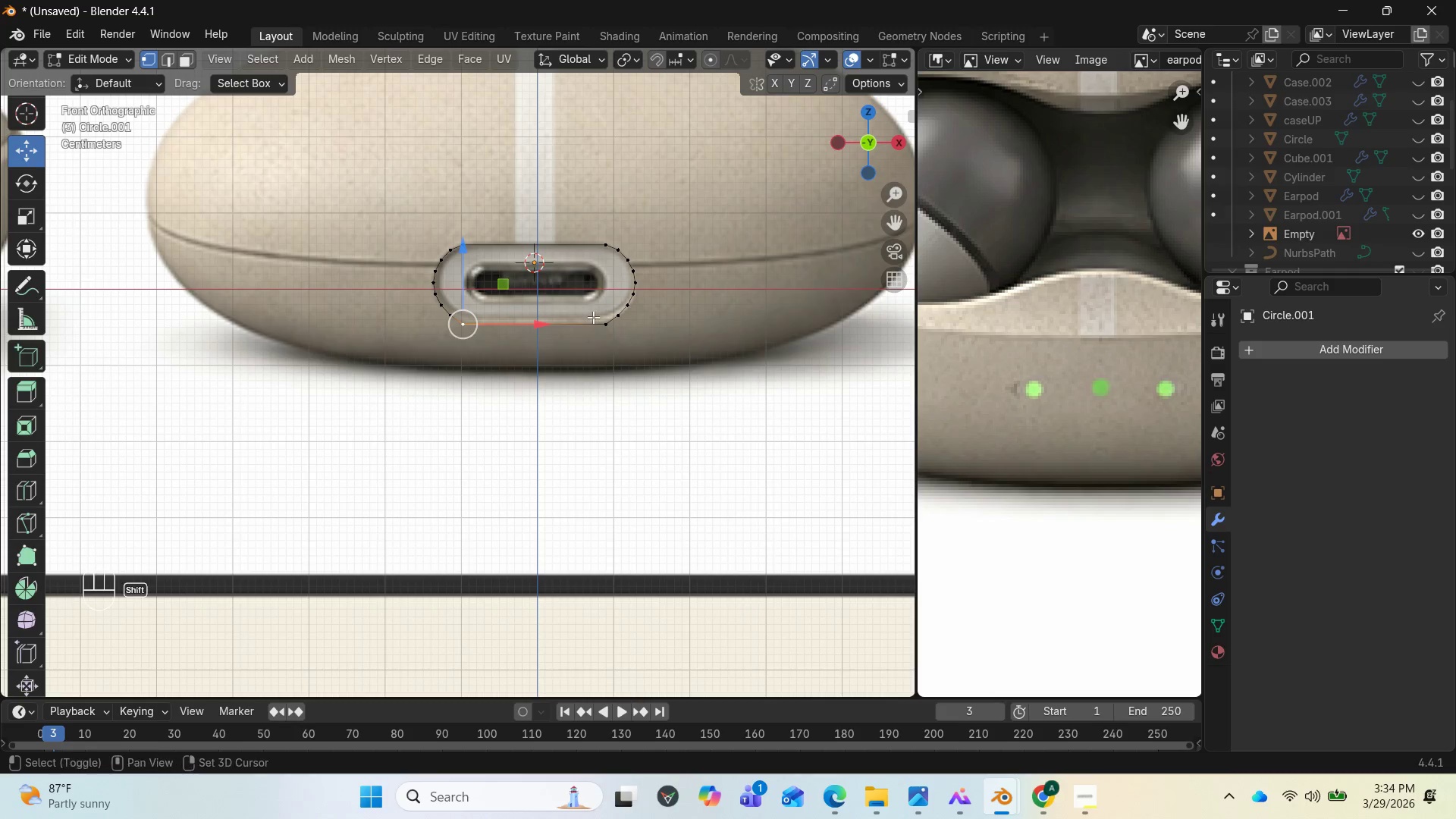 
hold_key(key=ShiftLeft, duration=1.14)
left_click([604, 326])
 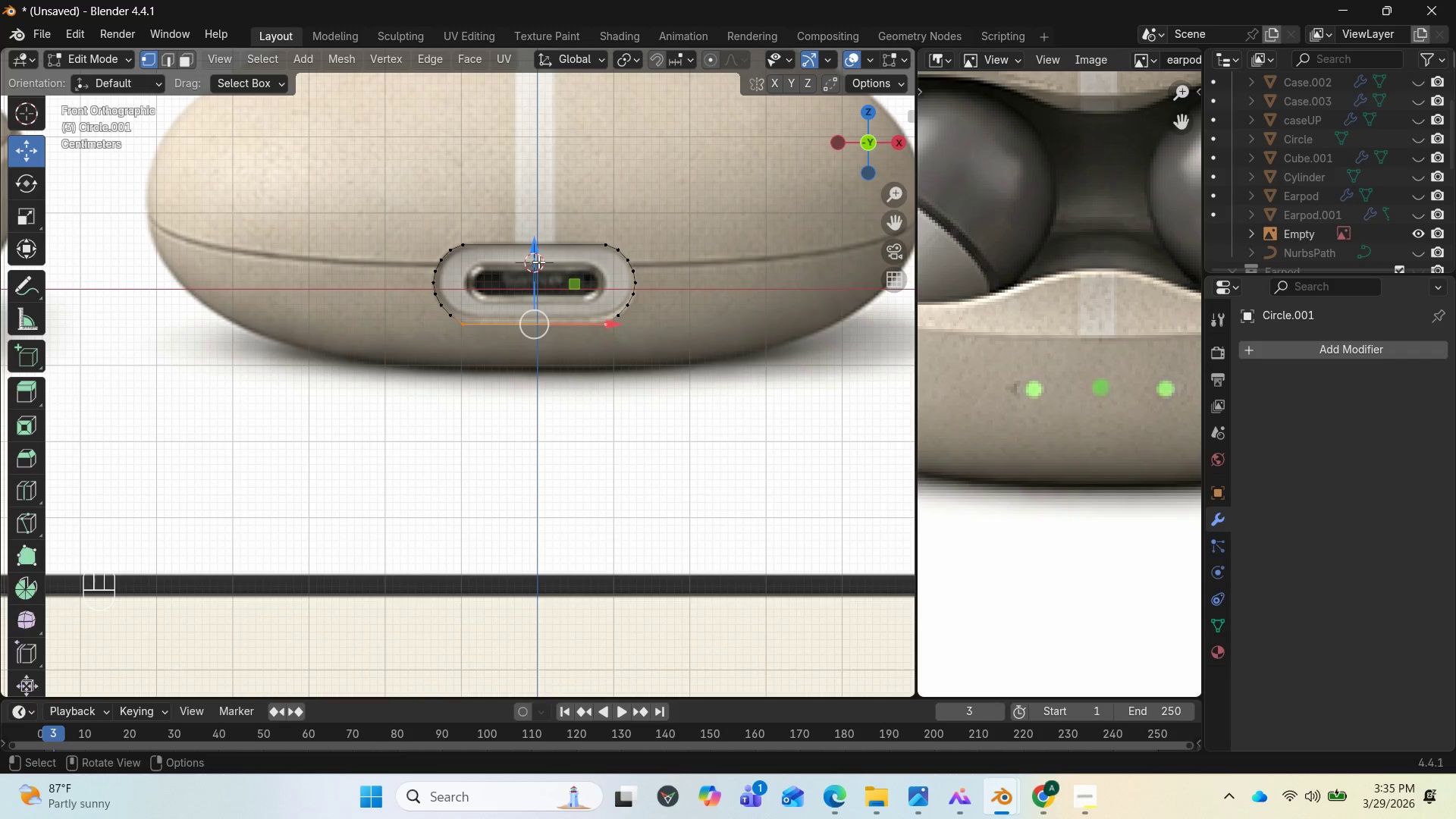 
left_click_drag(start_coordinate=[538, 259], to_coordinate=[533, 253])
 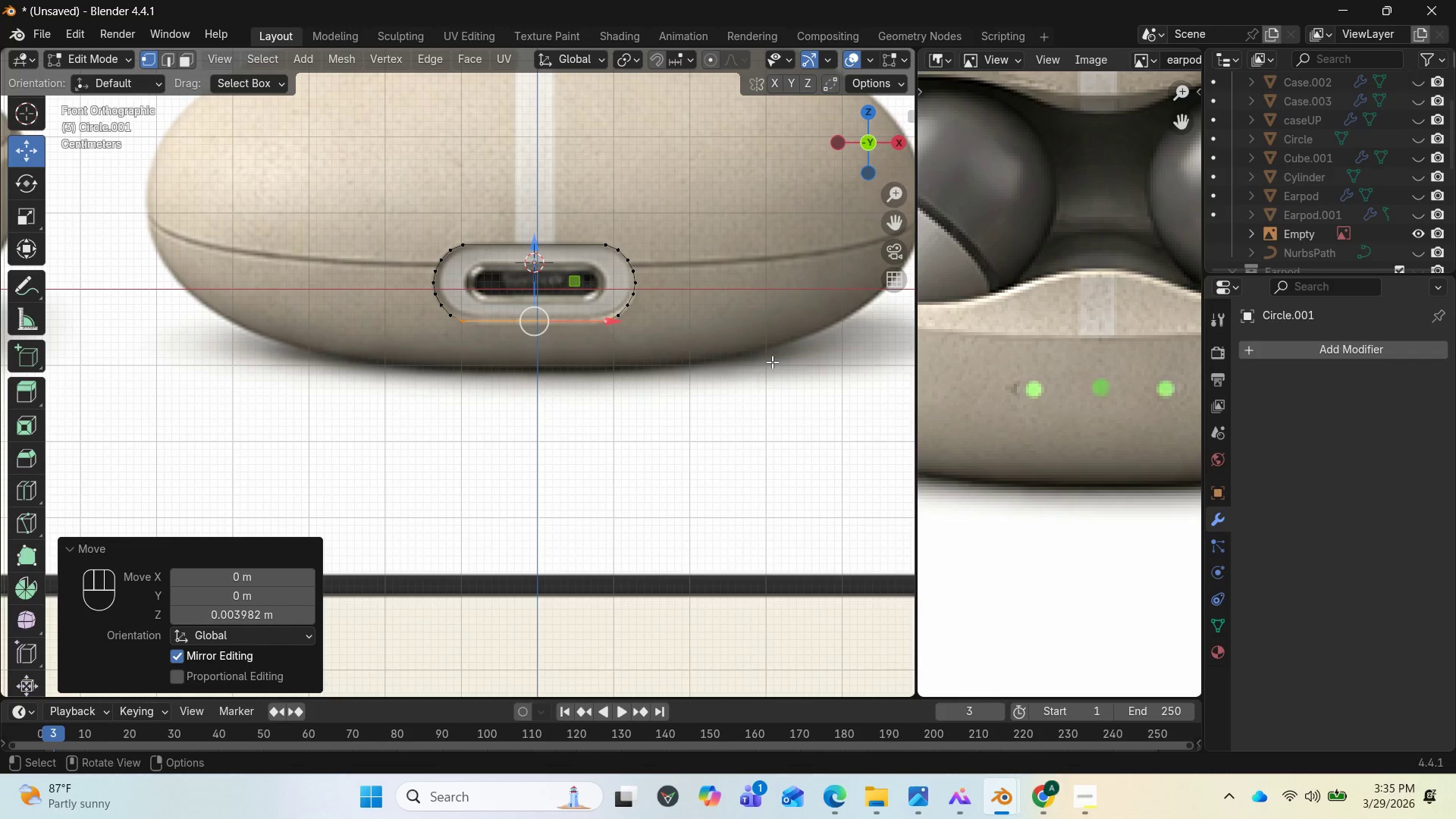 
wait(29.72)
 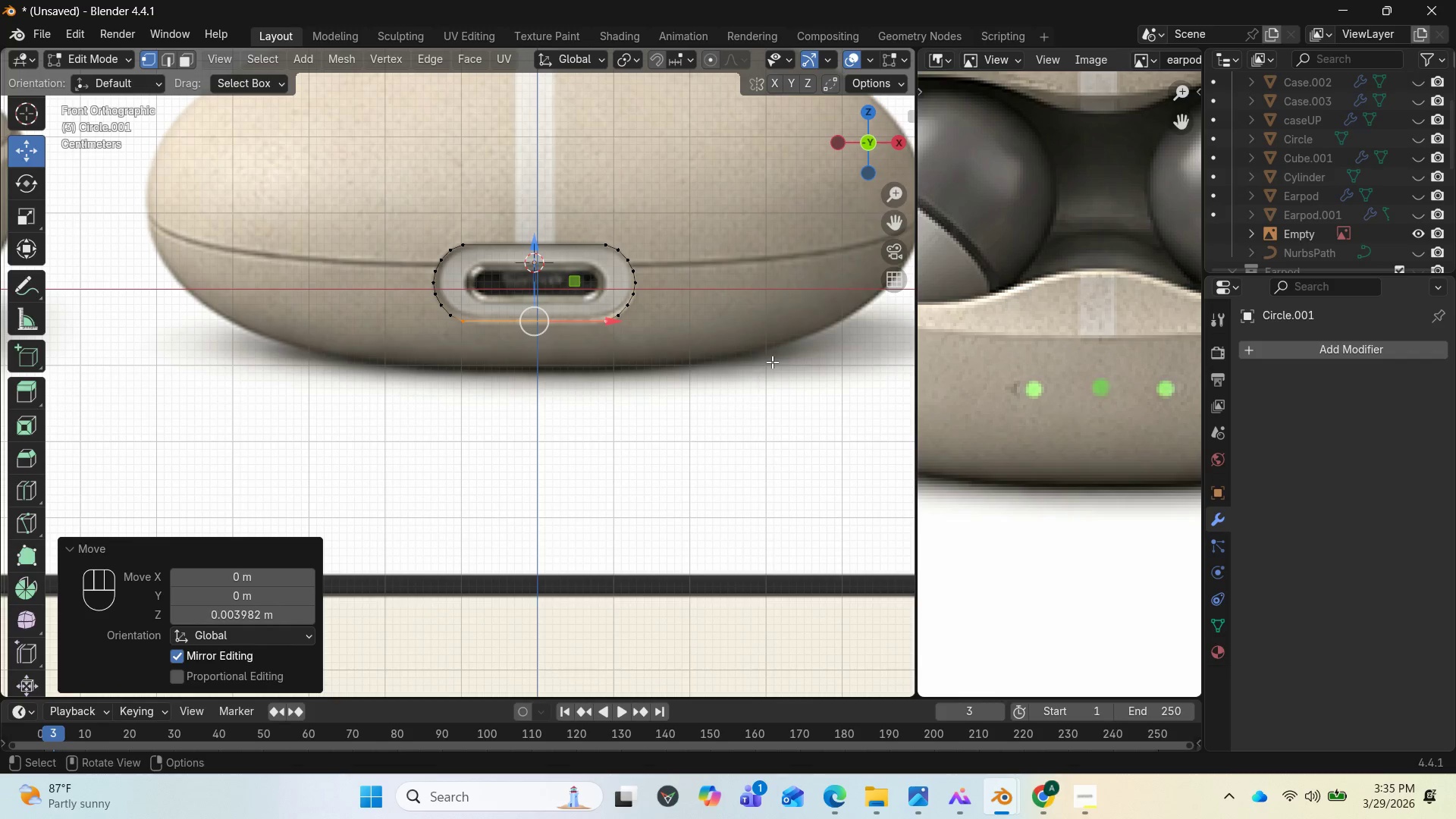 
scroll: coordinate [502, 391], scroll_direction: up, amount: 1.0
 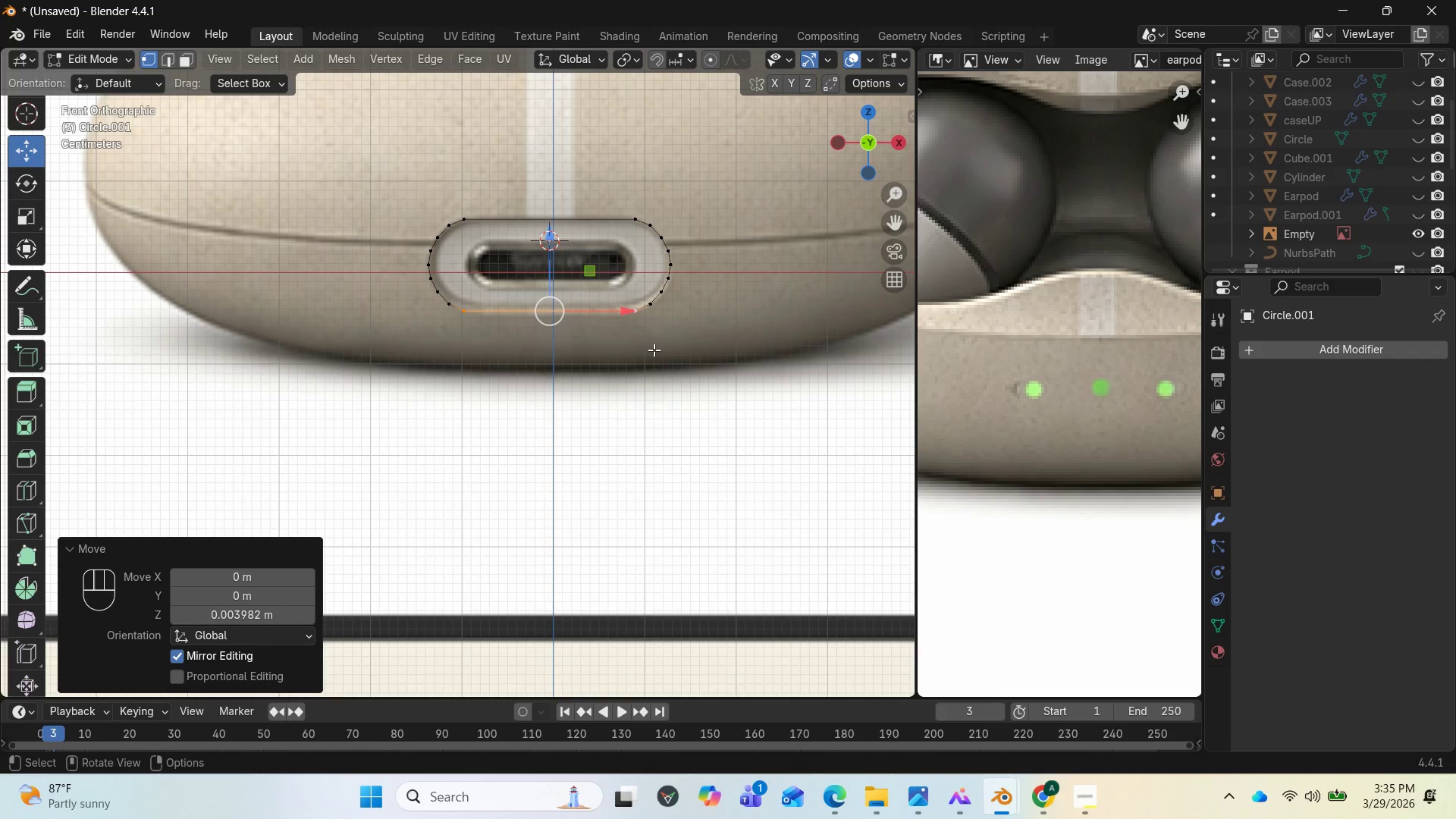 
wait(8.97)
 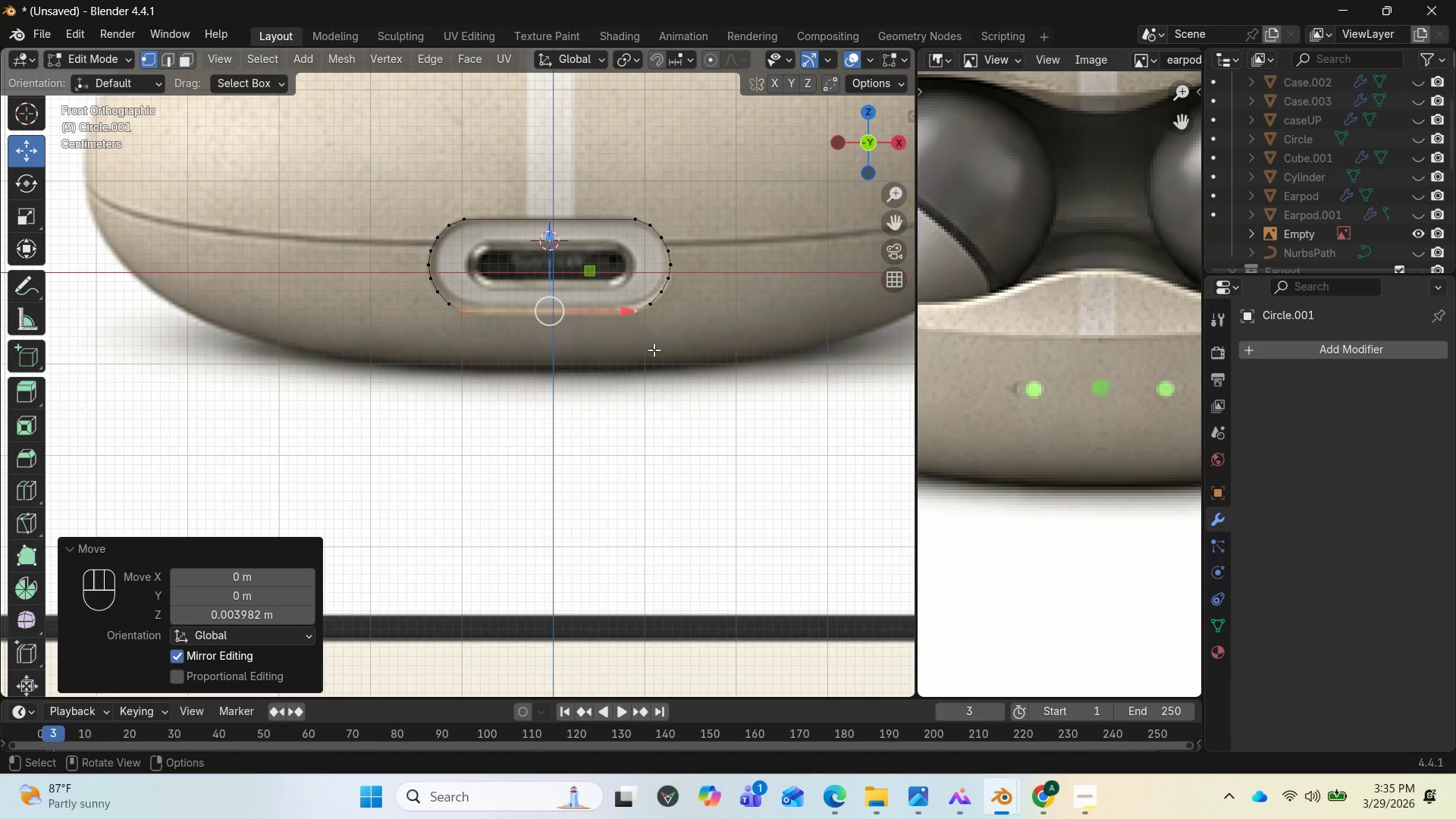 
key(A)
 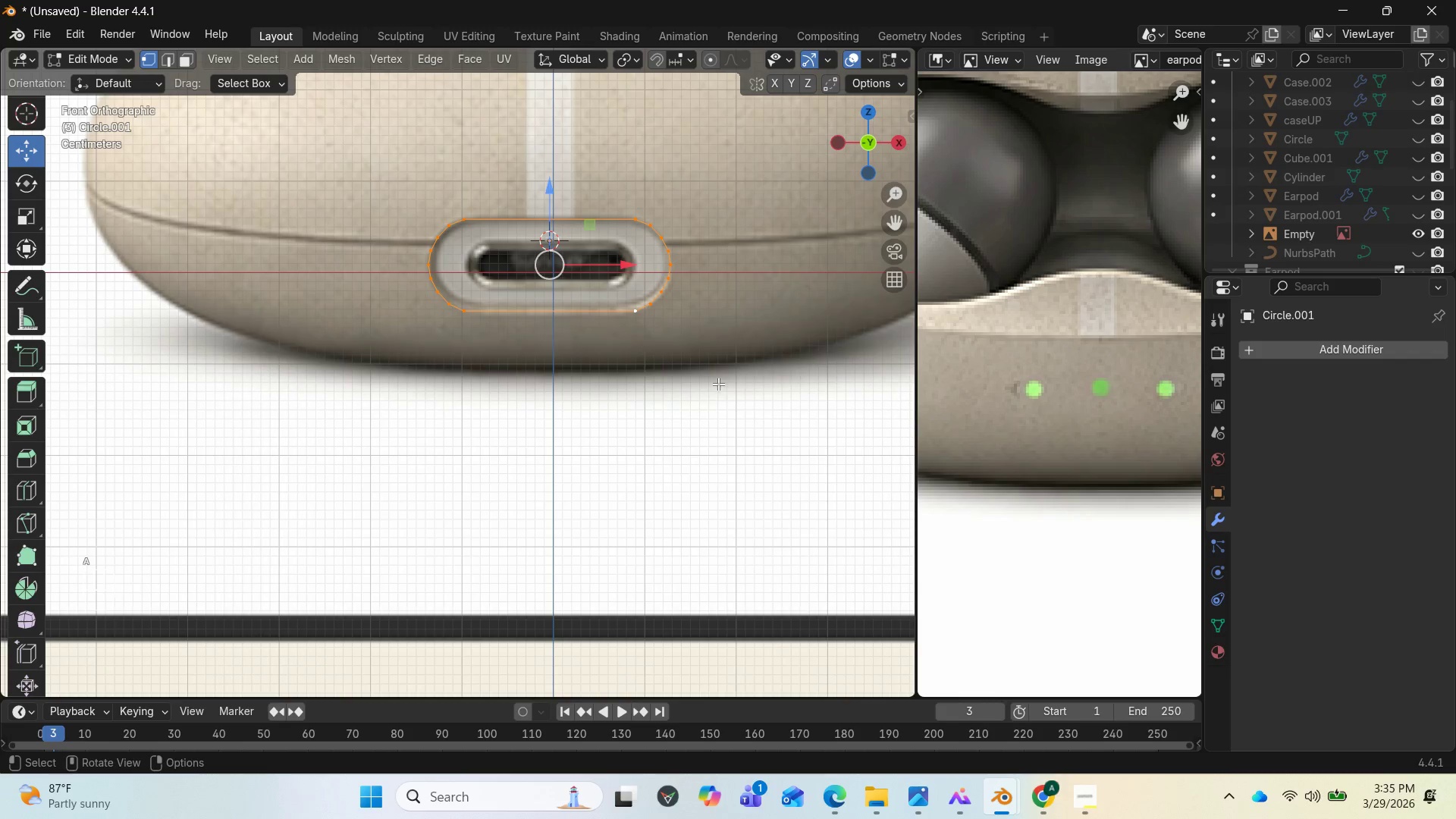 
key(Shift+D)
 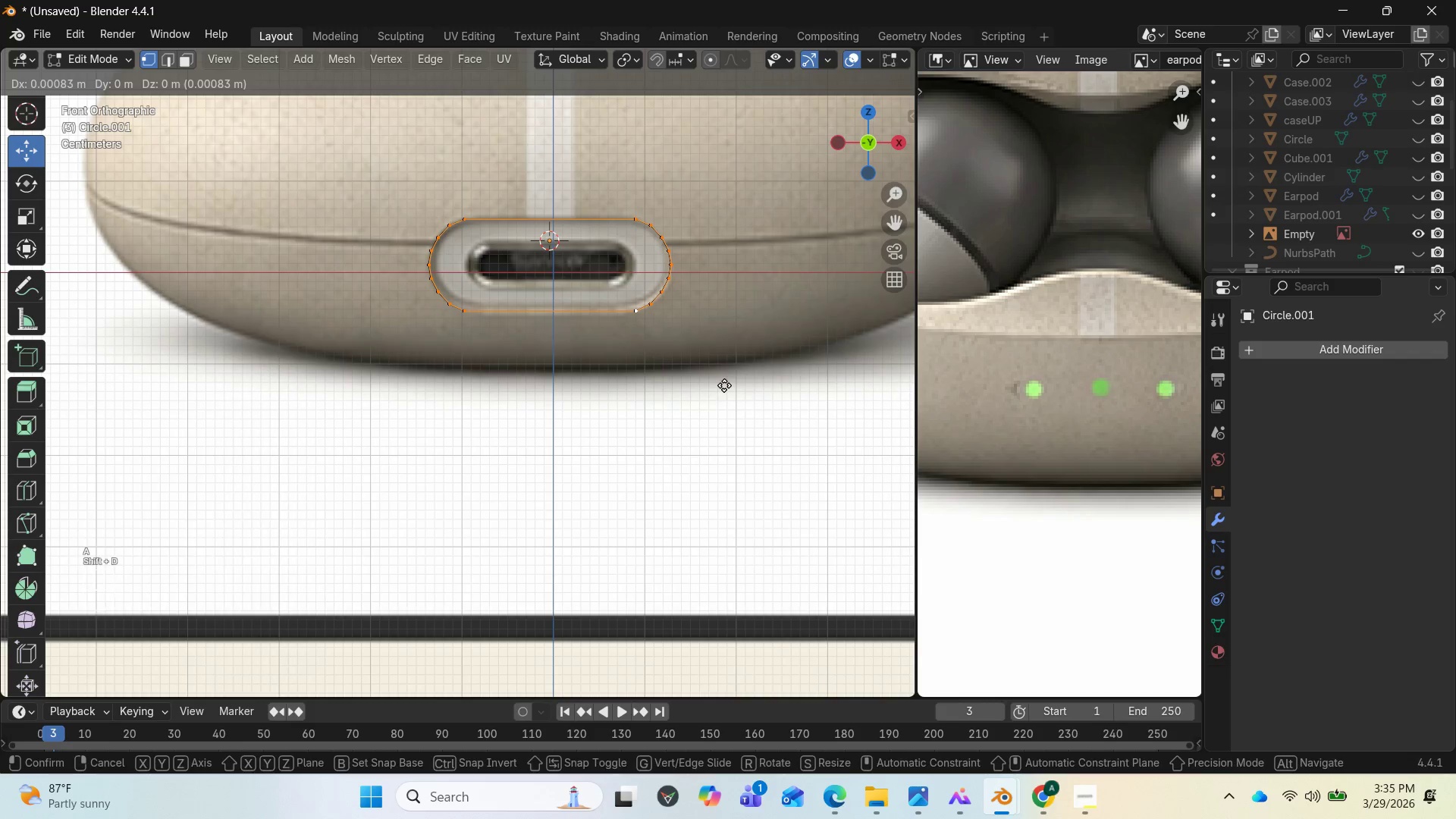 
key(Enter)
 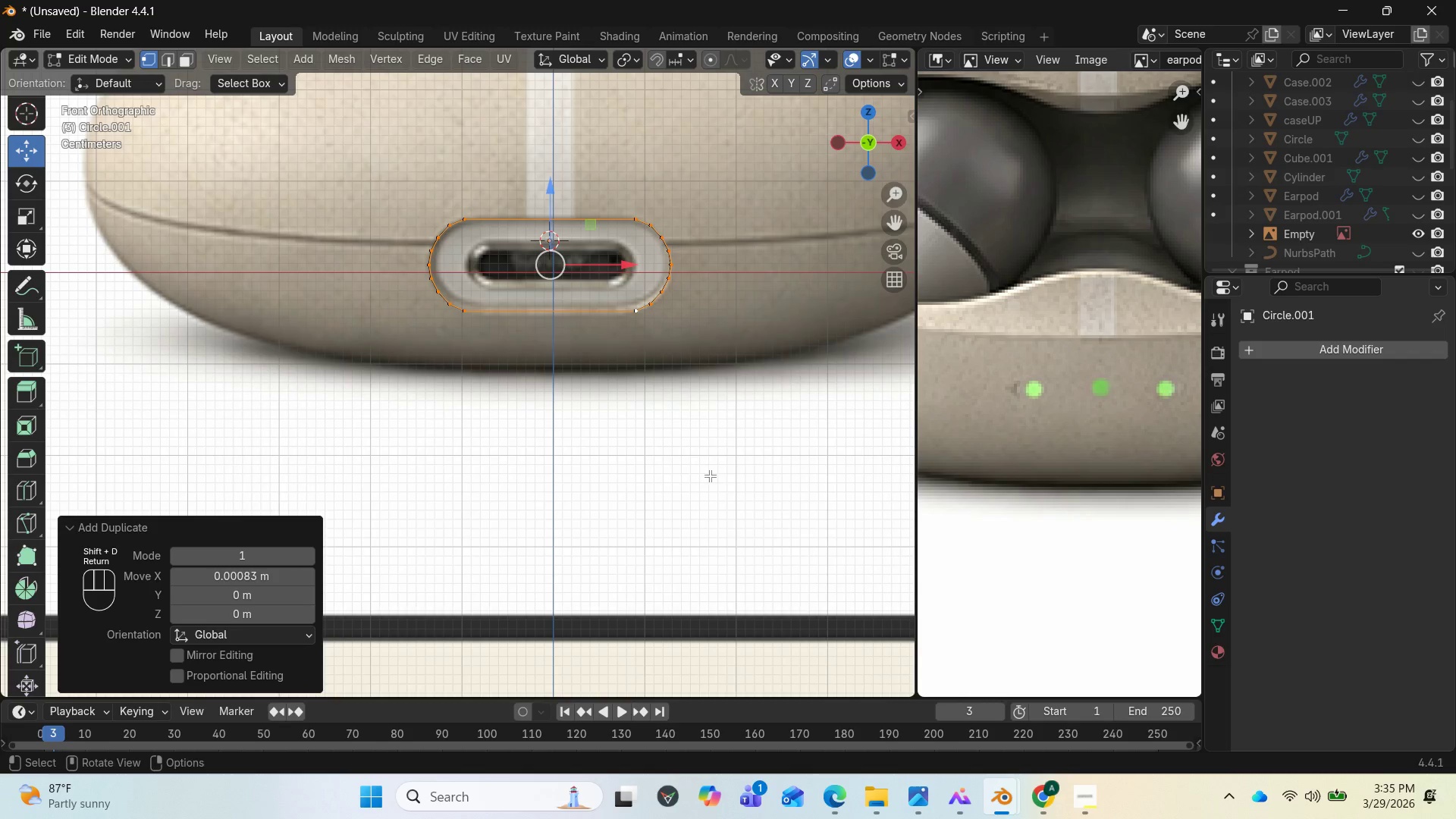 
key(S)
 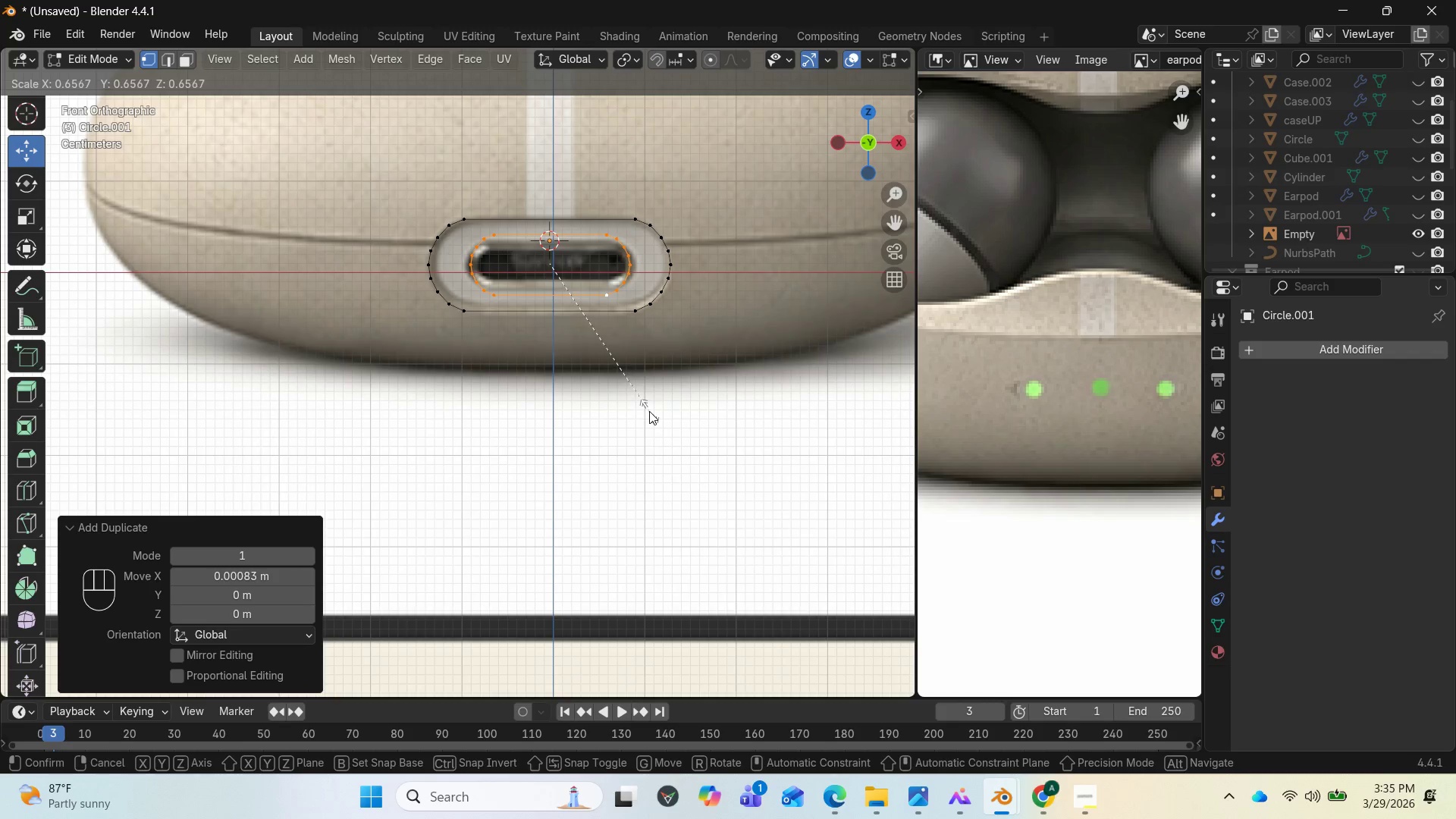 
left_click([648, 410])
 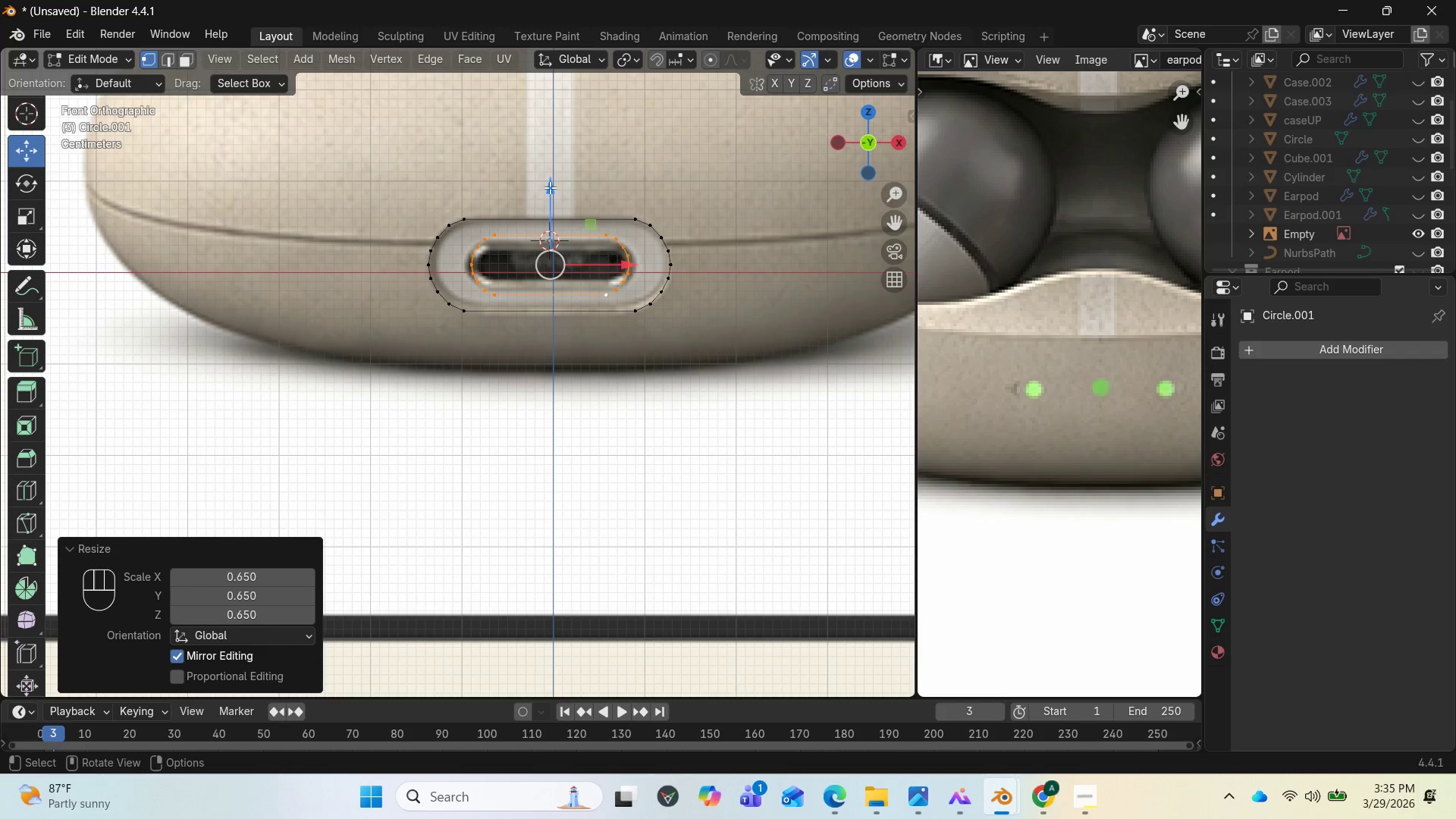 
left_click_drag(start_coordinate=[550, 187], to_coordinate=[551, 192])
 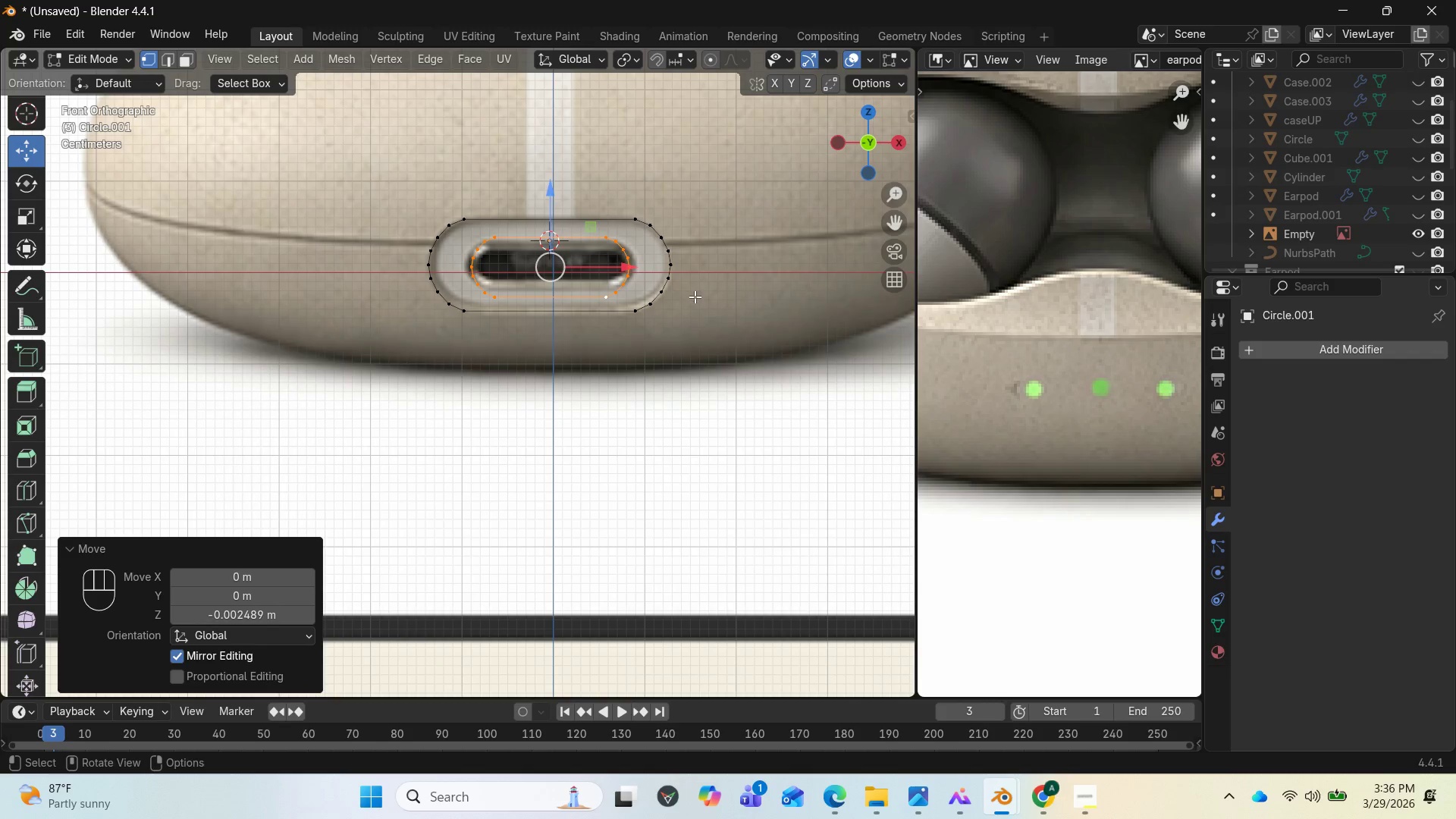 
wait(6.44)
 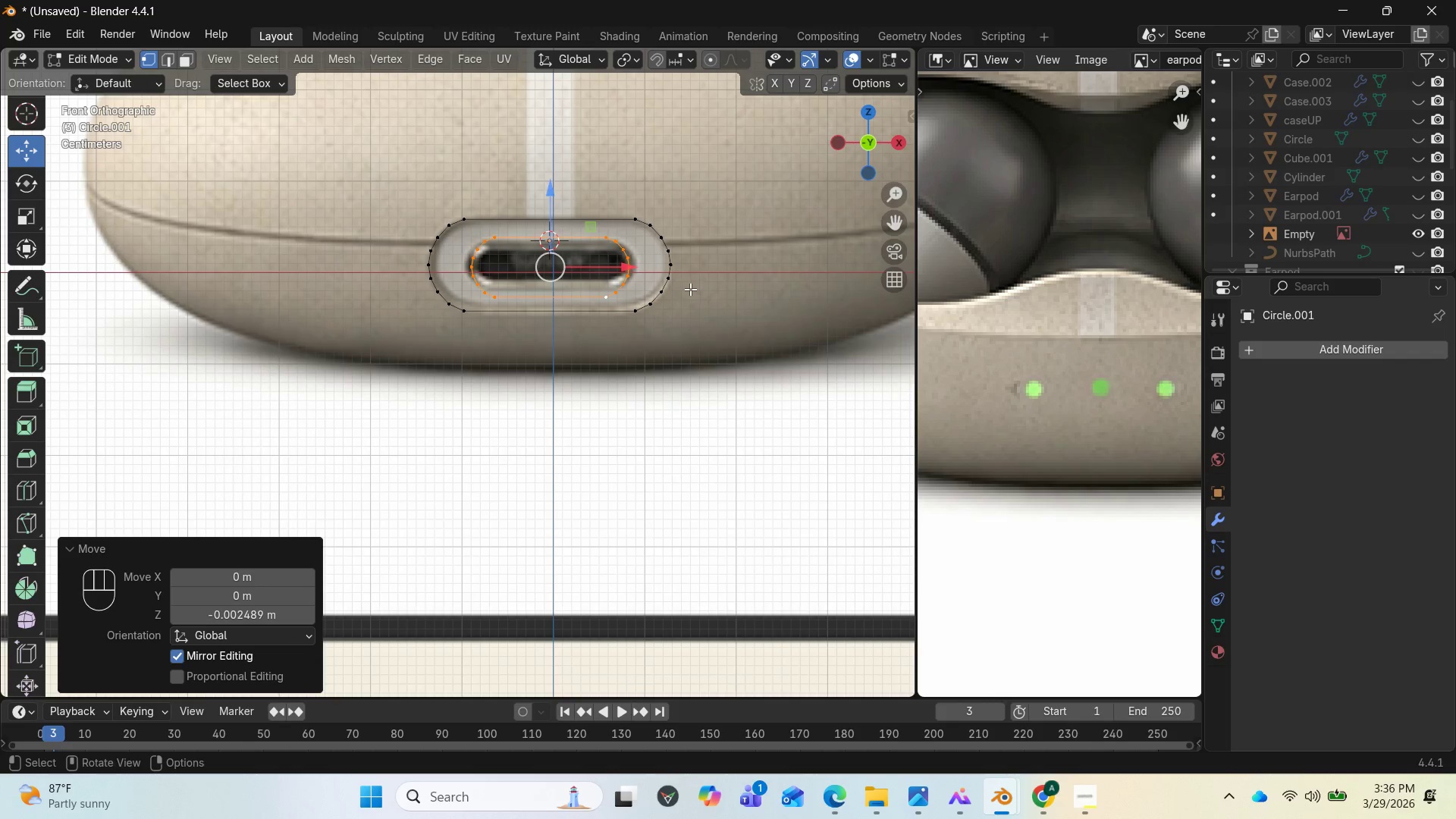 
type(syx)
 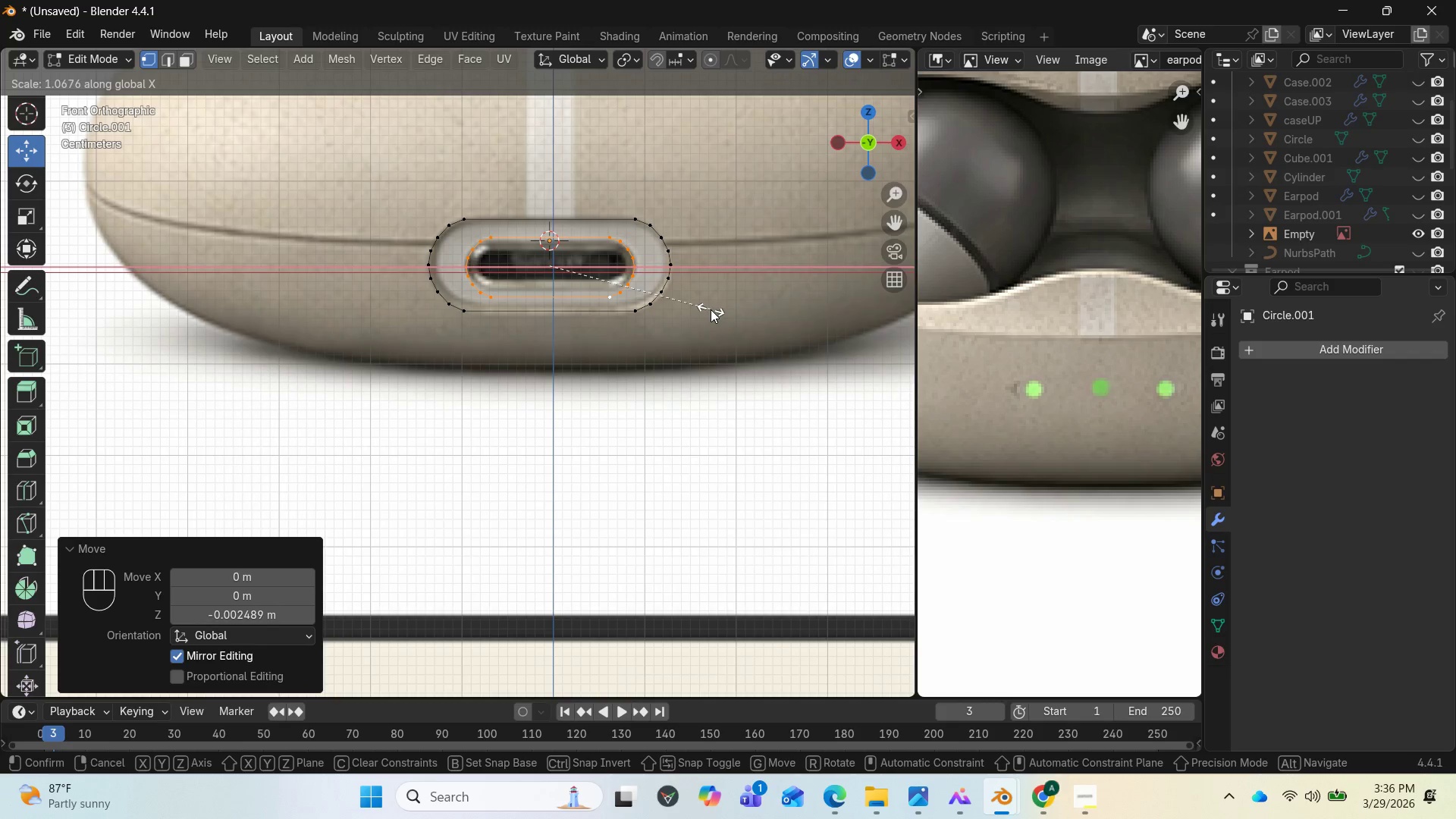 
left_click([711, 309])
 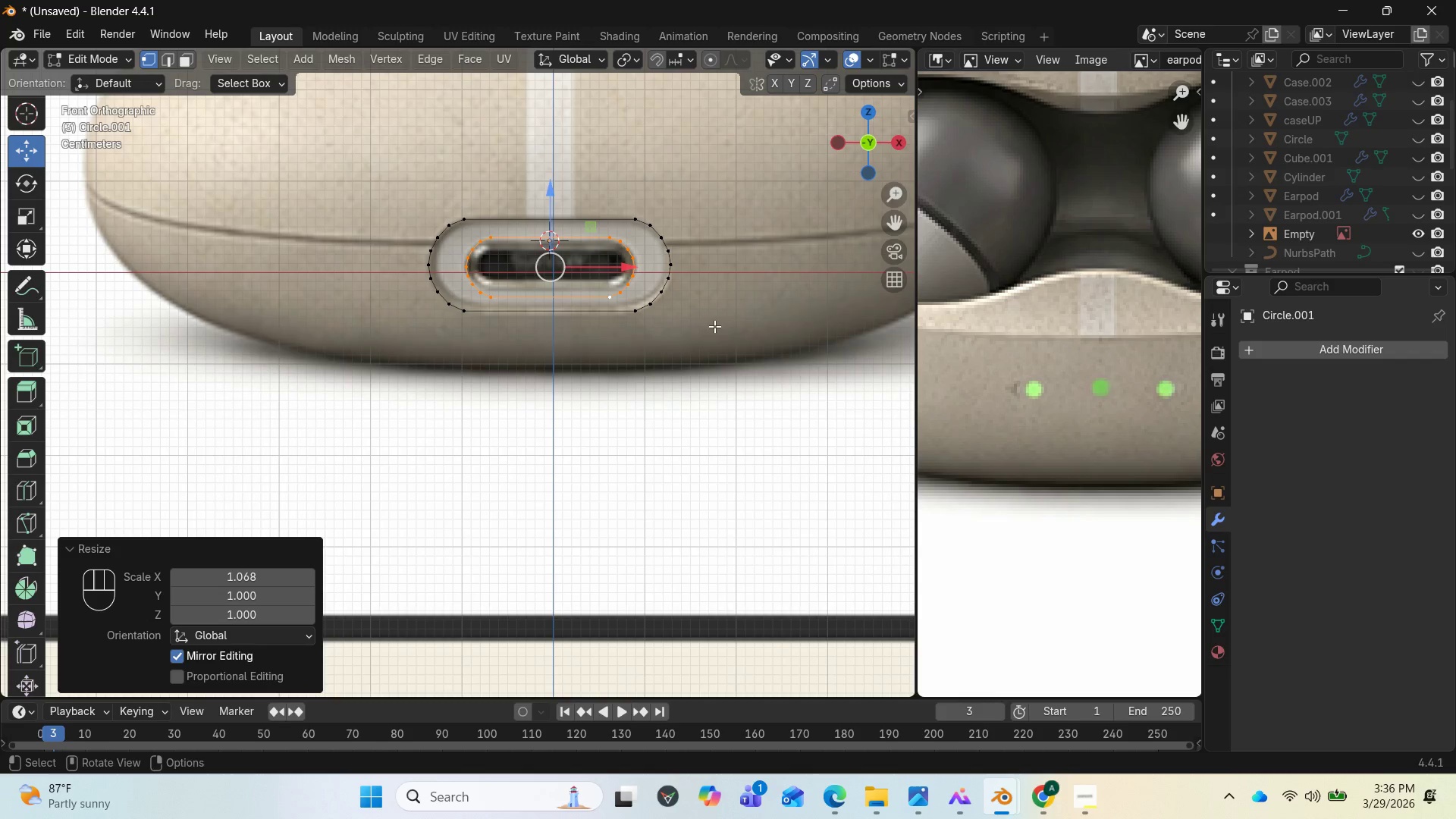 
type(sz)
 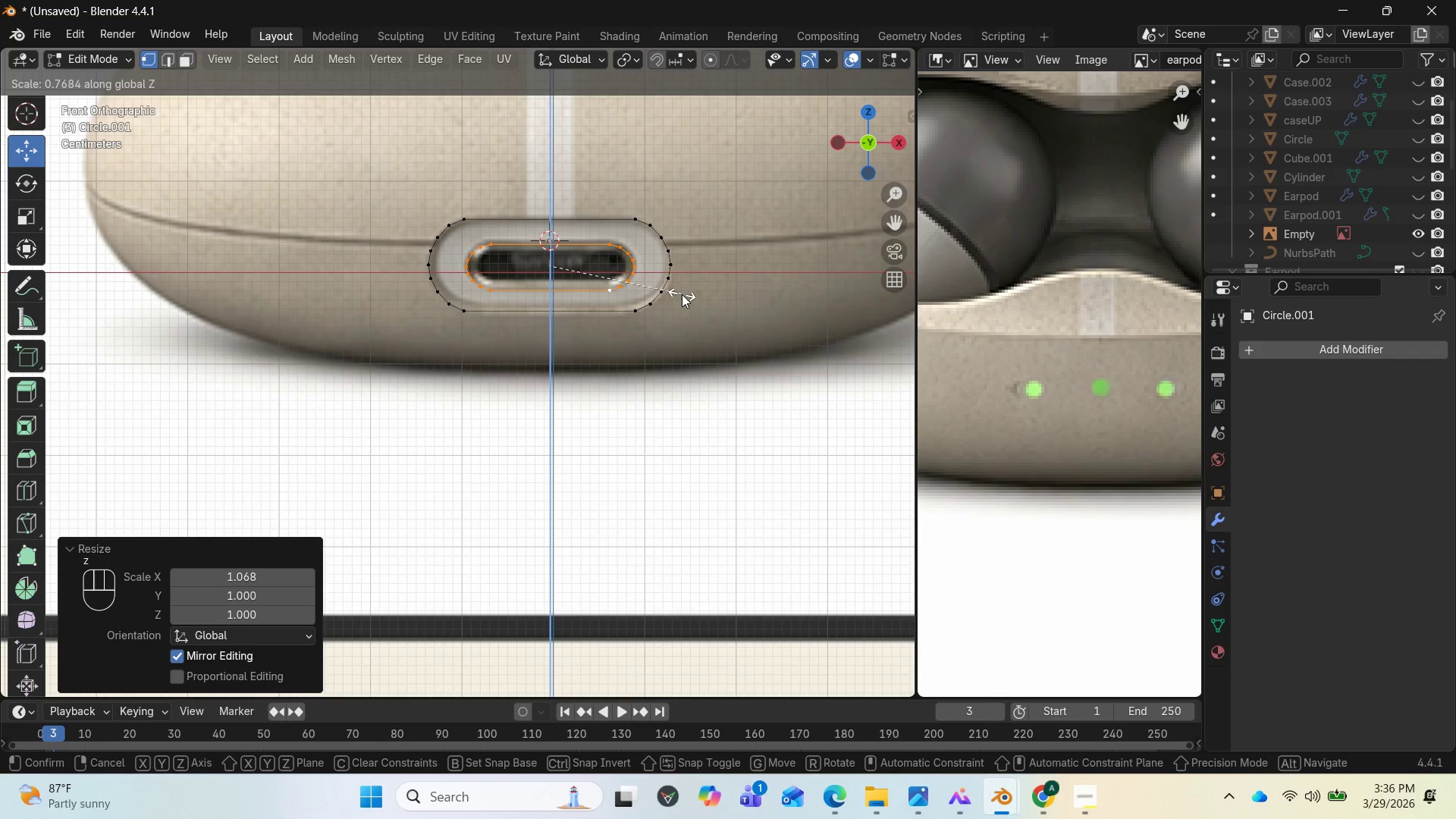 
left_click([682, 297])
 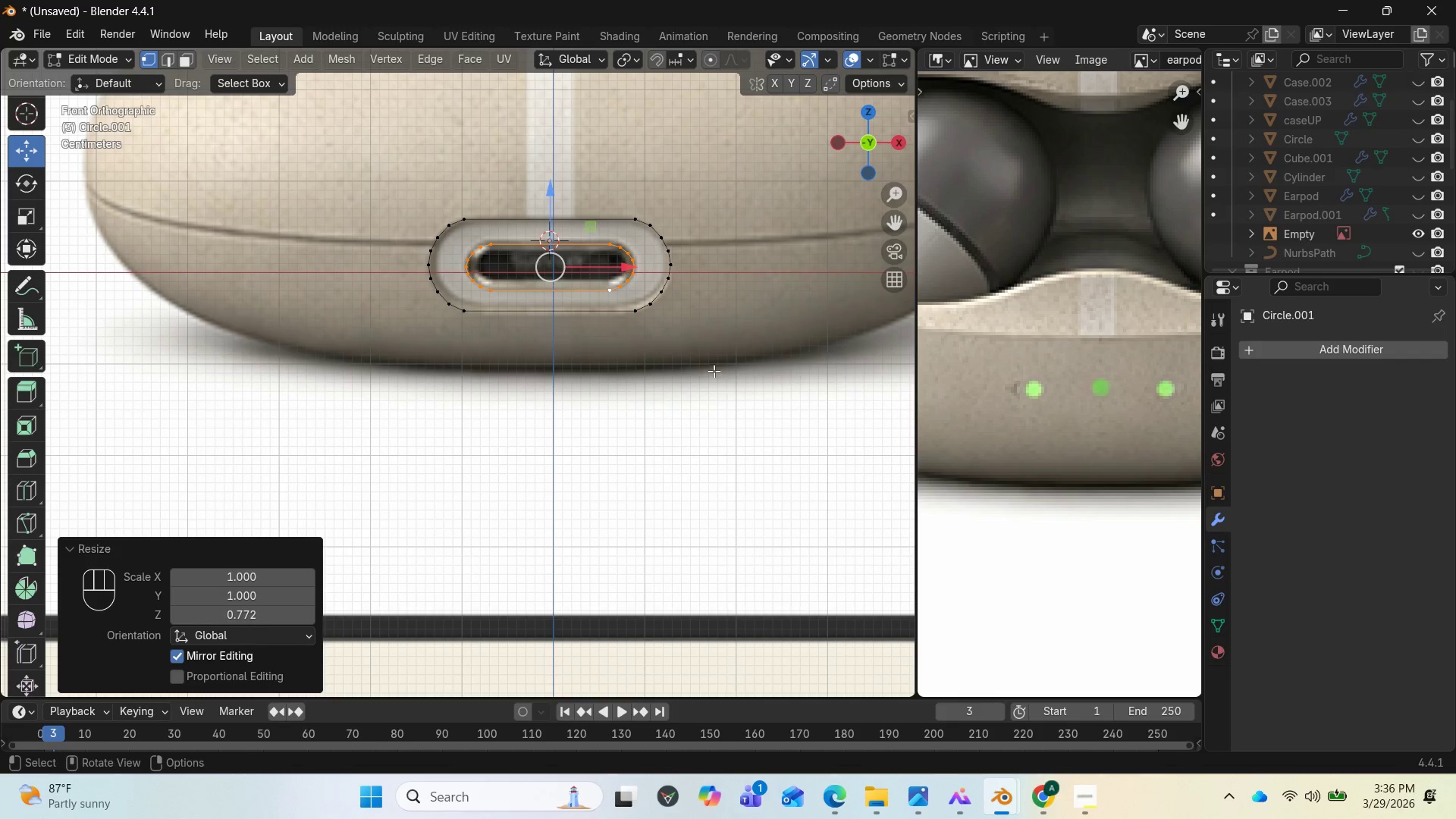 
hold_key(key=CapsLock, duration=1.5)
 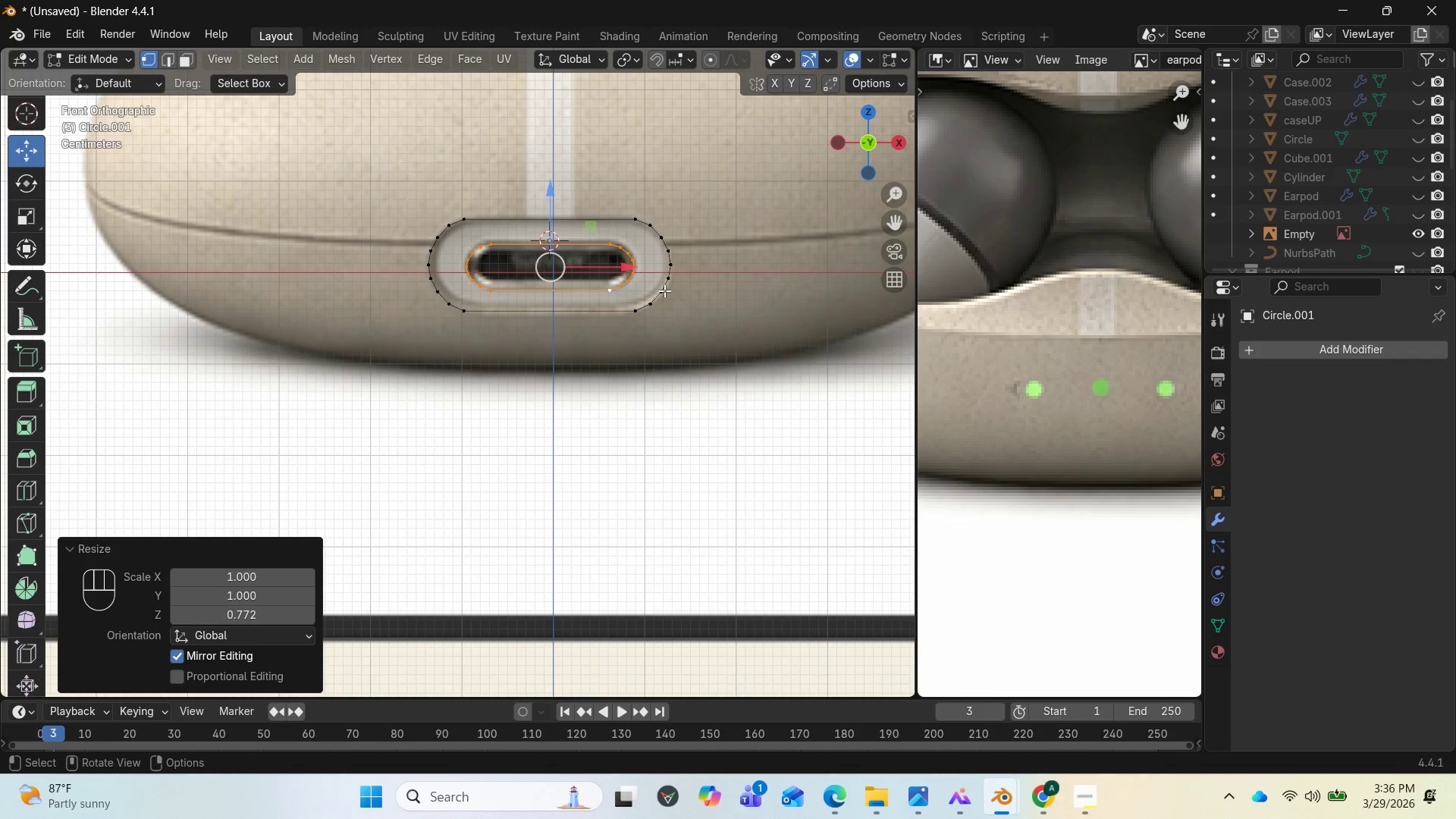 
hold_key(key=CapsLock, duration=1.5)
 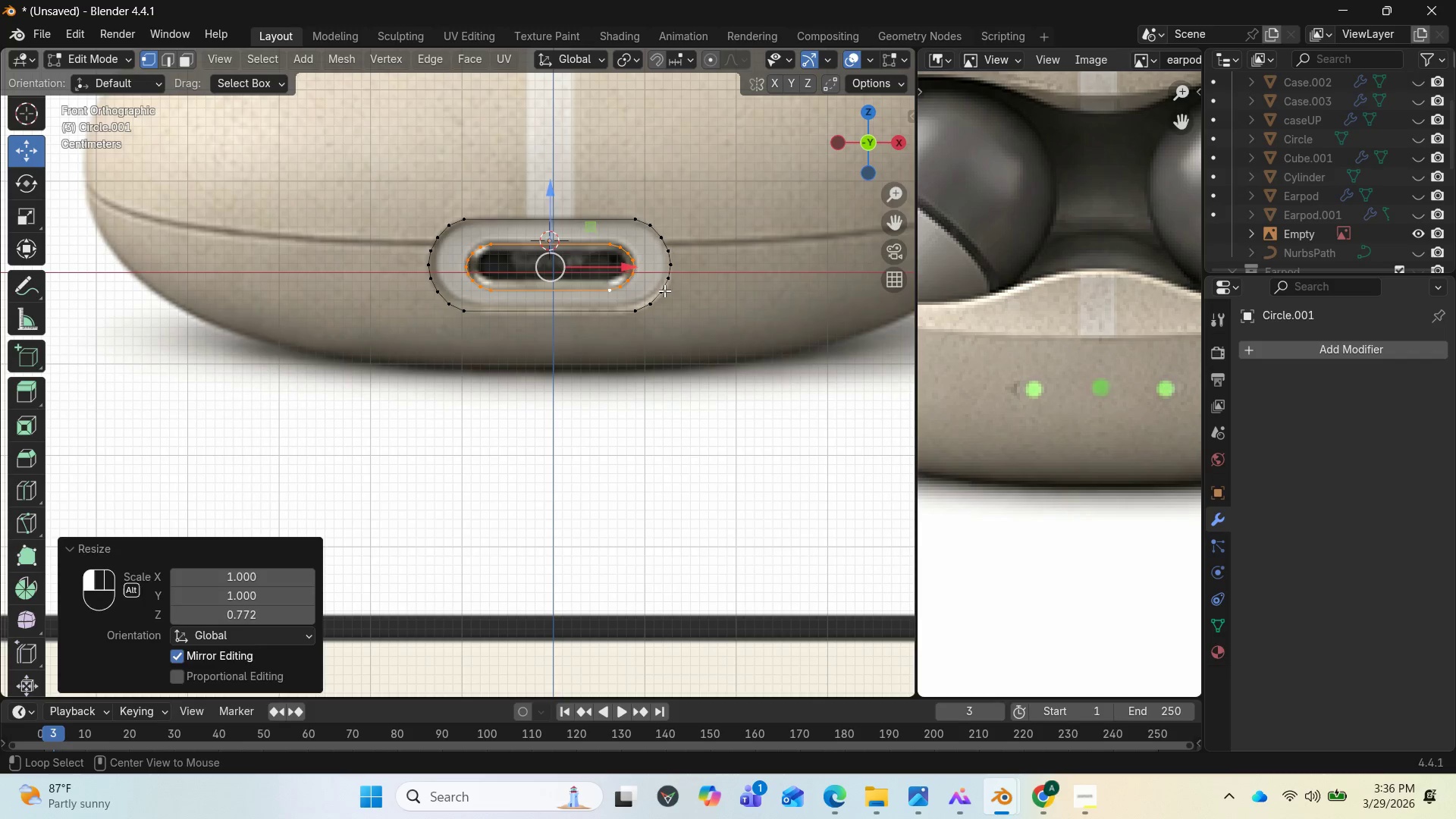 
hold_key(key=CapsLock, duration=1.34)
 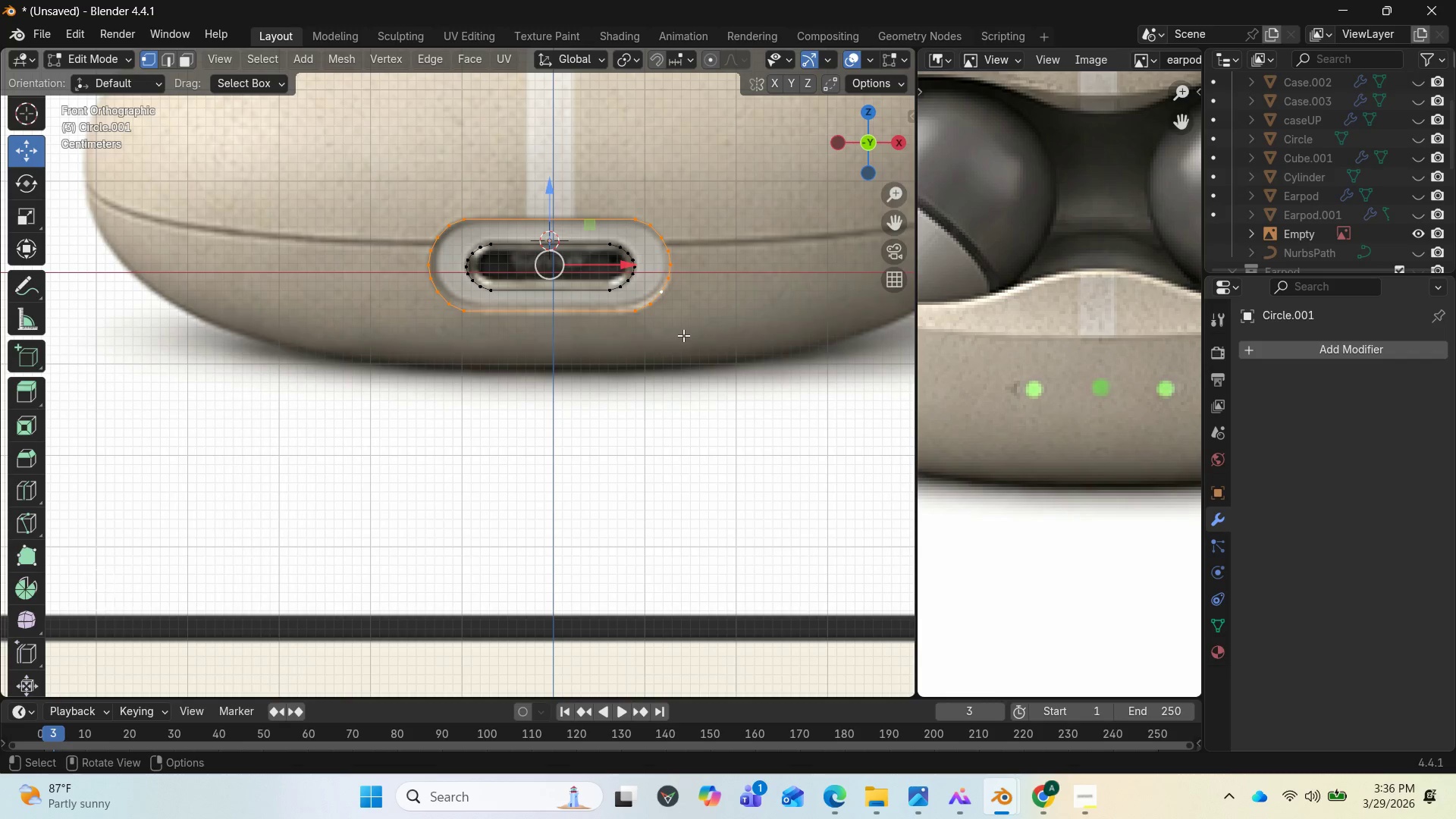 
hold_key(key=AltLeft, duration=1.06)
left_click([664, 290])
 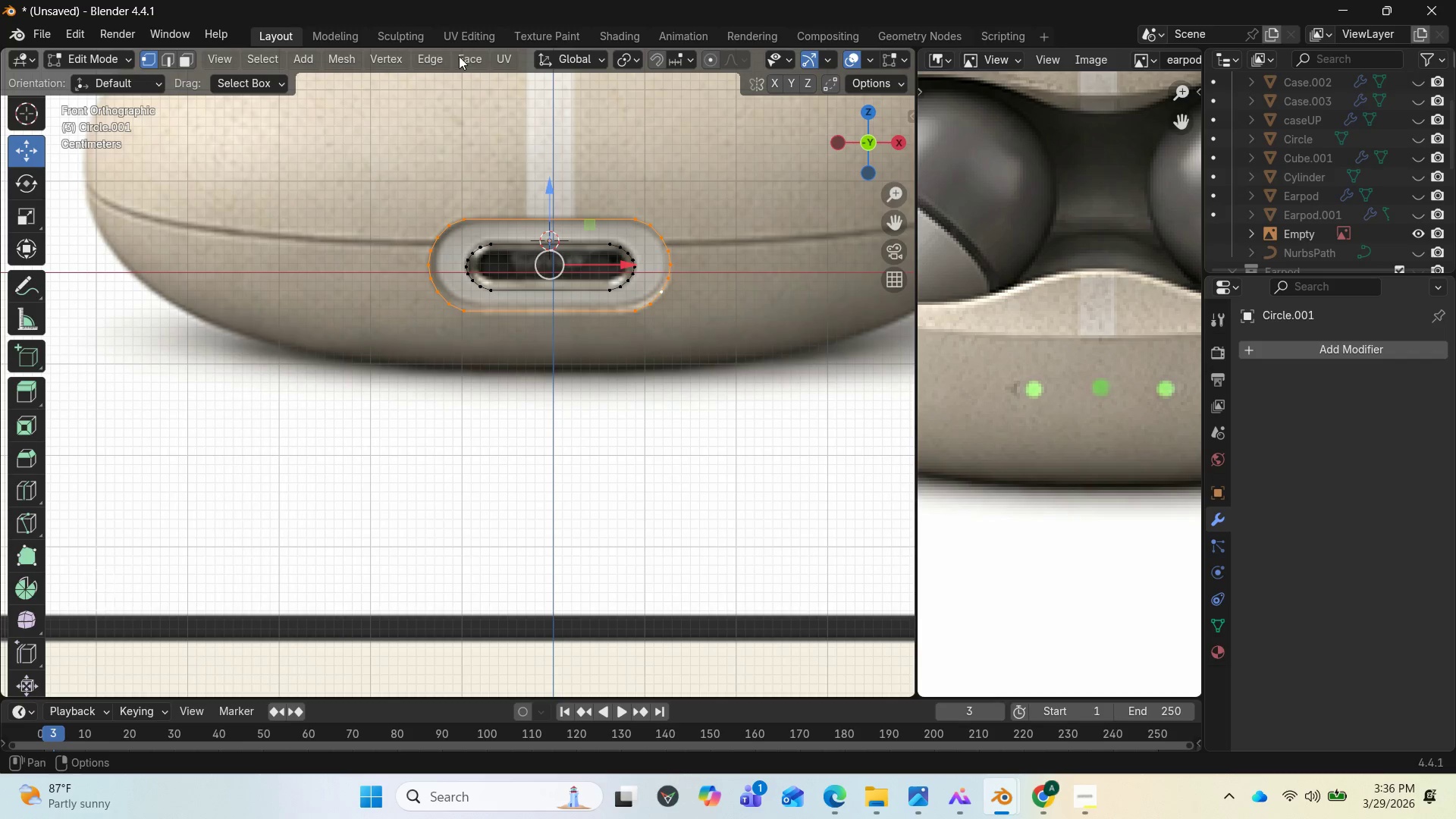 
left_click([428, 53])
 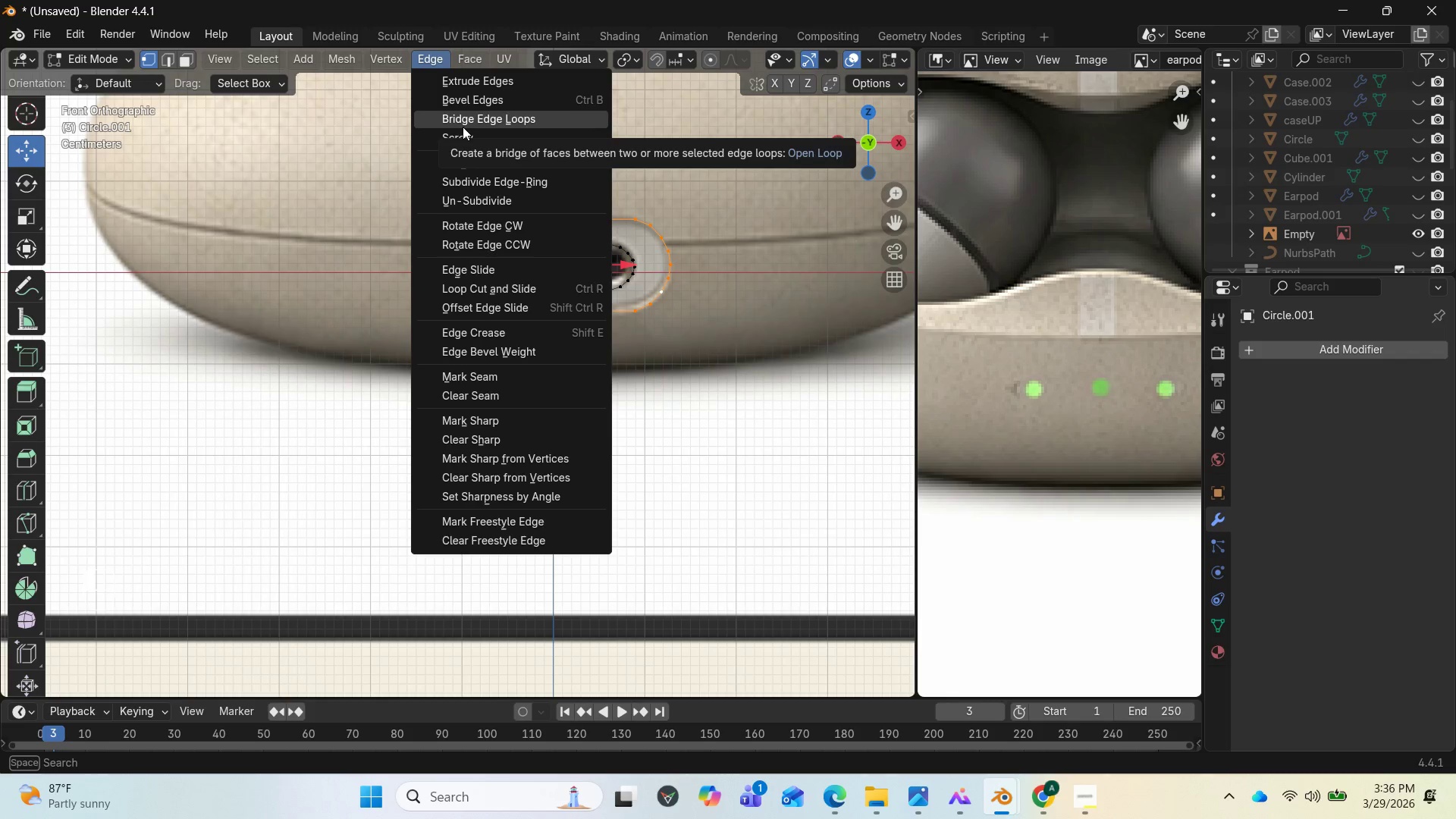 
left_click([465, 125])
 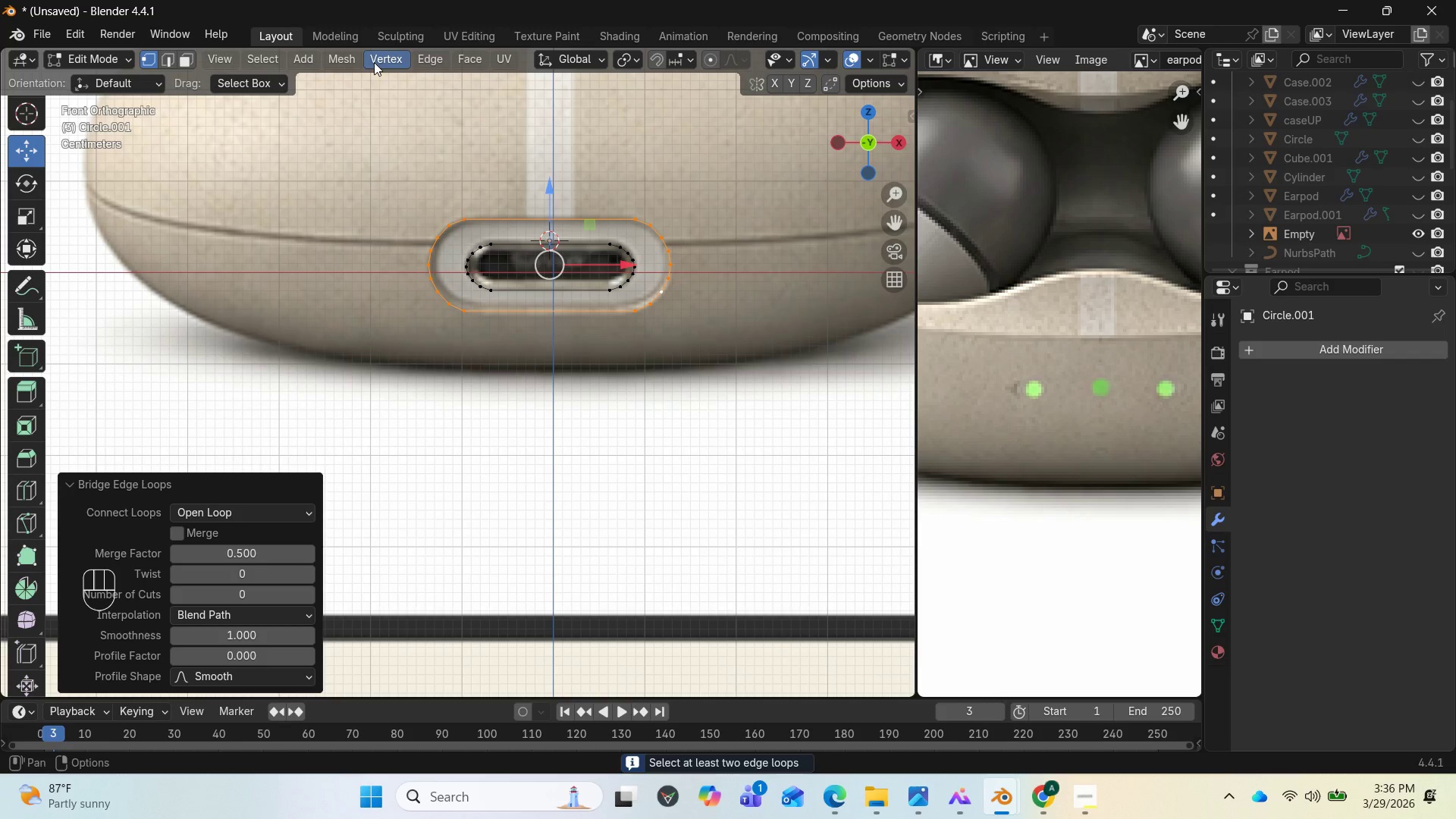 
wait(5.62)
 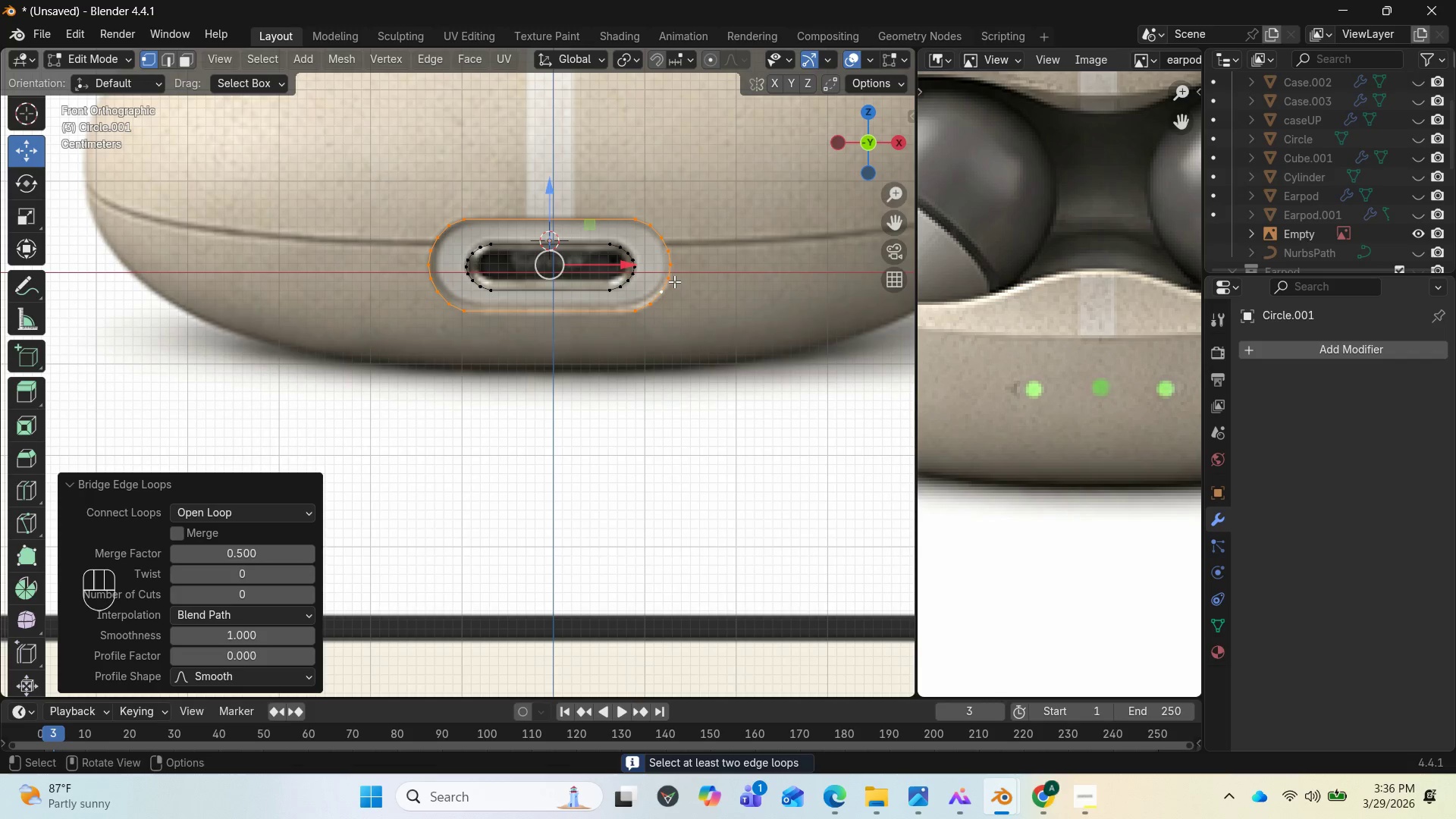 
left_click([168, 60])
 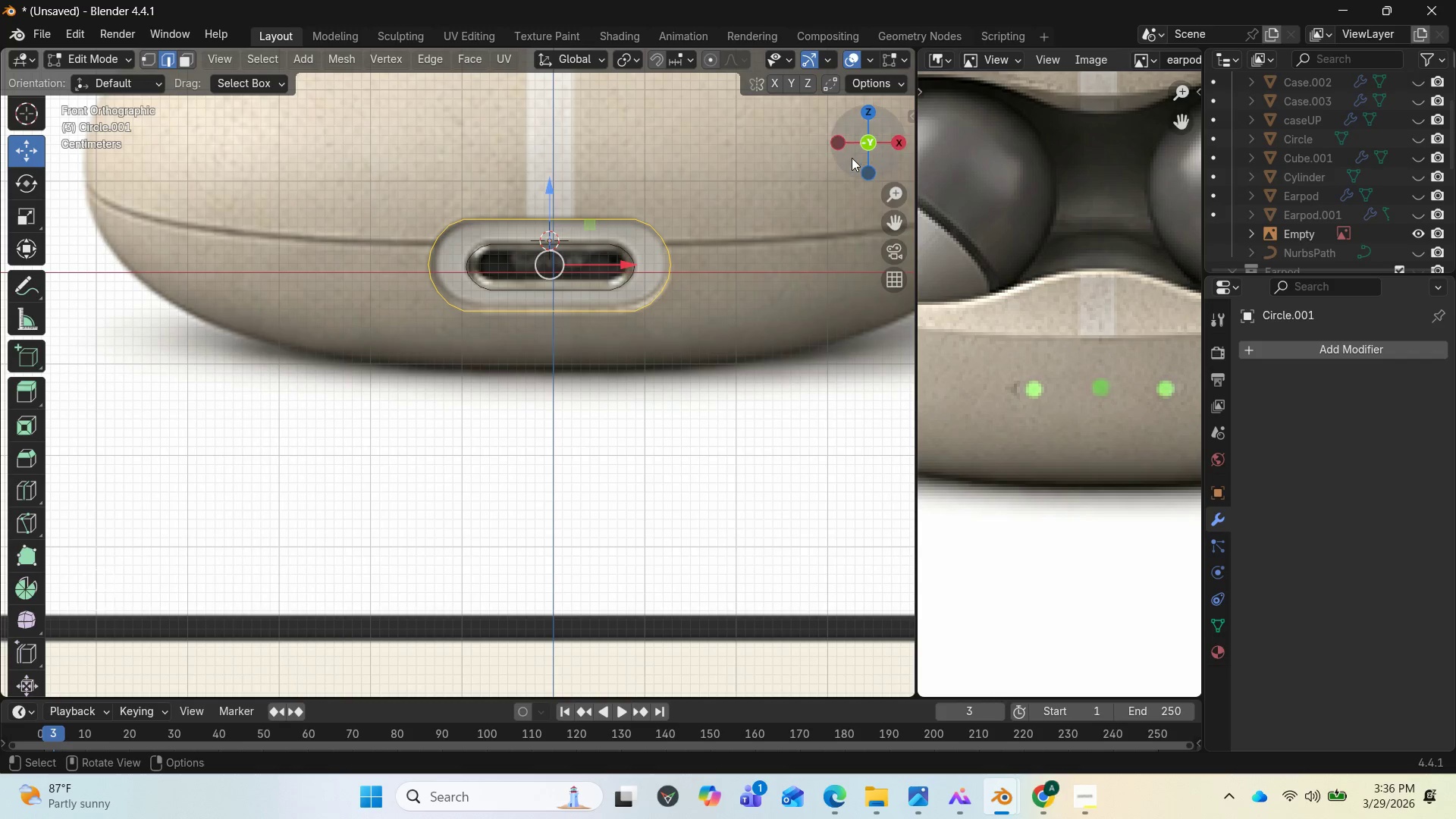 
left_click_drag(start_coordinate=[852, 144], to_coordinate=[717, 199])
 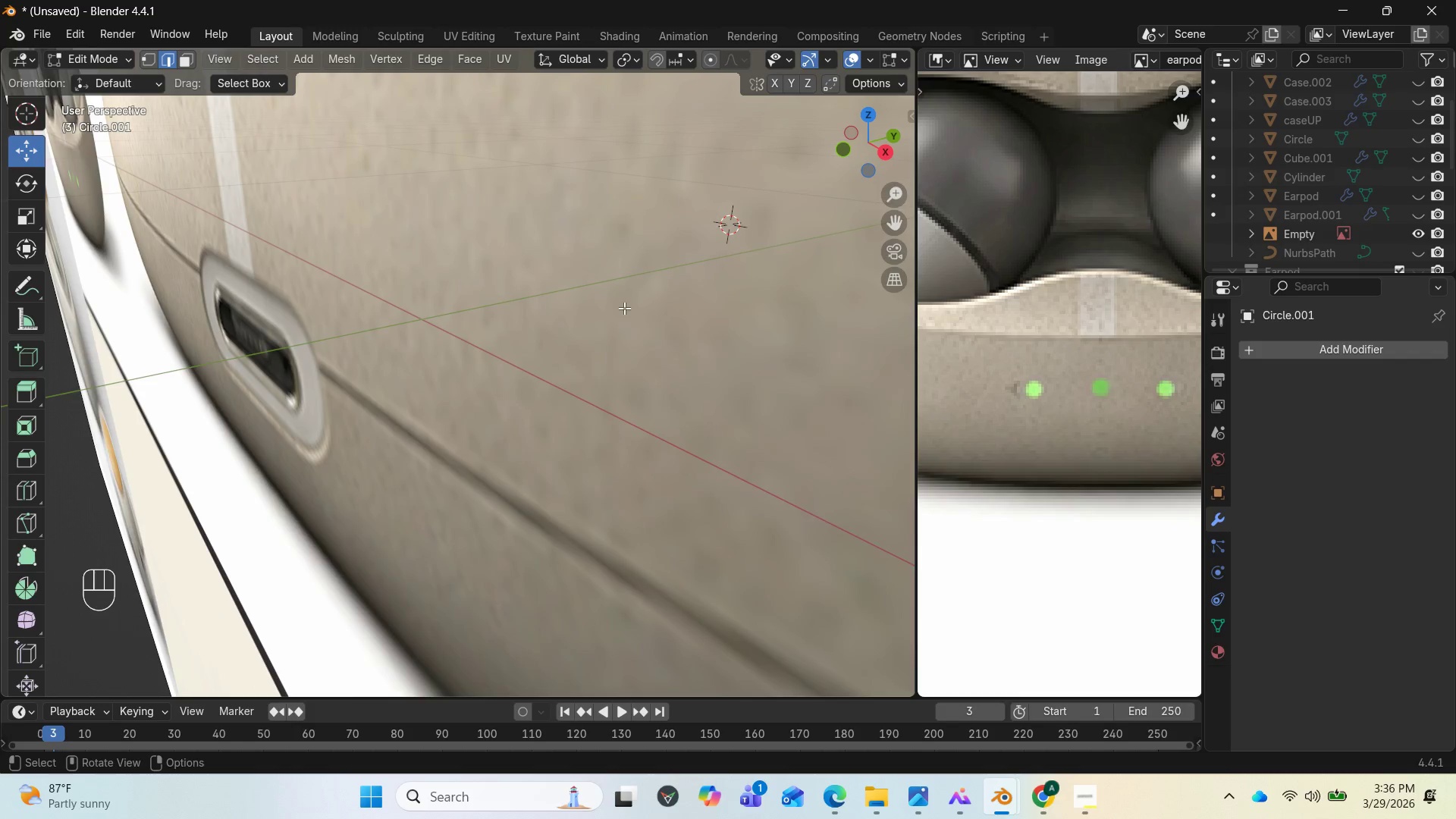 
scroll: coordinate [624, 308], scroll_direction: down, amount: 3.0
 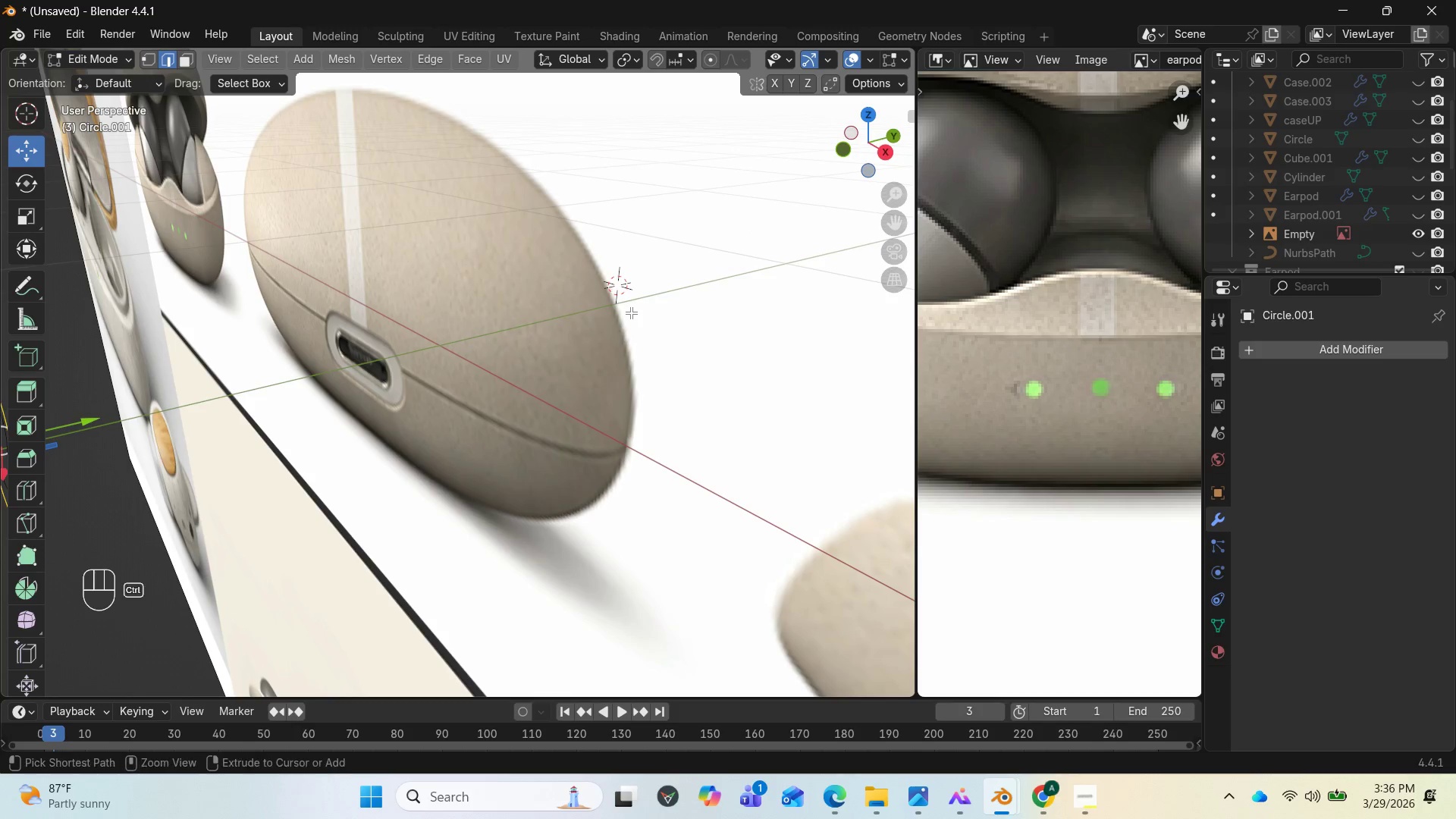 
key(Control+Z)
 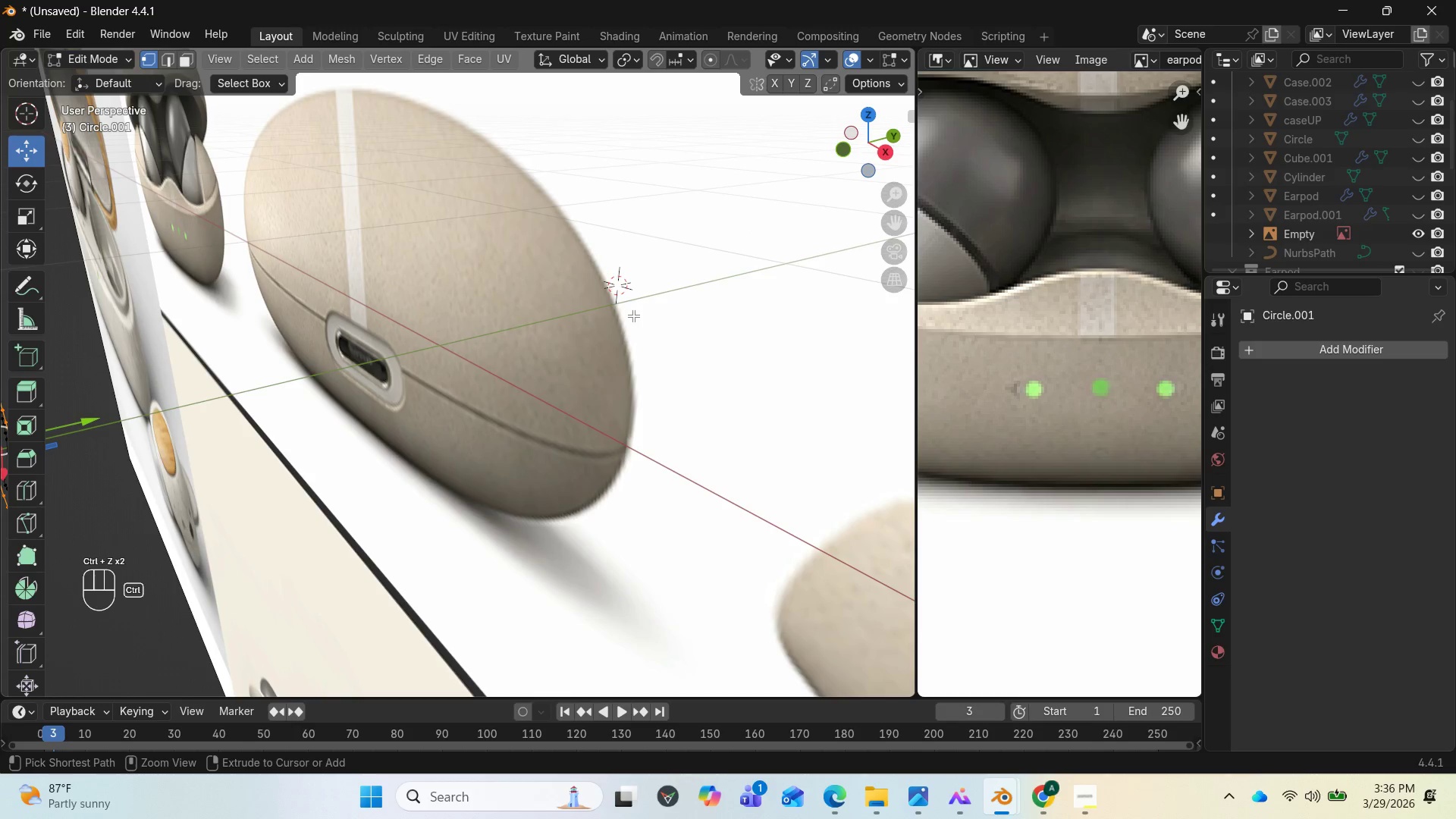 
key(Control+Z)
 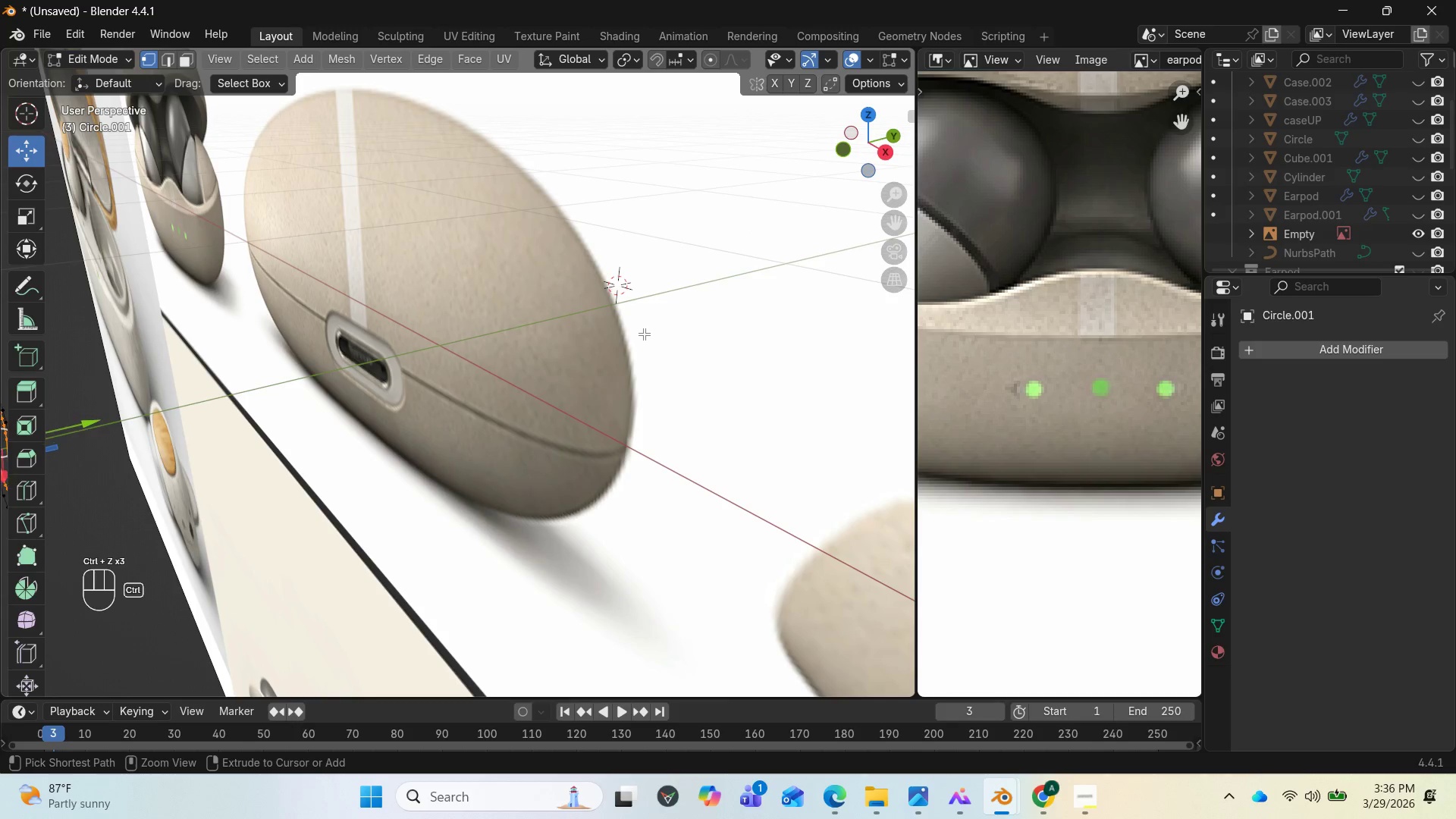 
key(Control+Z)
 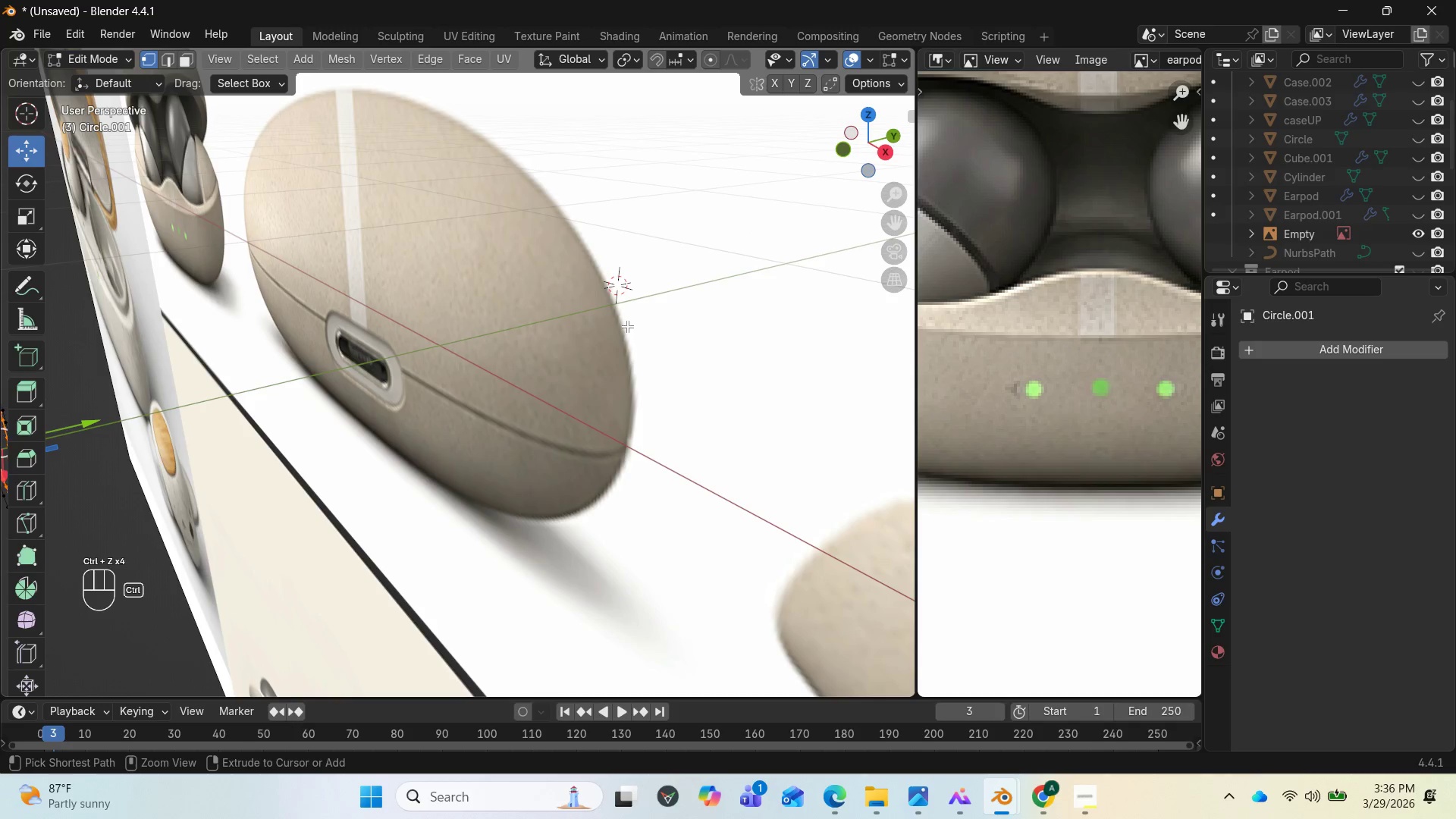 
key(Control+Z)
 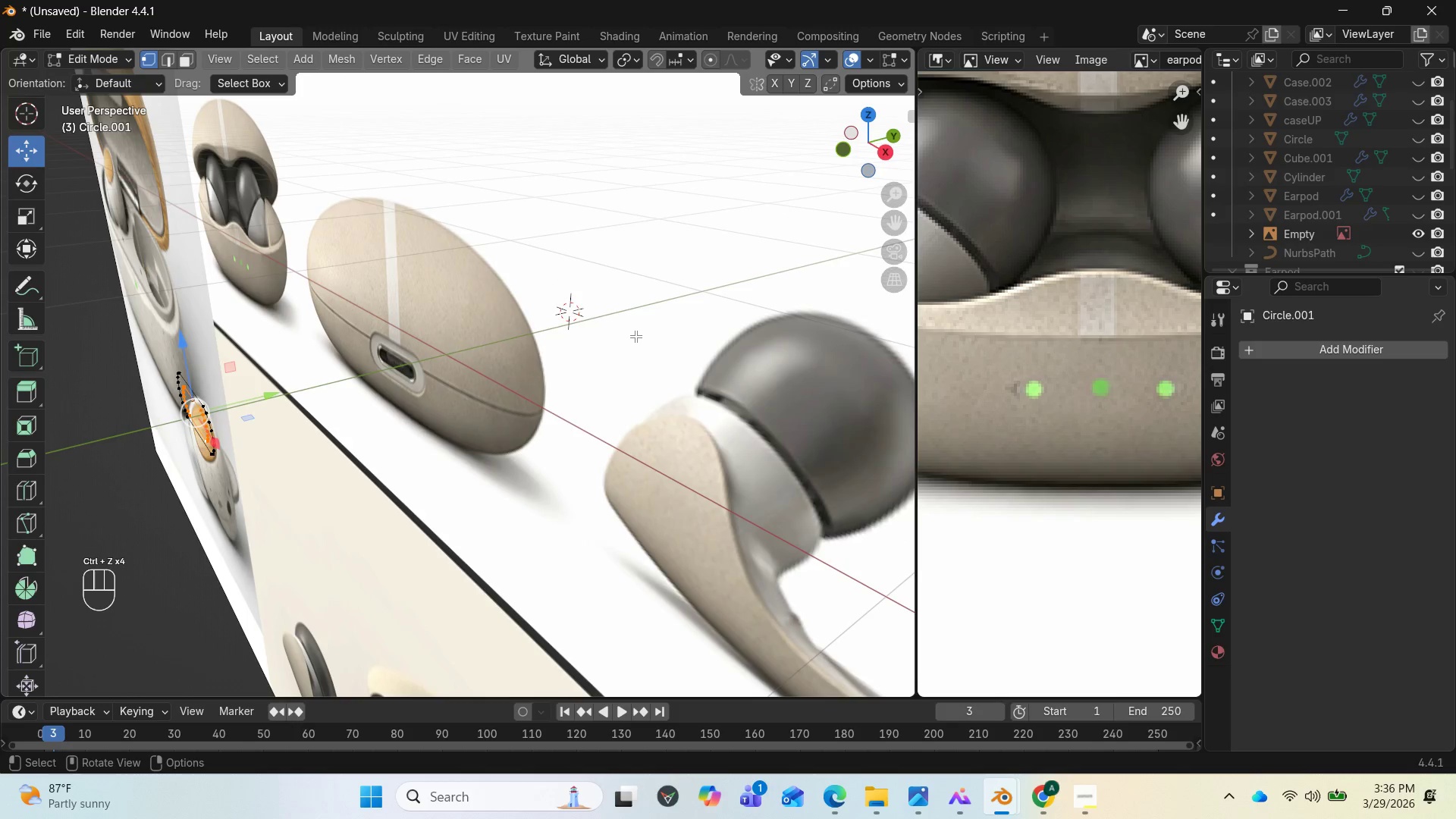 
scroll: coordinate [637, 337], scroll_direction: down, amount: 3.0
 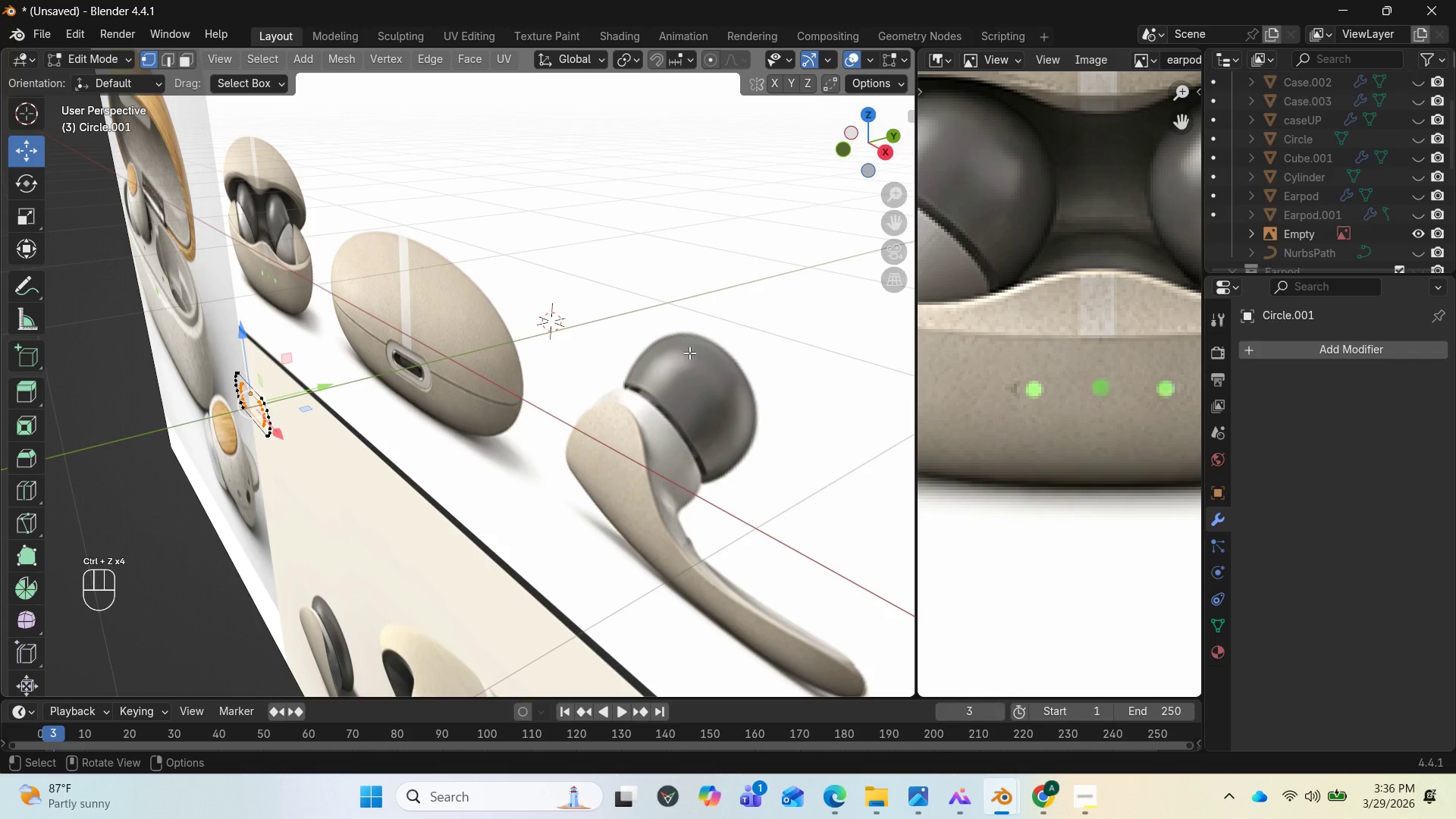 
key(End)
 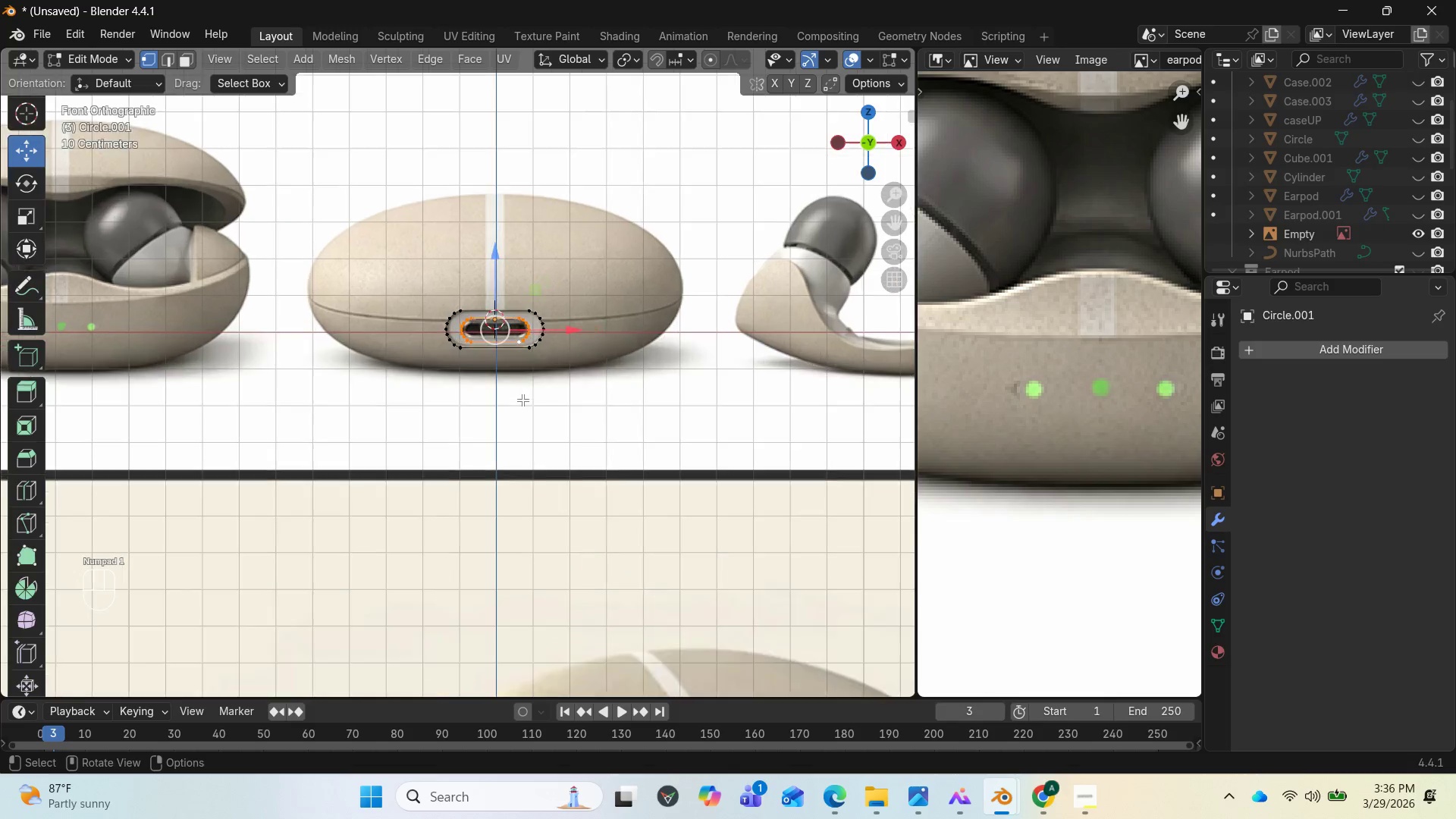 
scroll: coordinate [540, 405], scroll_direction: up, amount: 3.0
 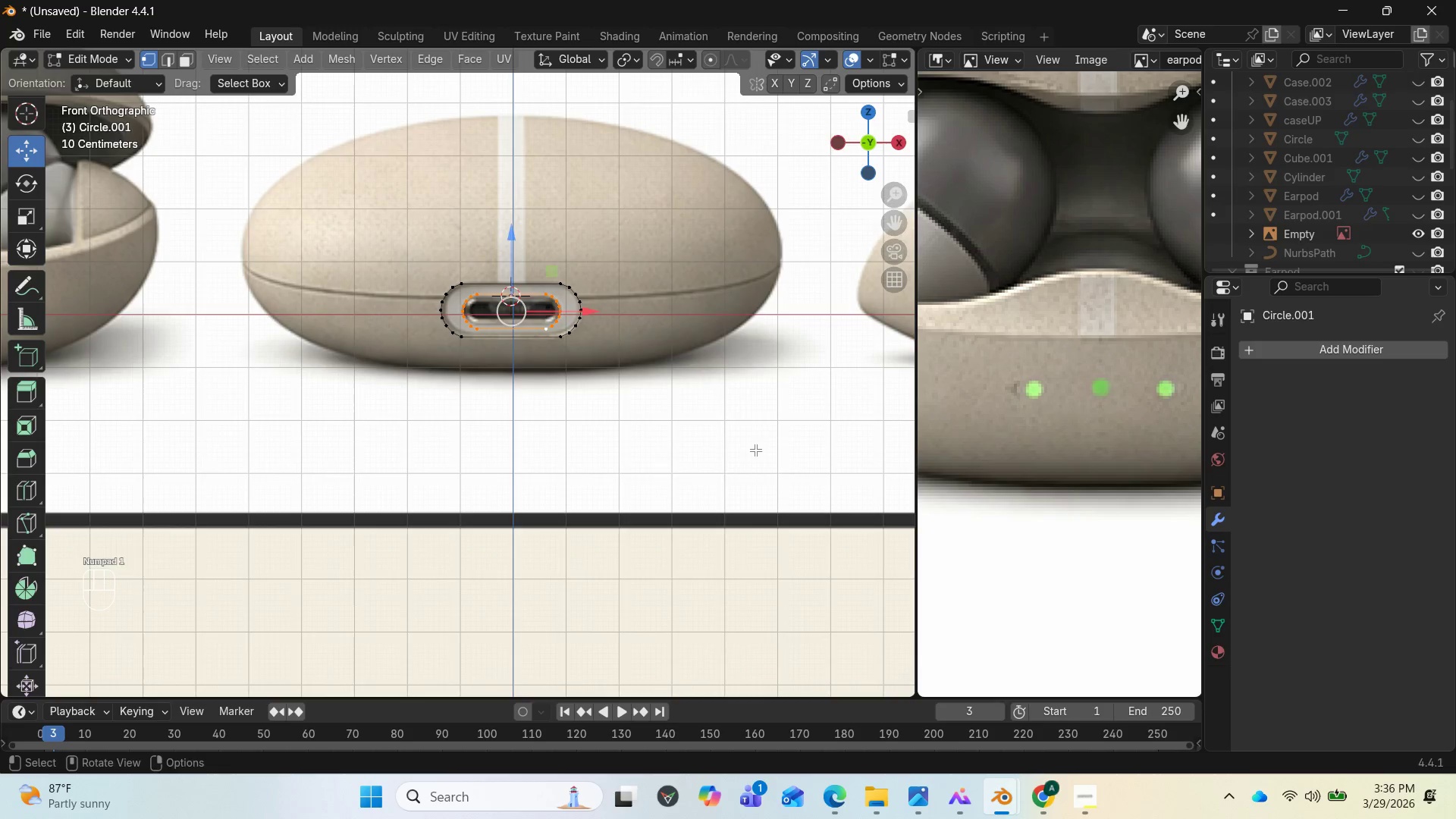 
type(SZ)
 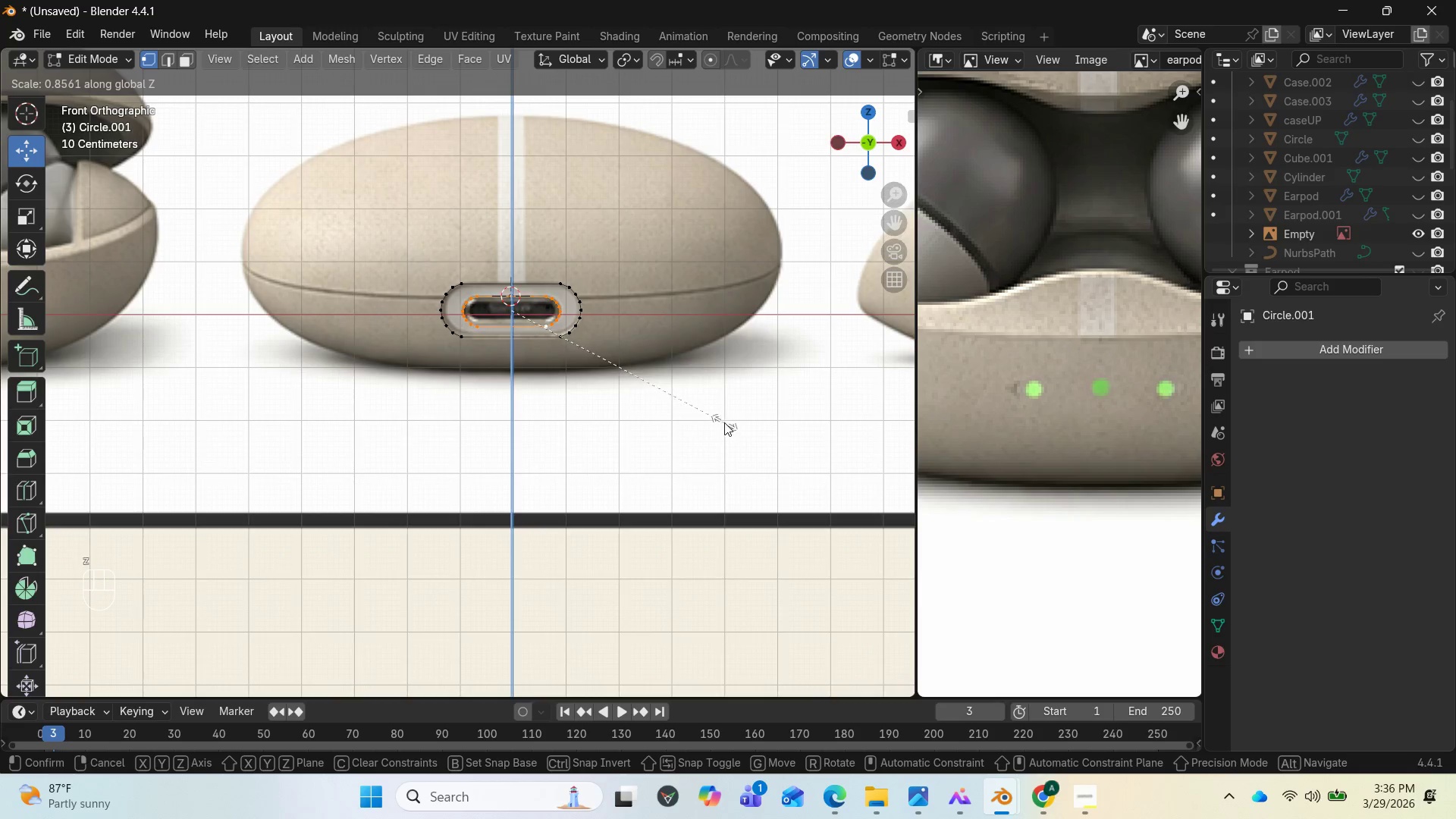 
left_click([722, 421])
 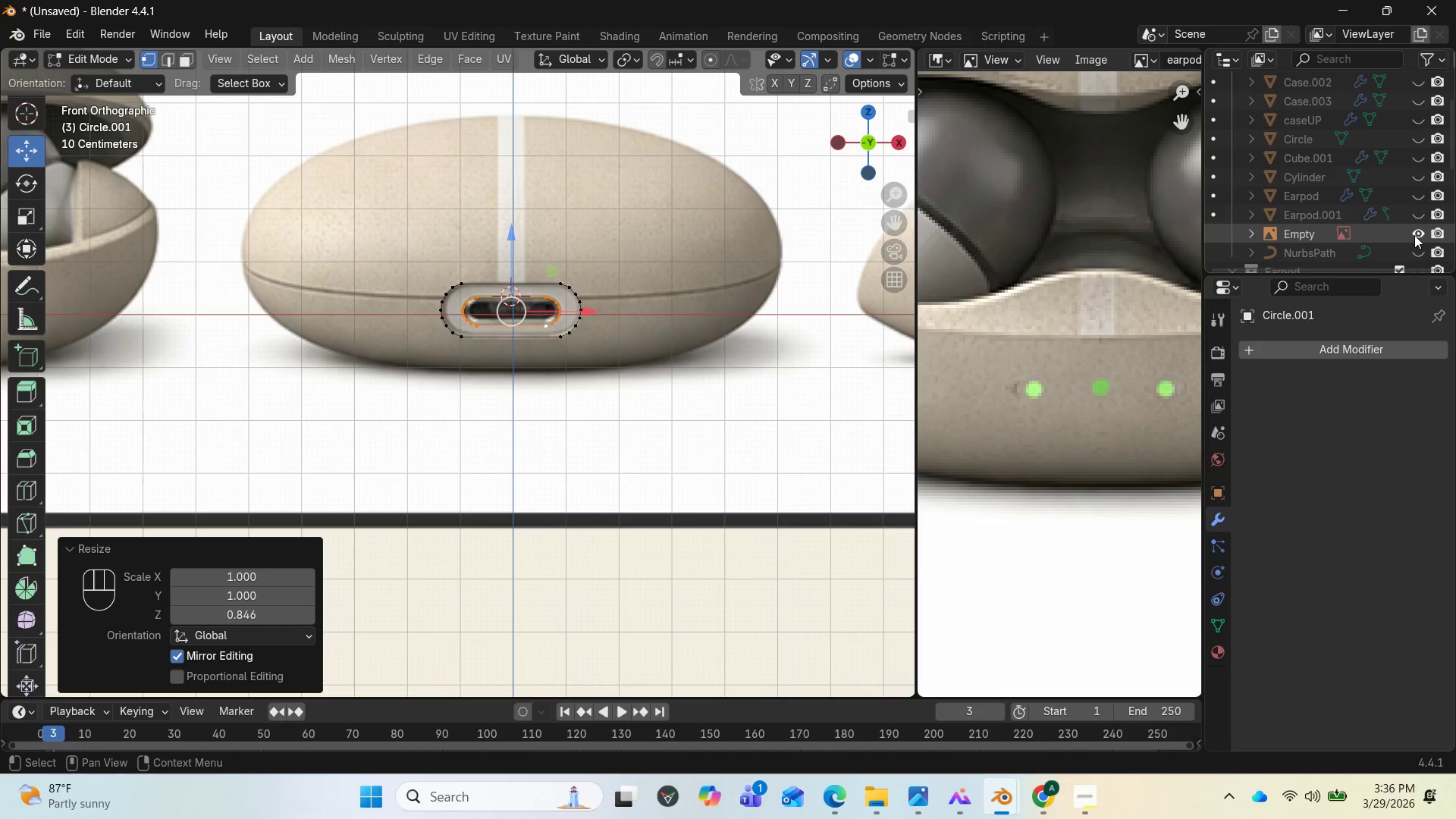 
left_click([1414, 235])
 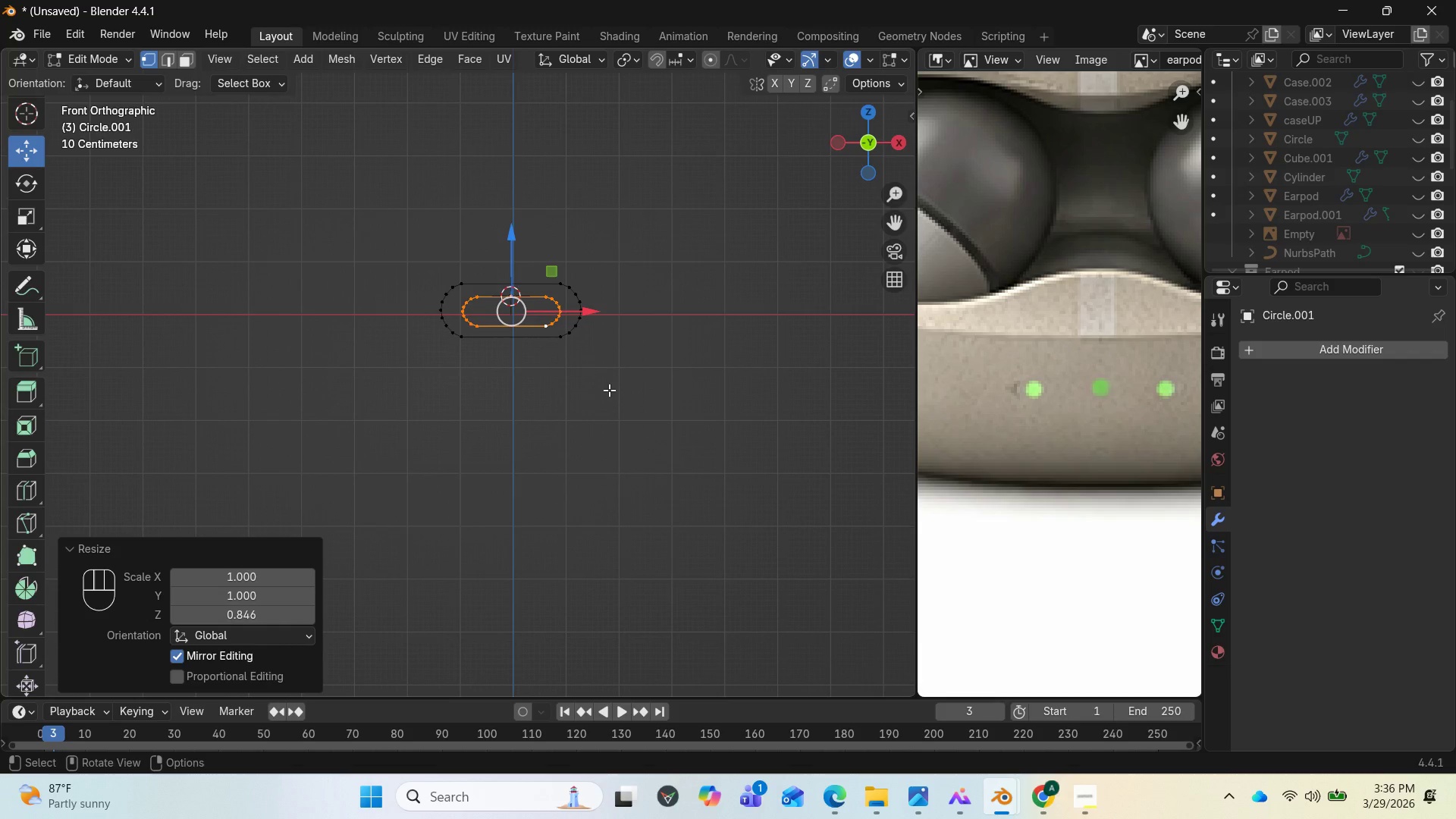 
type(2A)
 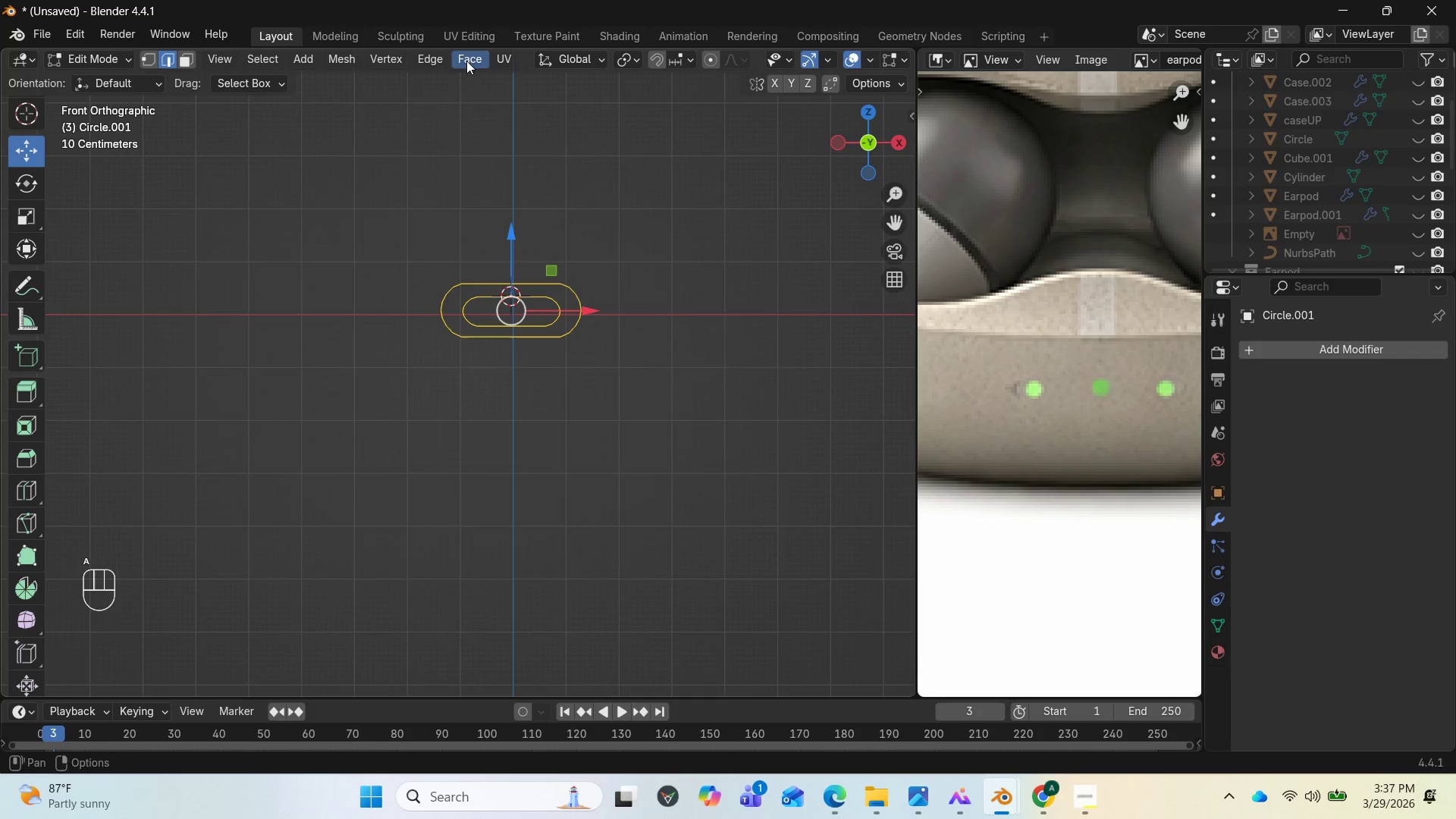 
left_click([434, 63])
 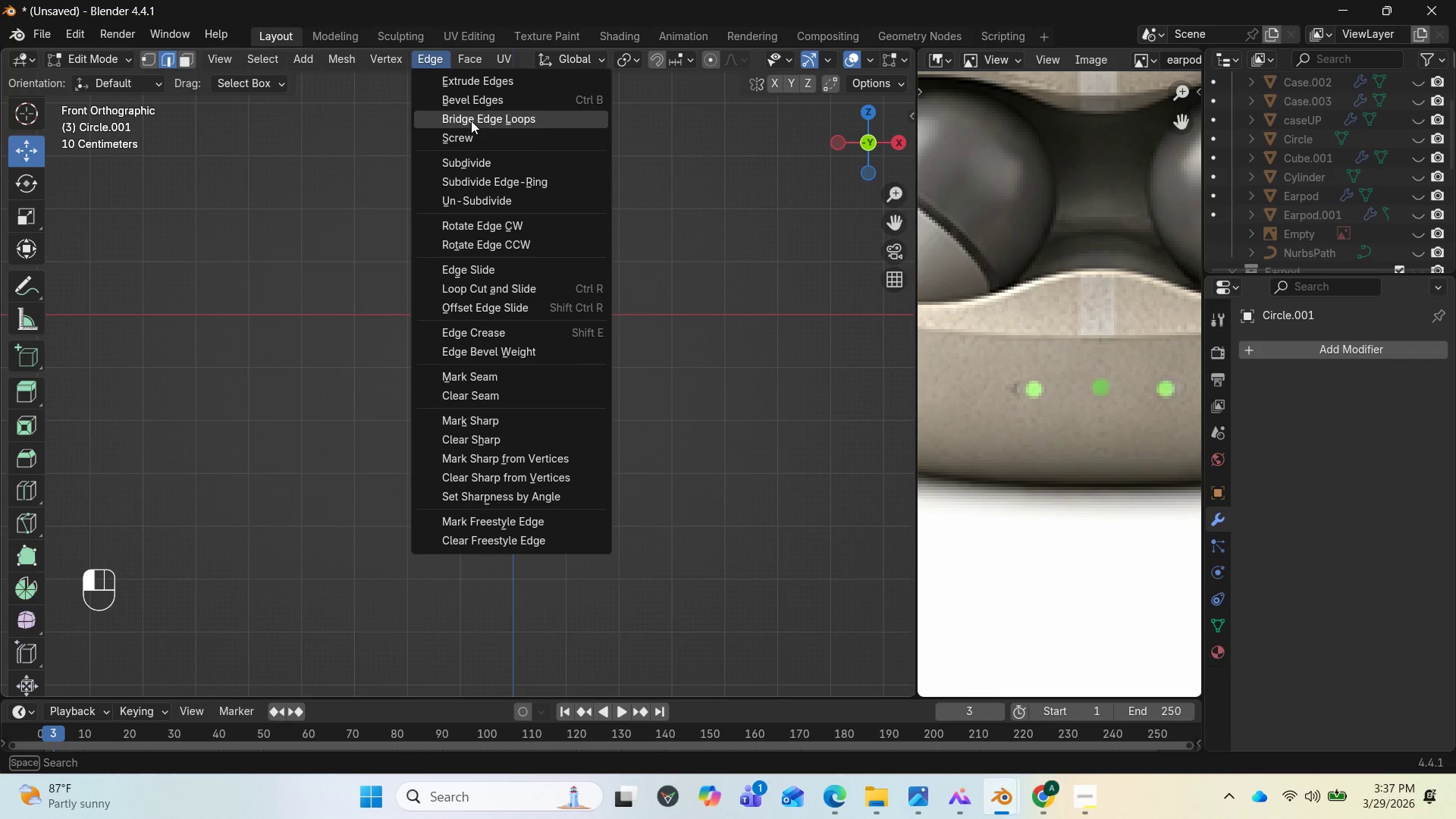 
left_click([471, 121])
 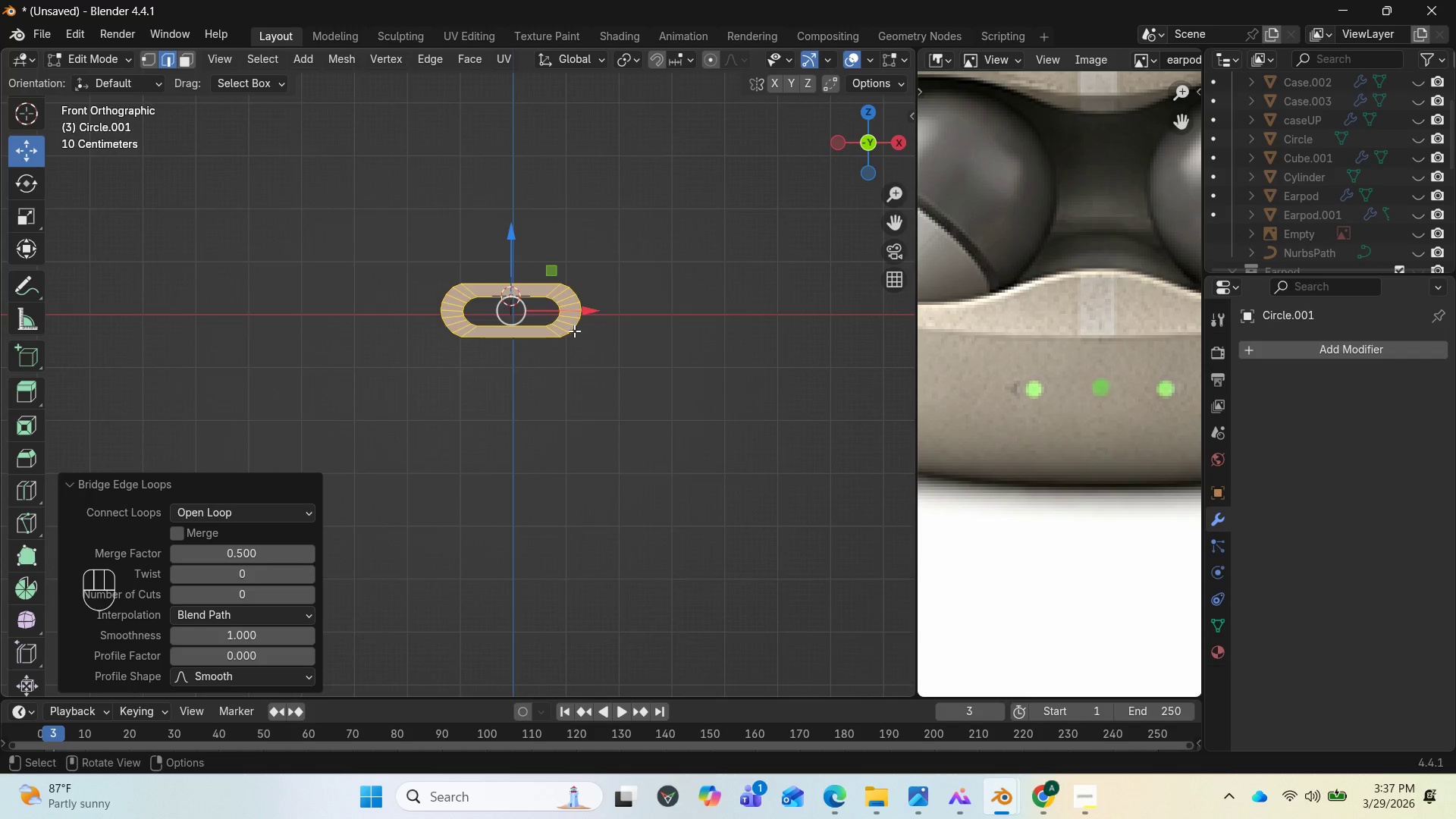 
scroll: coordinate [639, 339], scroll_direction: up, amount: 4.0
 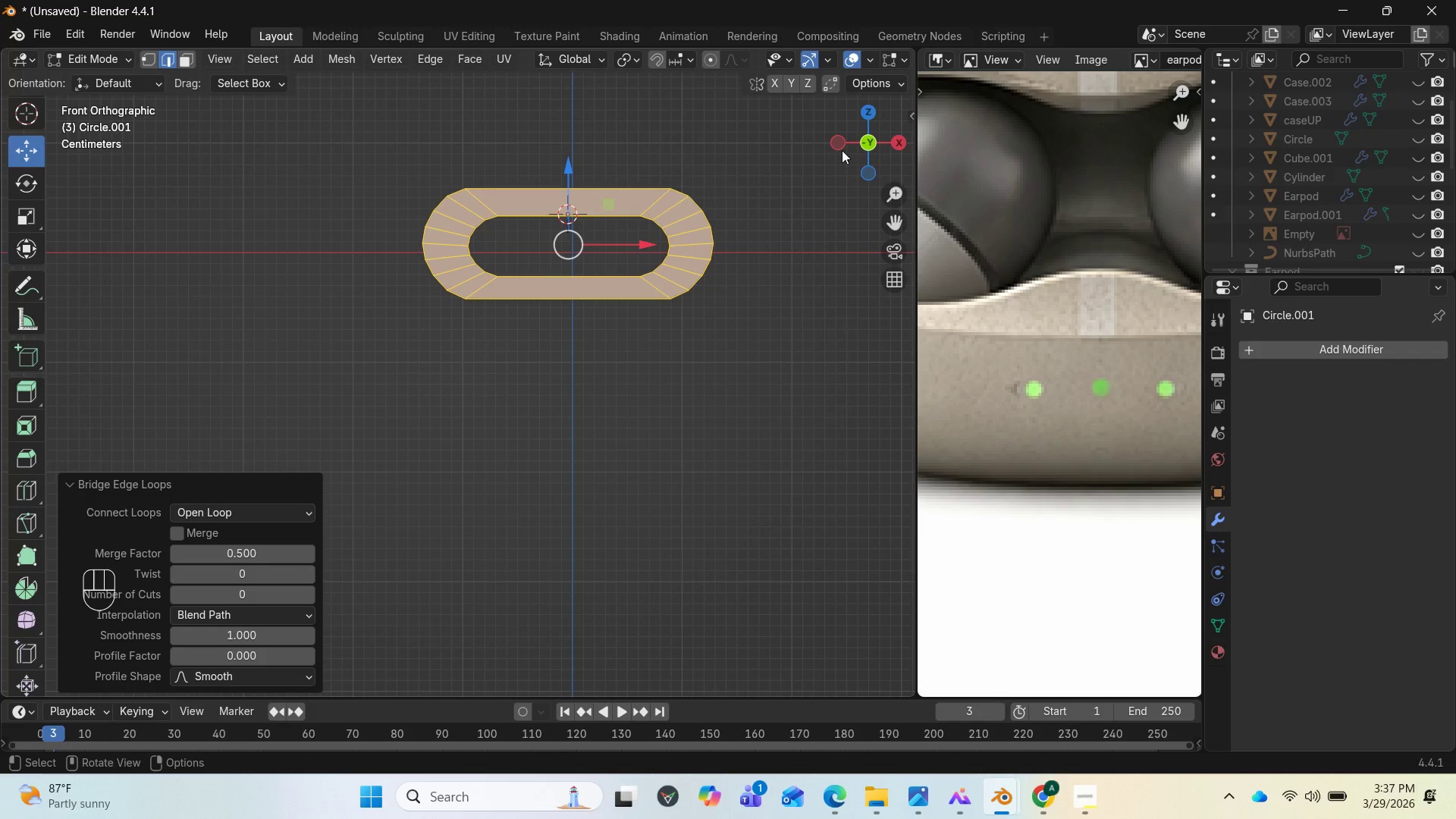 
left_click_drag(start_coordinate=[844, 150], to_coordinate=[891, 158])
 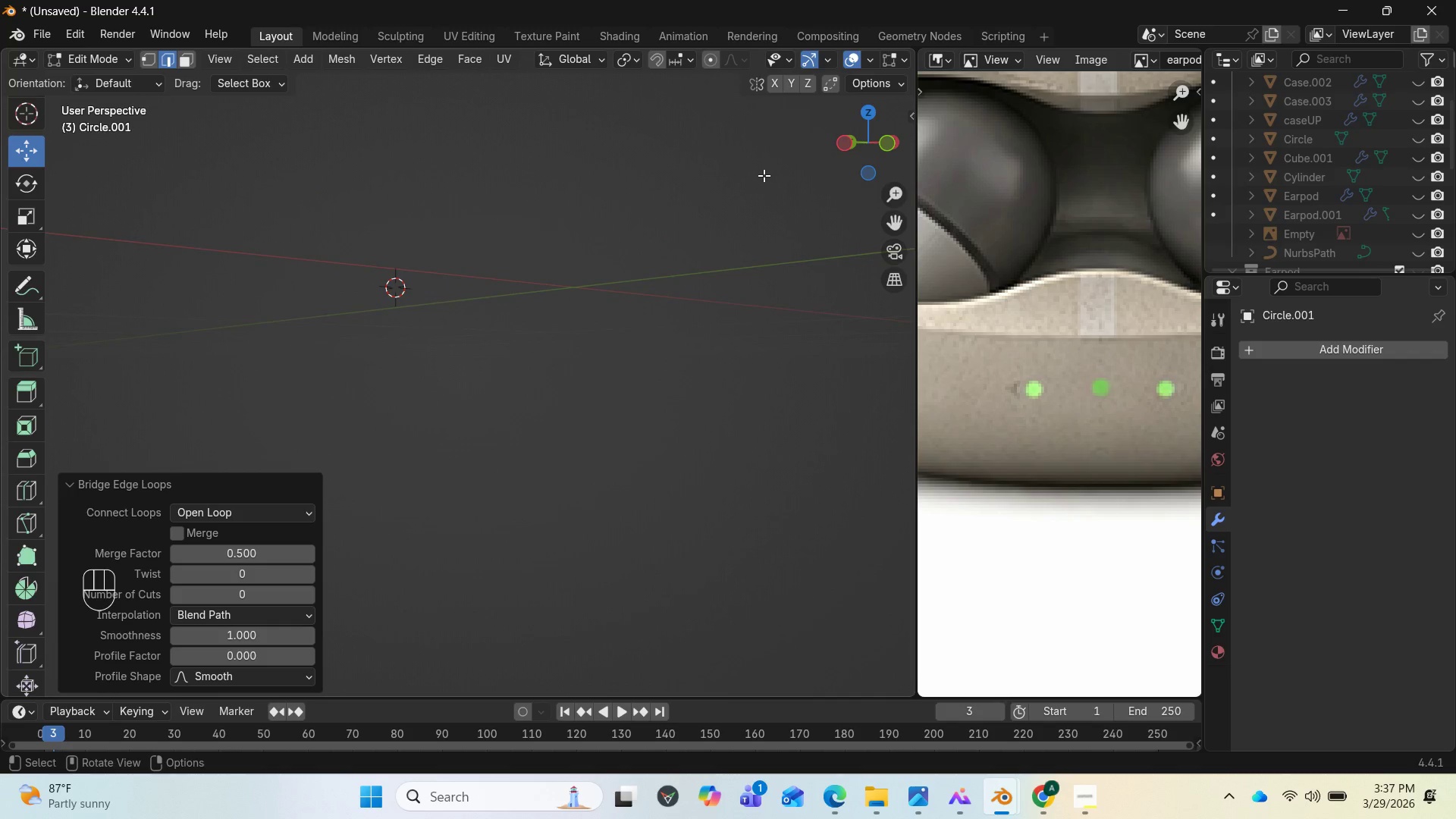 
scroll: coordinate [717, 205], scroll_direction: down, amount: 7.0
 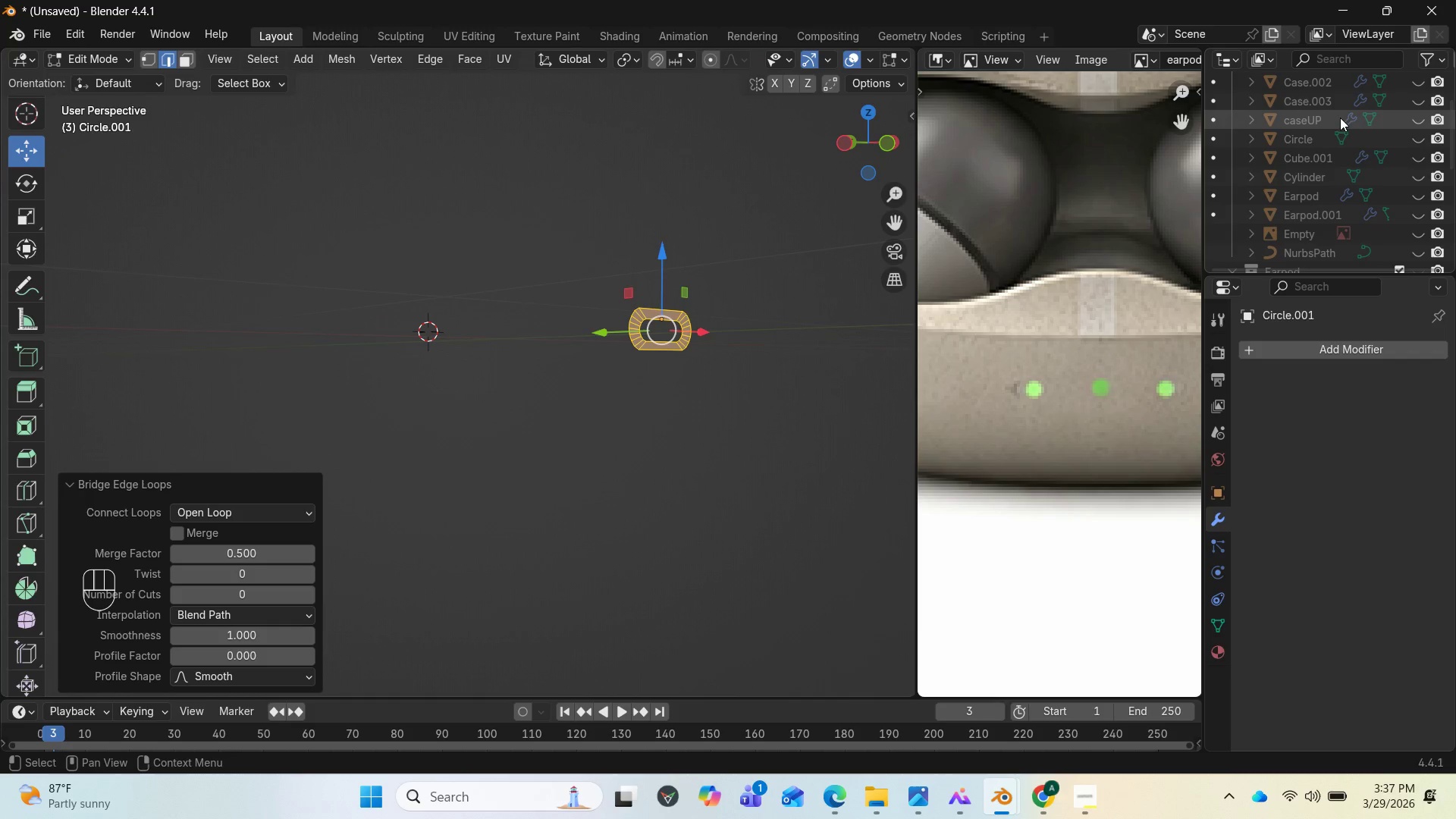 
scroll: coordinate [1349, 121], scroll_direction: up, amount: 3.0
 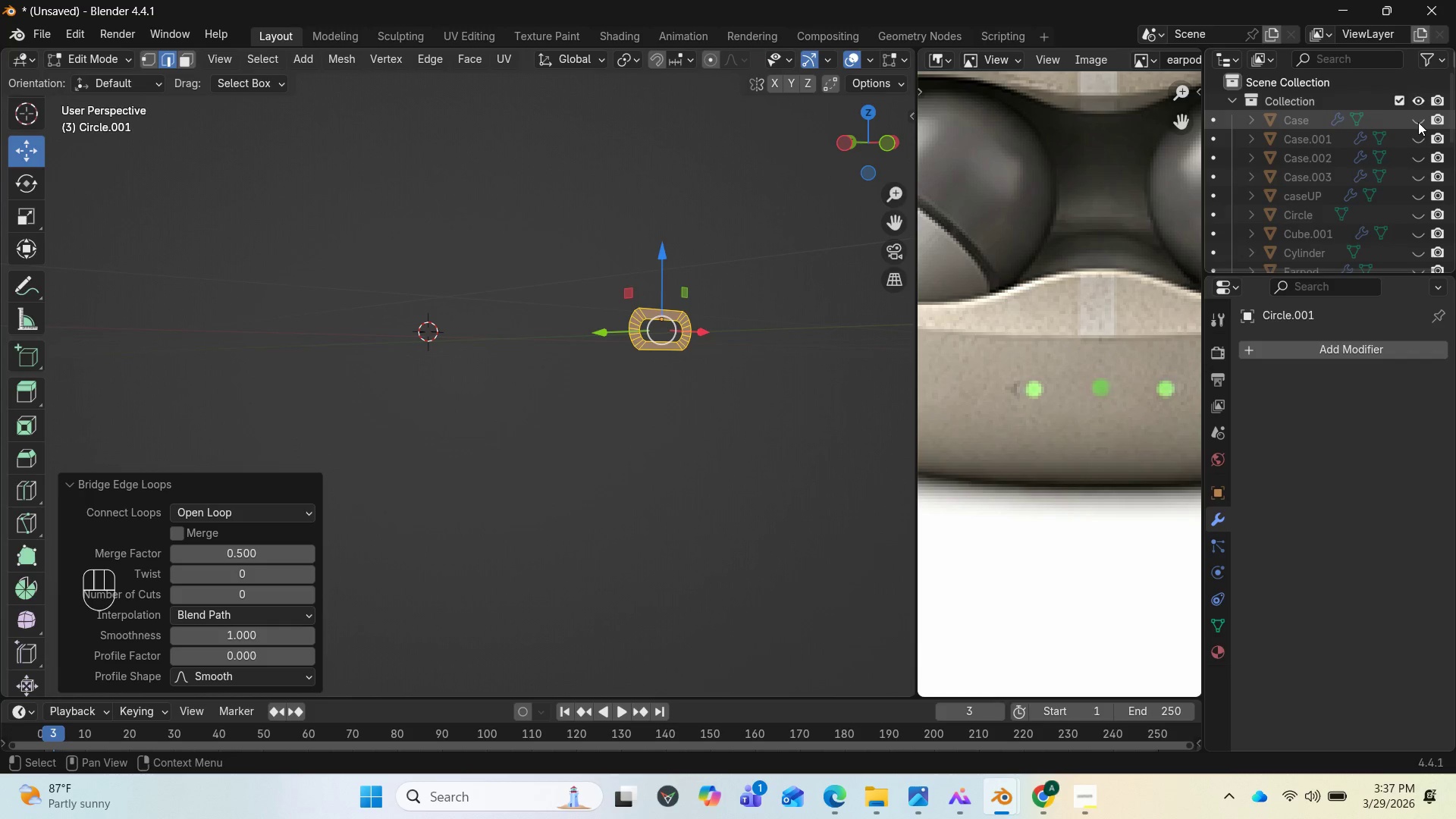 
scroll: coordinate [1419, 179], scroll_direction: down, amount: 6.0
 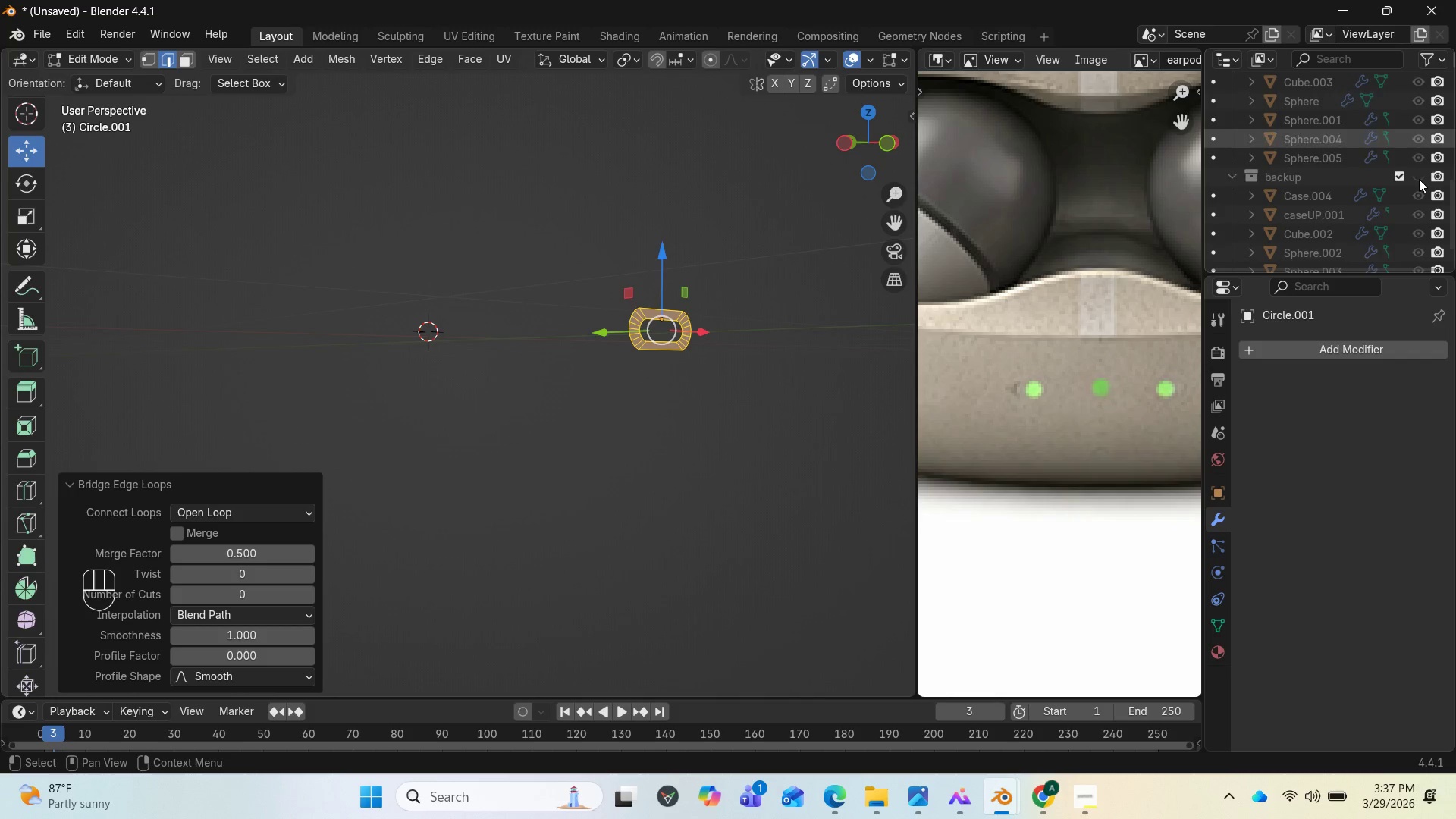 
scroll: coordinate [1418, 177], scroll_direction: up, amount: 9.0
 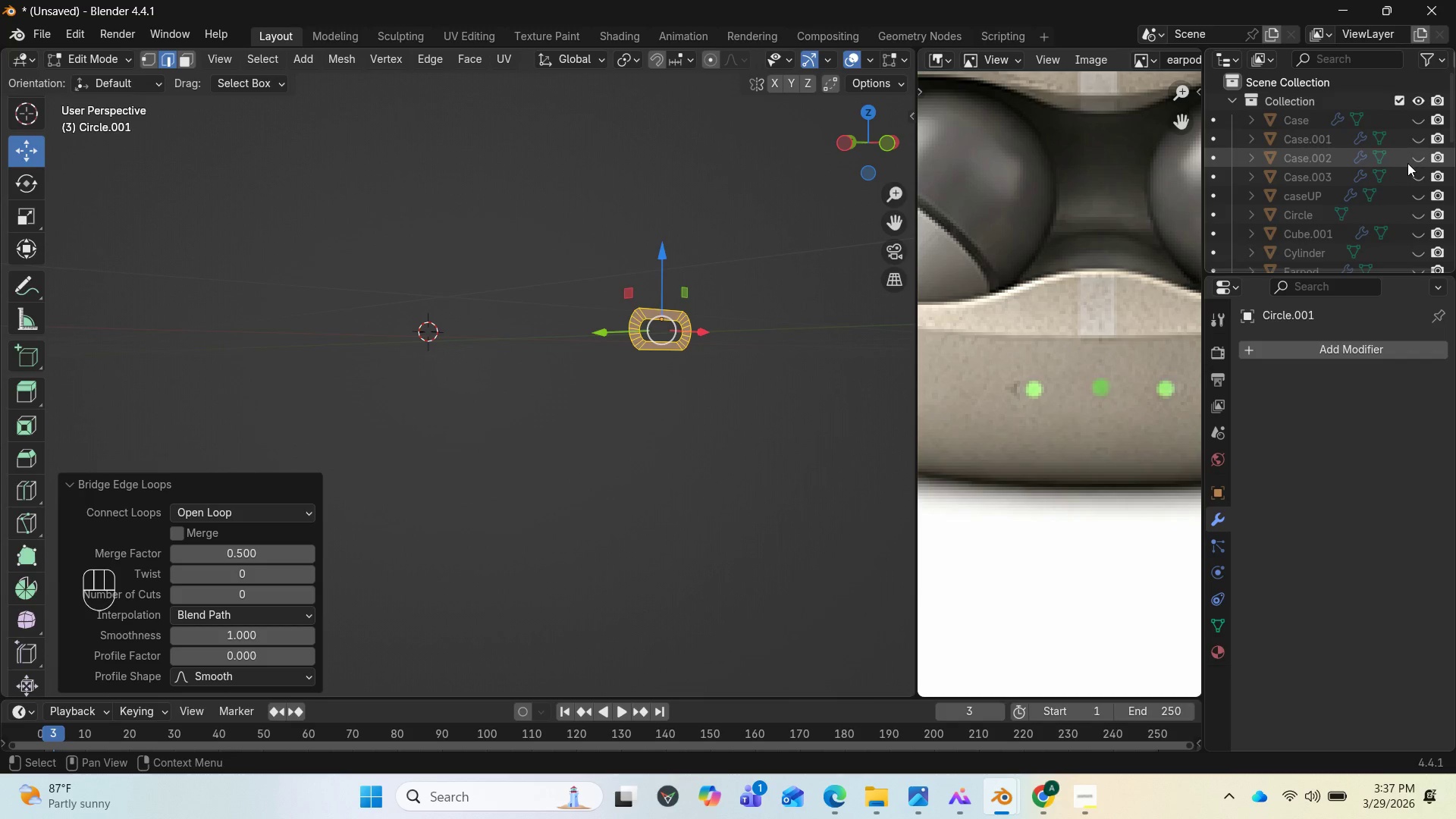 
scroll: coordinate [1399, 165], scroll_direction: down, amount: 4.0
 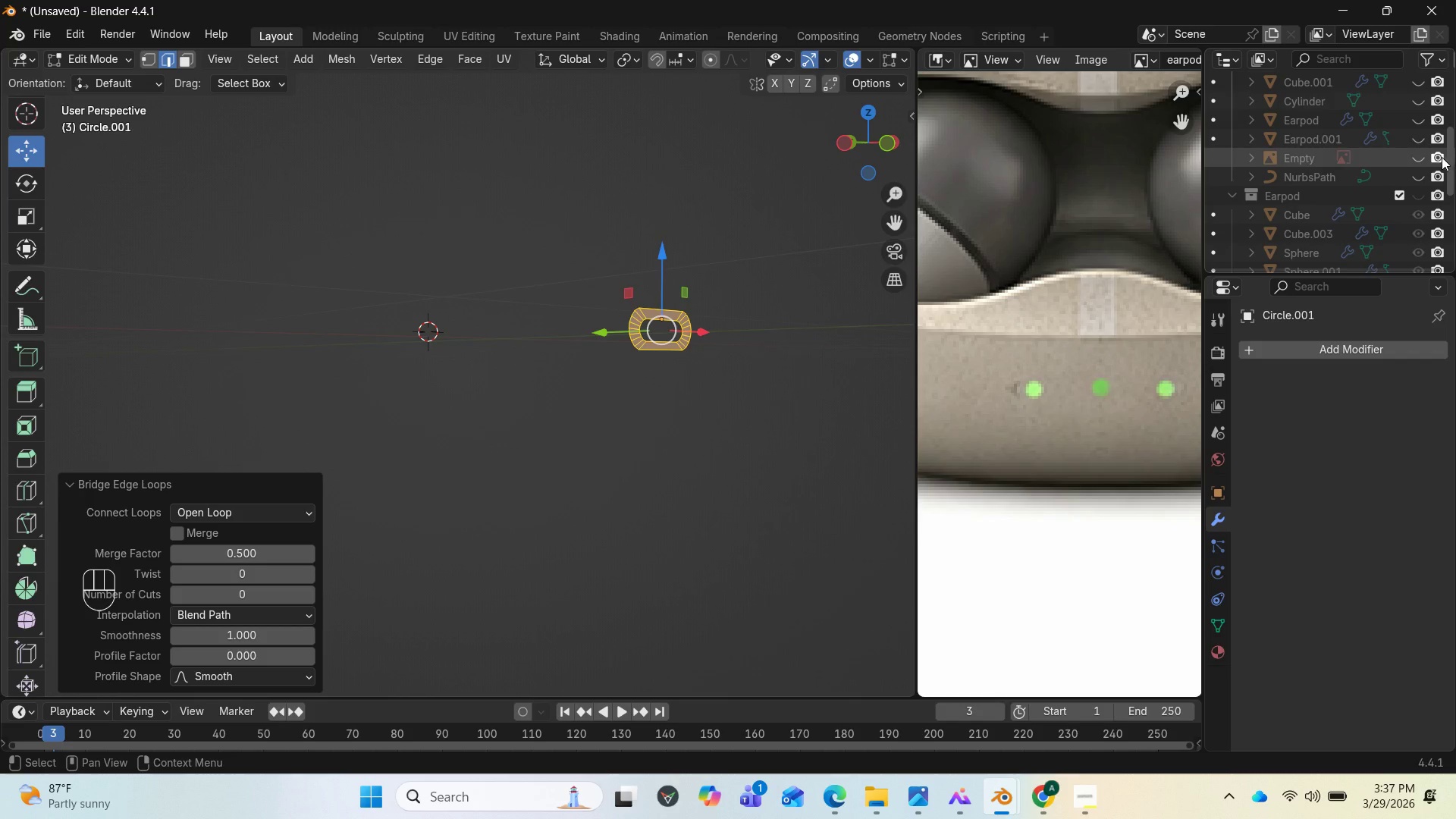 
left_click([1414, 157])
 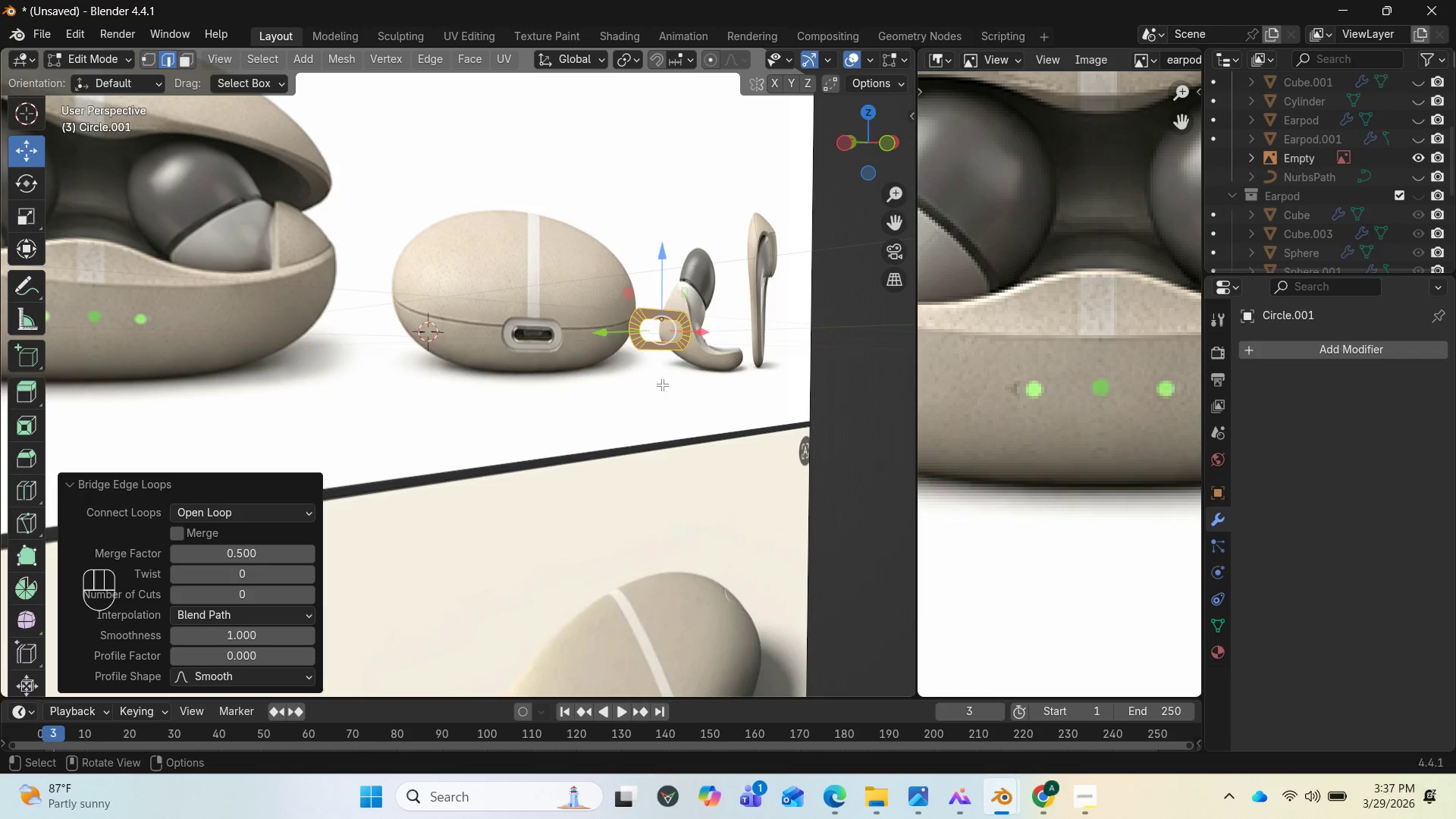 
key(ArrowDown)
 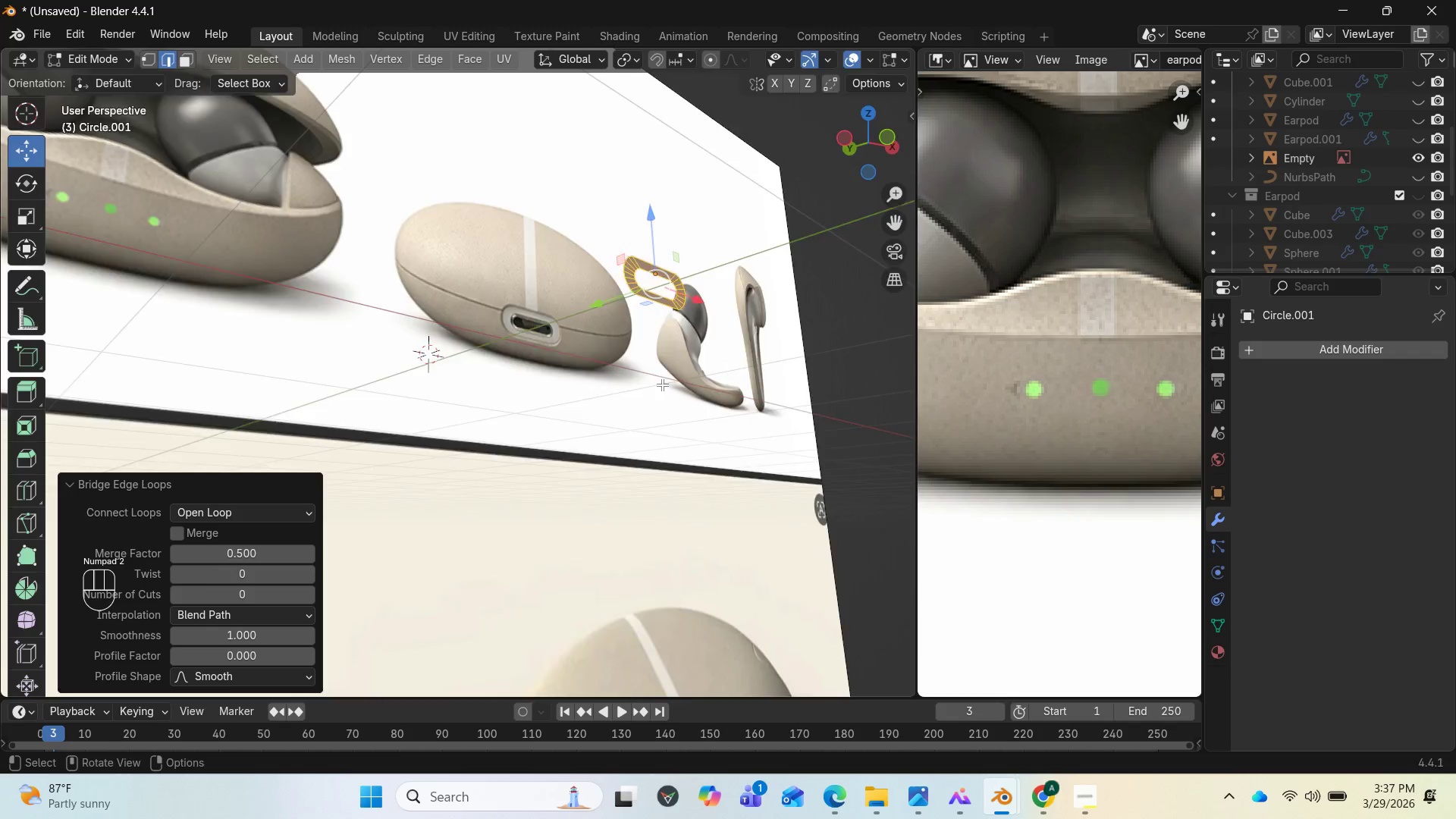 
key(PageDown)
 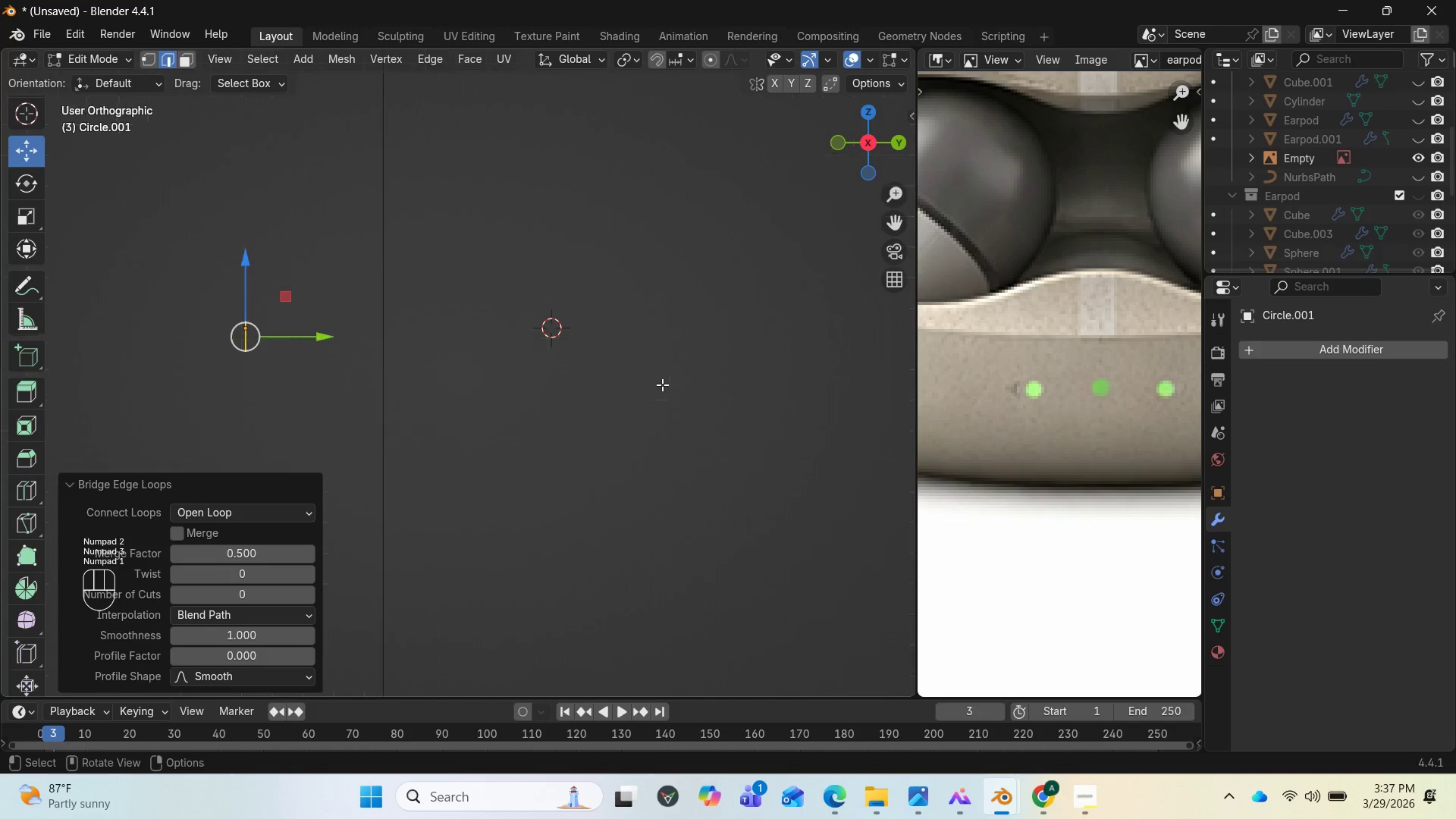 
key(End)
 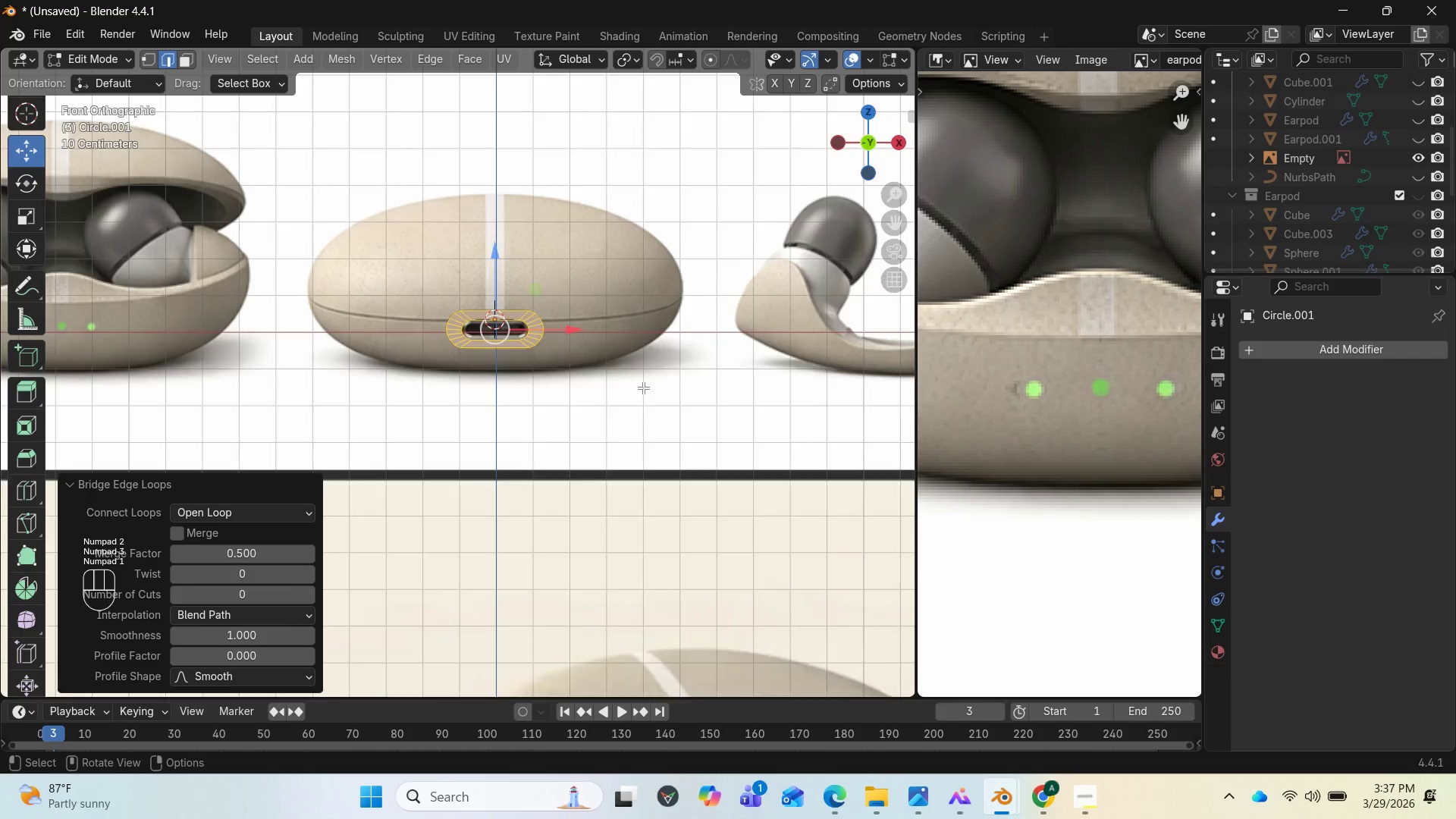 
scroll: coordinate [649, 375], scroll_direction: up, amount: 8.0
 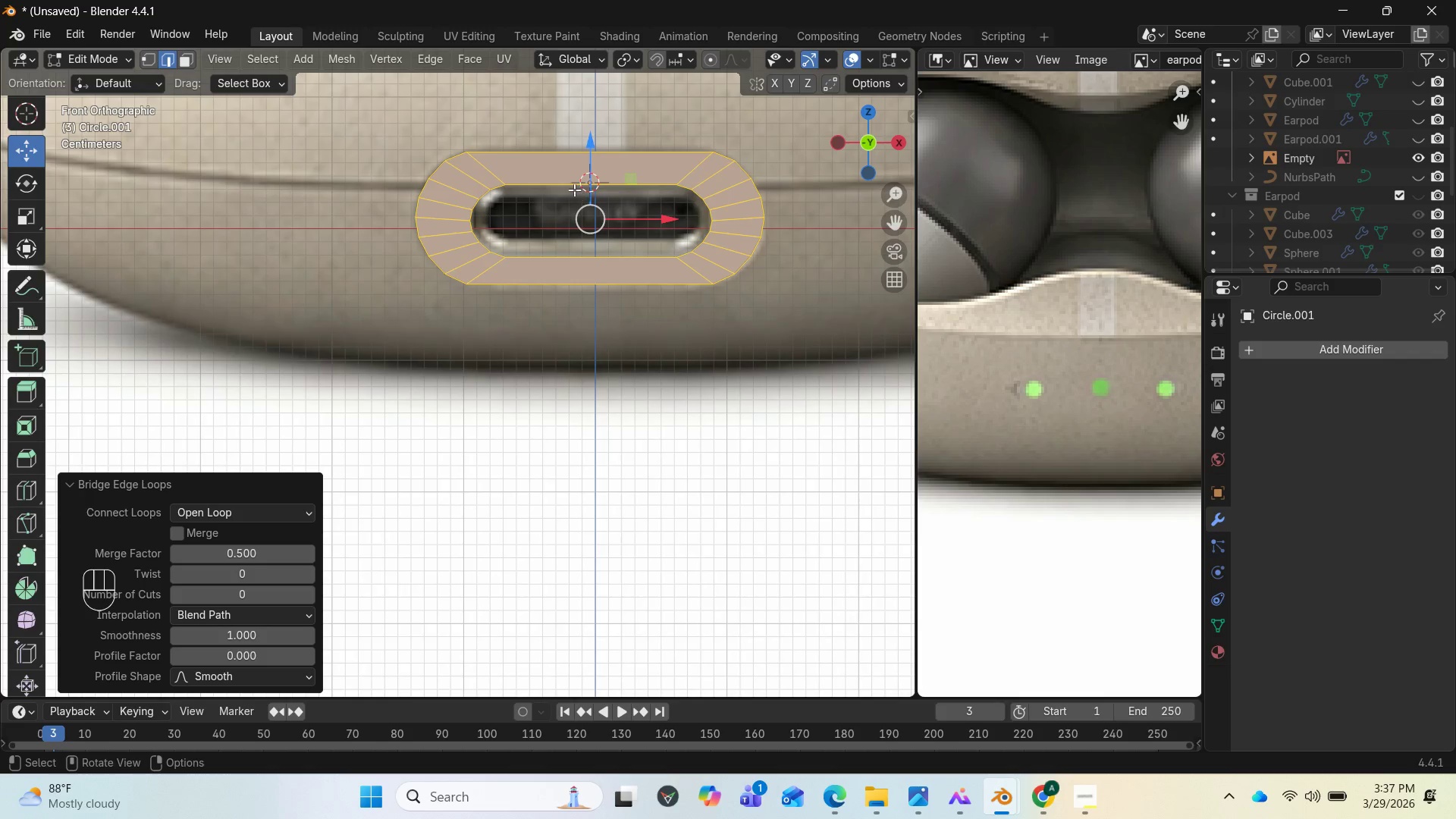 
hold_key(key=AltLeft, duration=1.25)
left_click([562, 186])
 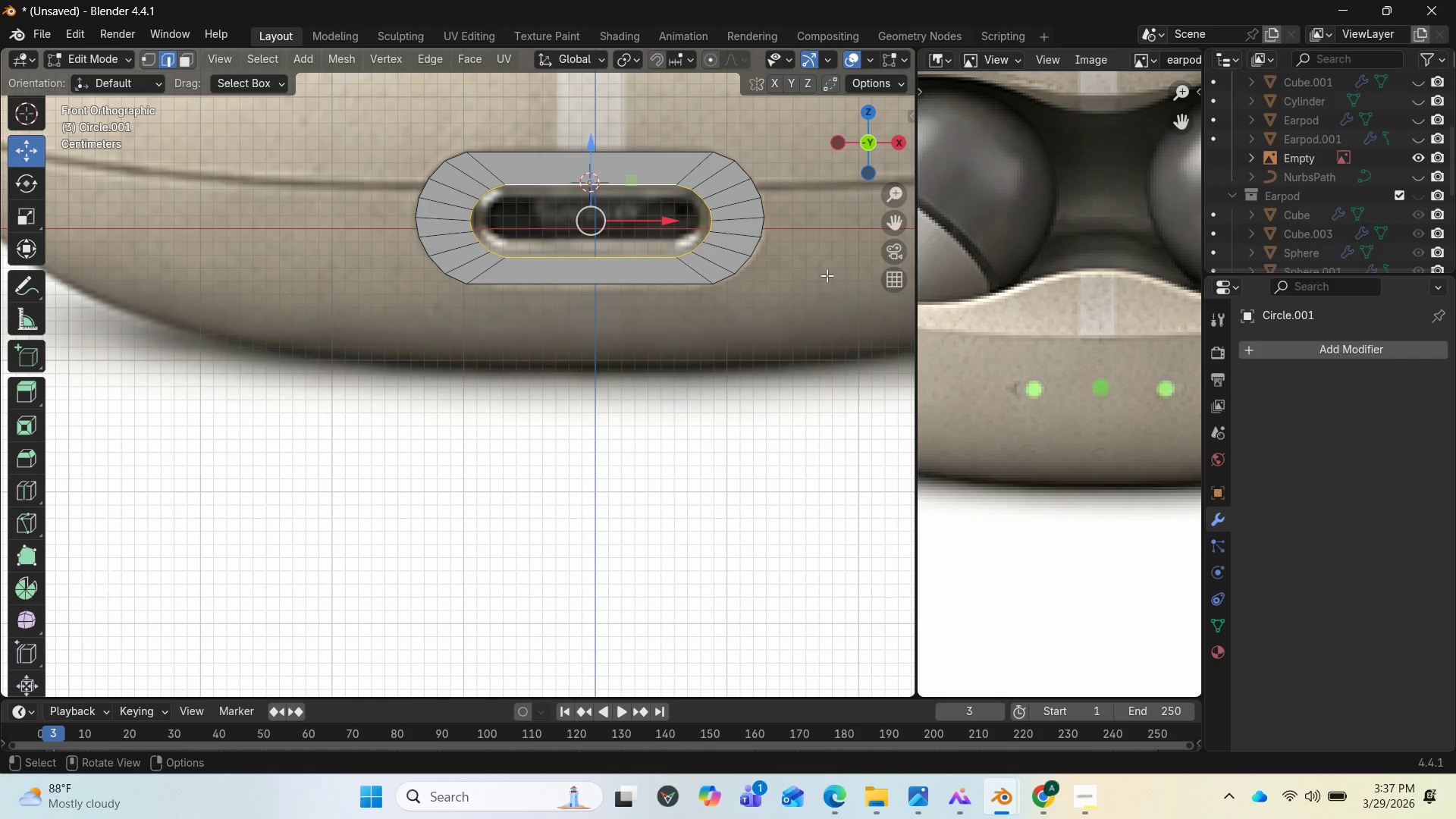 
type(SYX)
 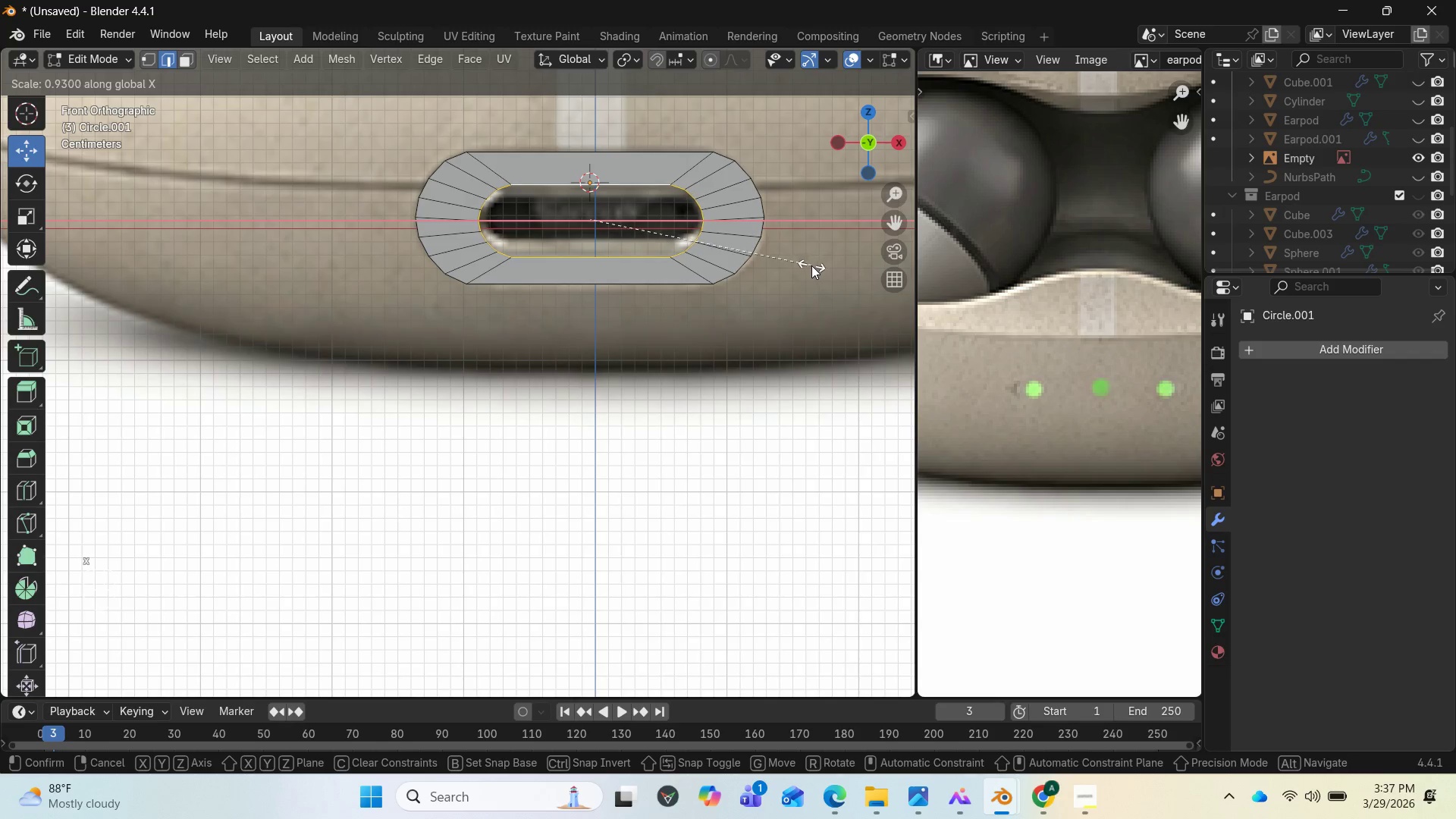 
left_click([809, 265])
 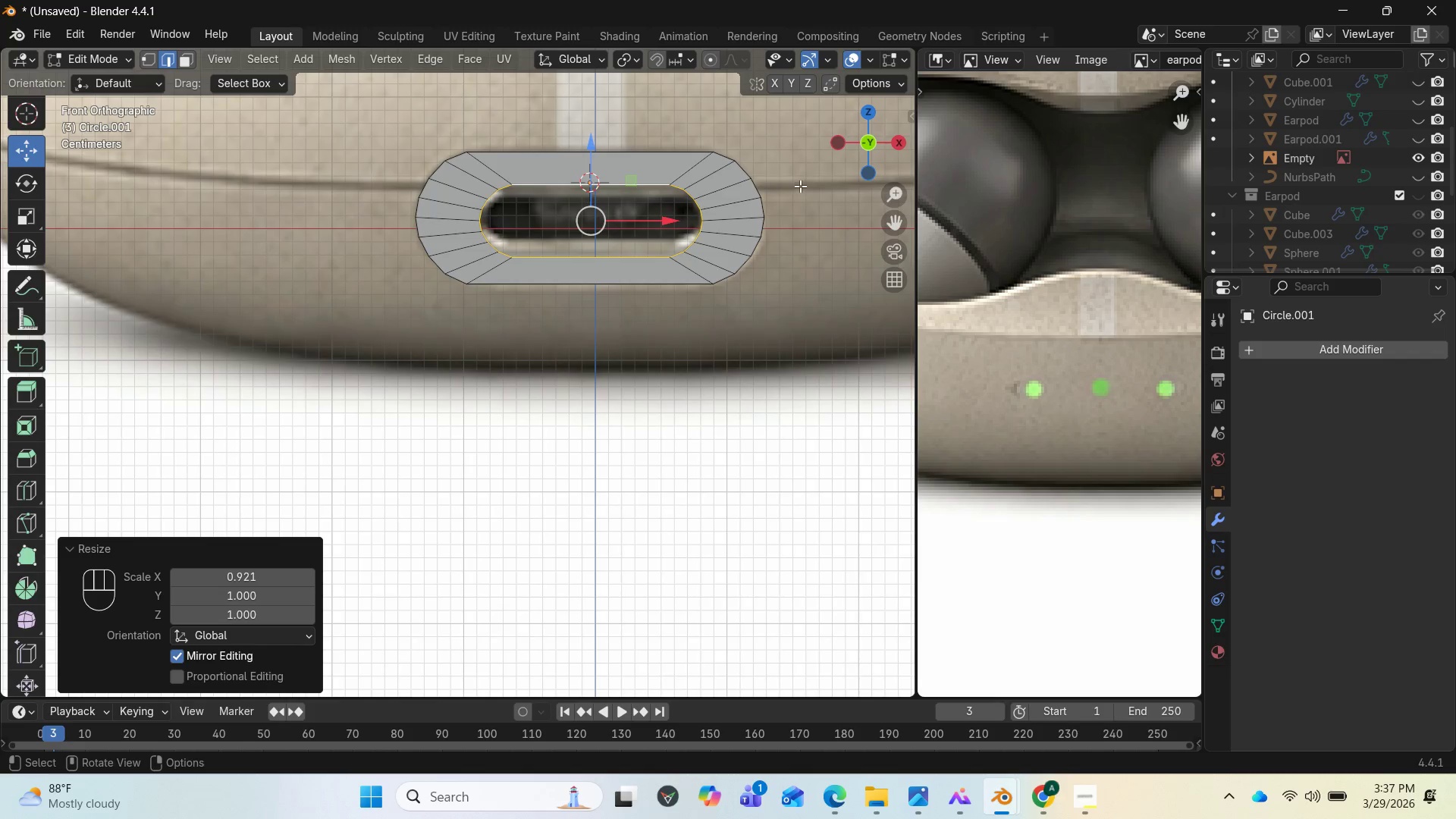 
wait(14.44)
 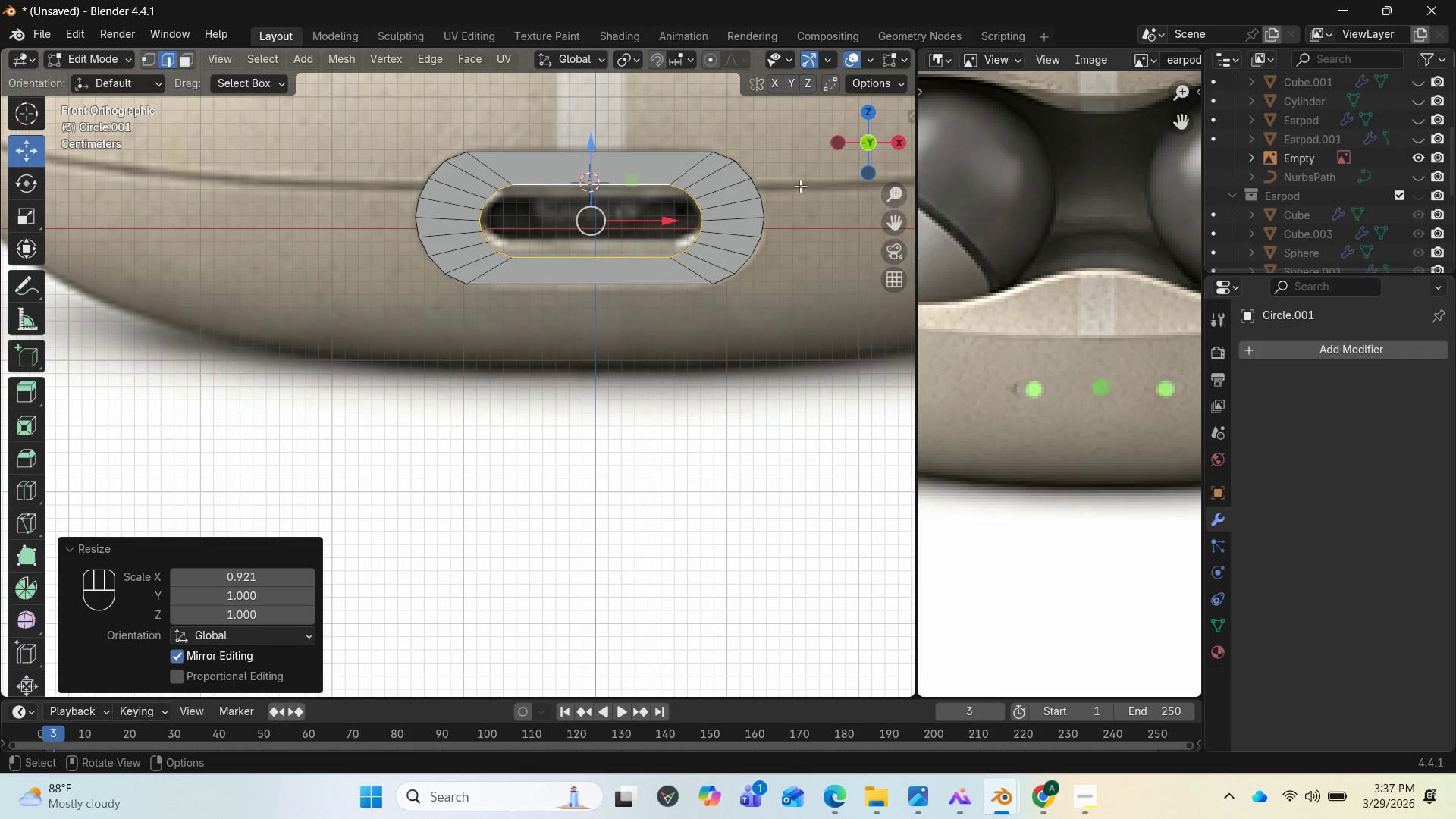 
hold_key(key=AltLeft, duration=1.74)
left_click([662, 157])
 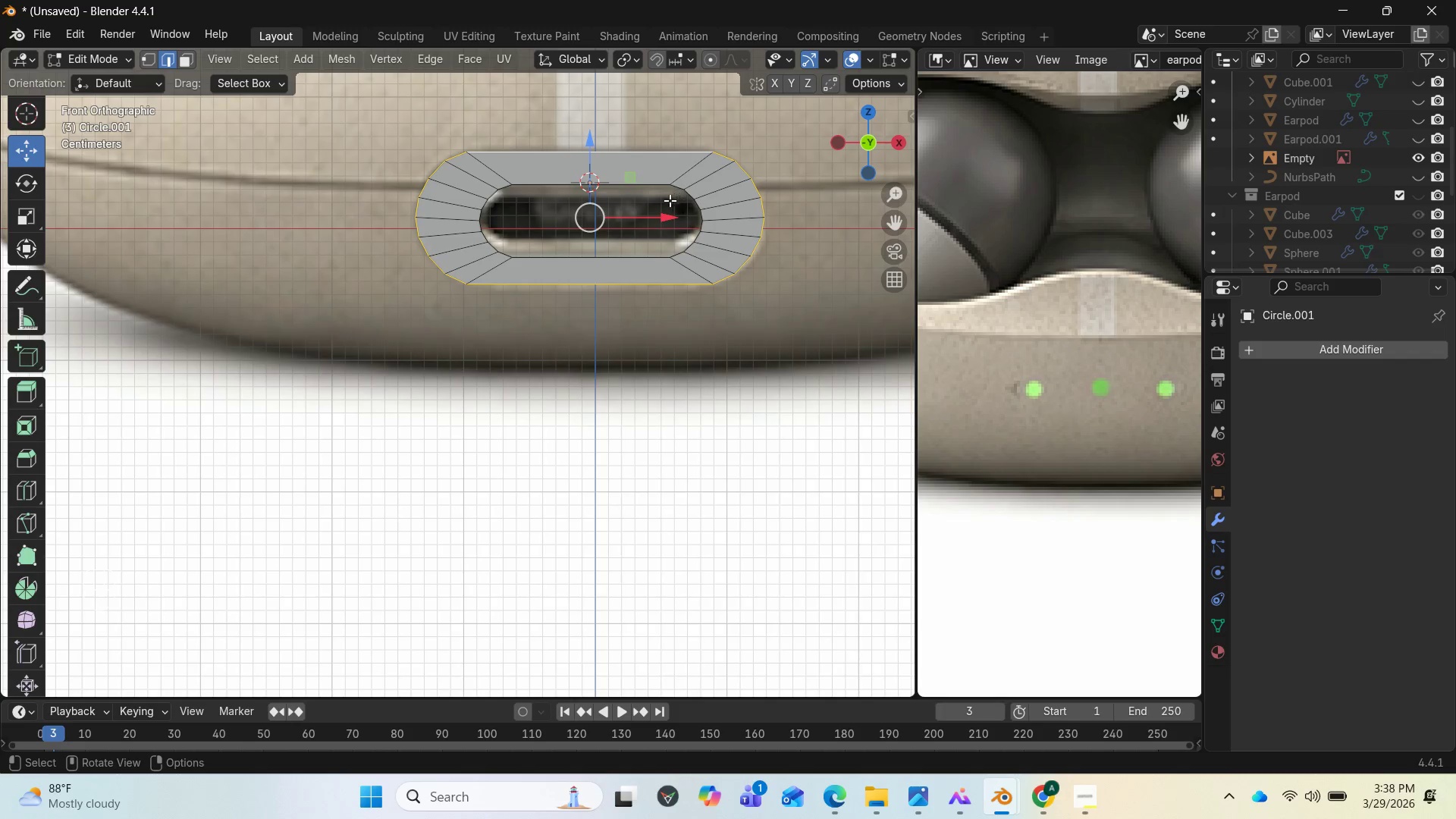 
hold_key(key=ShiftLeft, duration=1.27)
hold_key(key=AltLeft, duration=0.73)
left_click([648, 190])
 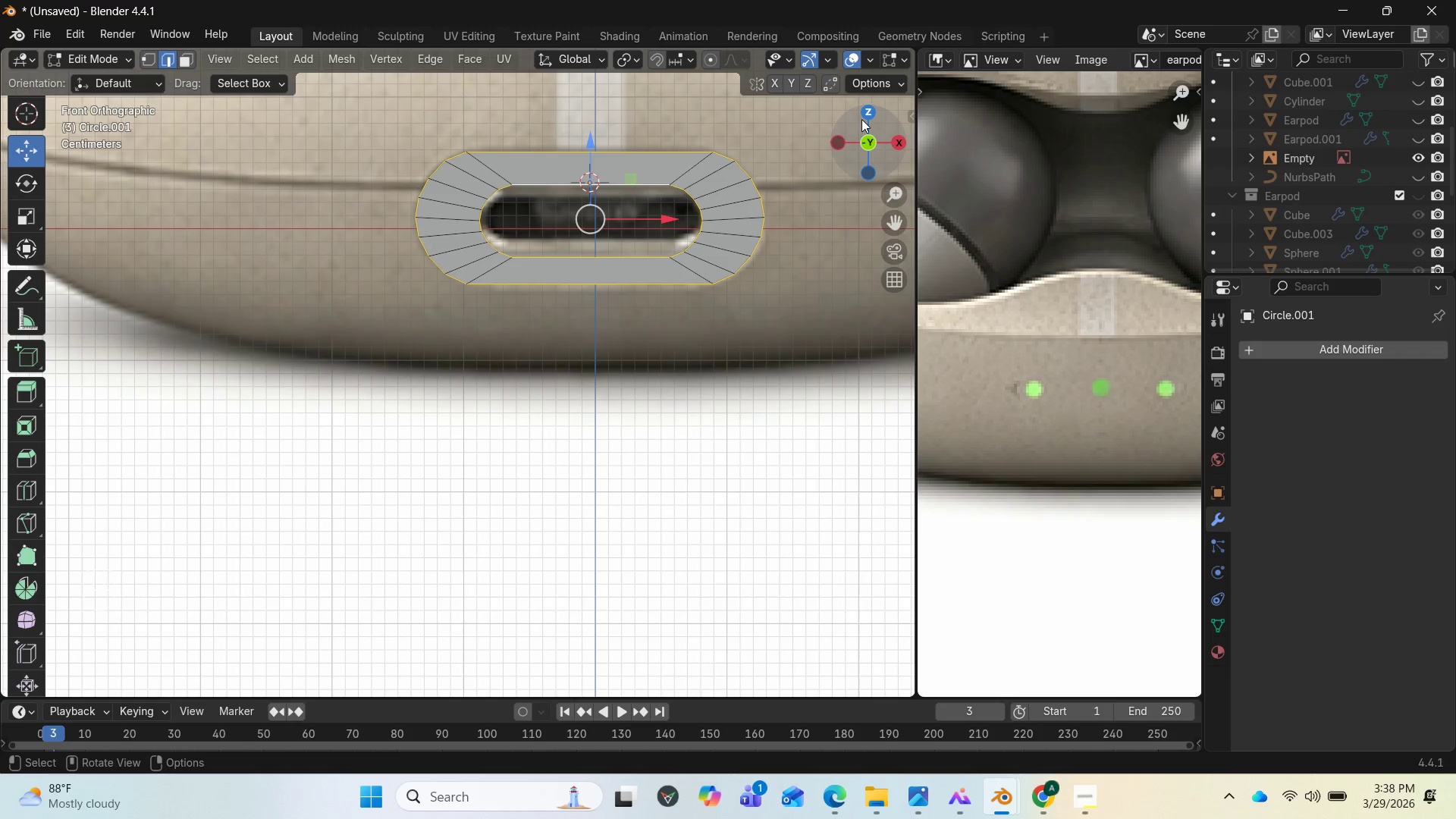 
left_click_drag(start_coordinate=[864, 121], to_coordinate=[720, 158])
 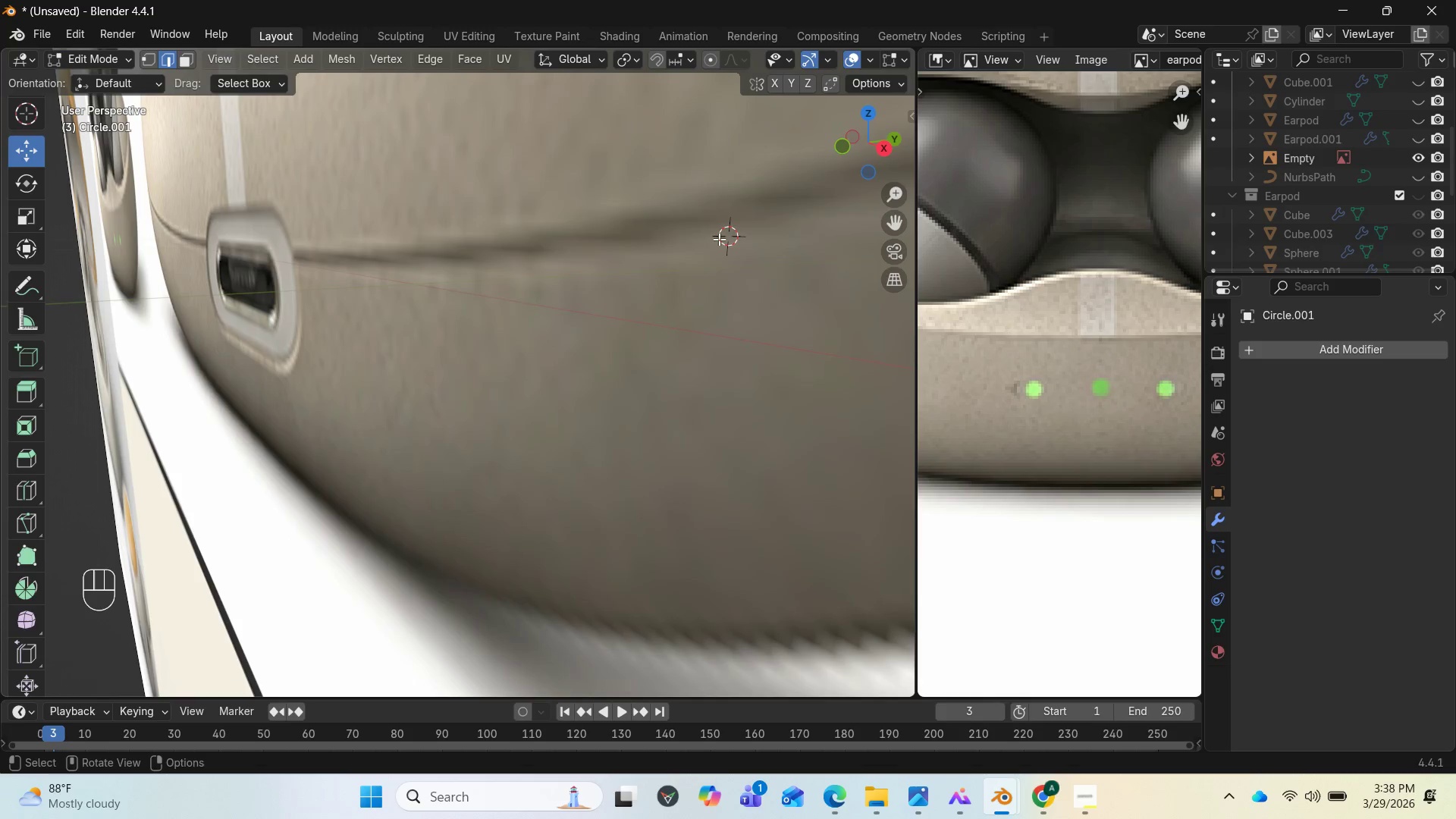 
scroll: coordinate [700, 242], scroll_direction: down, amount: 7.0
 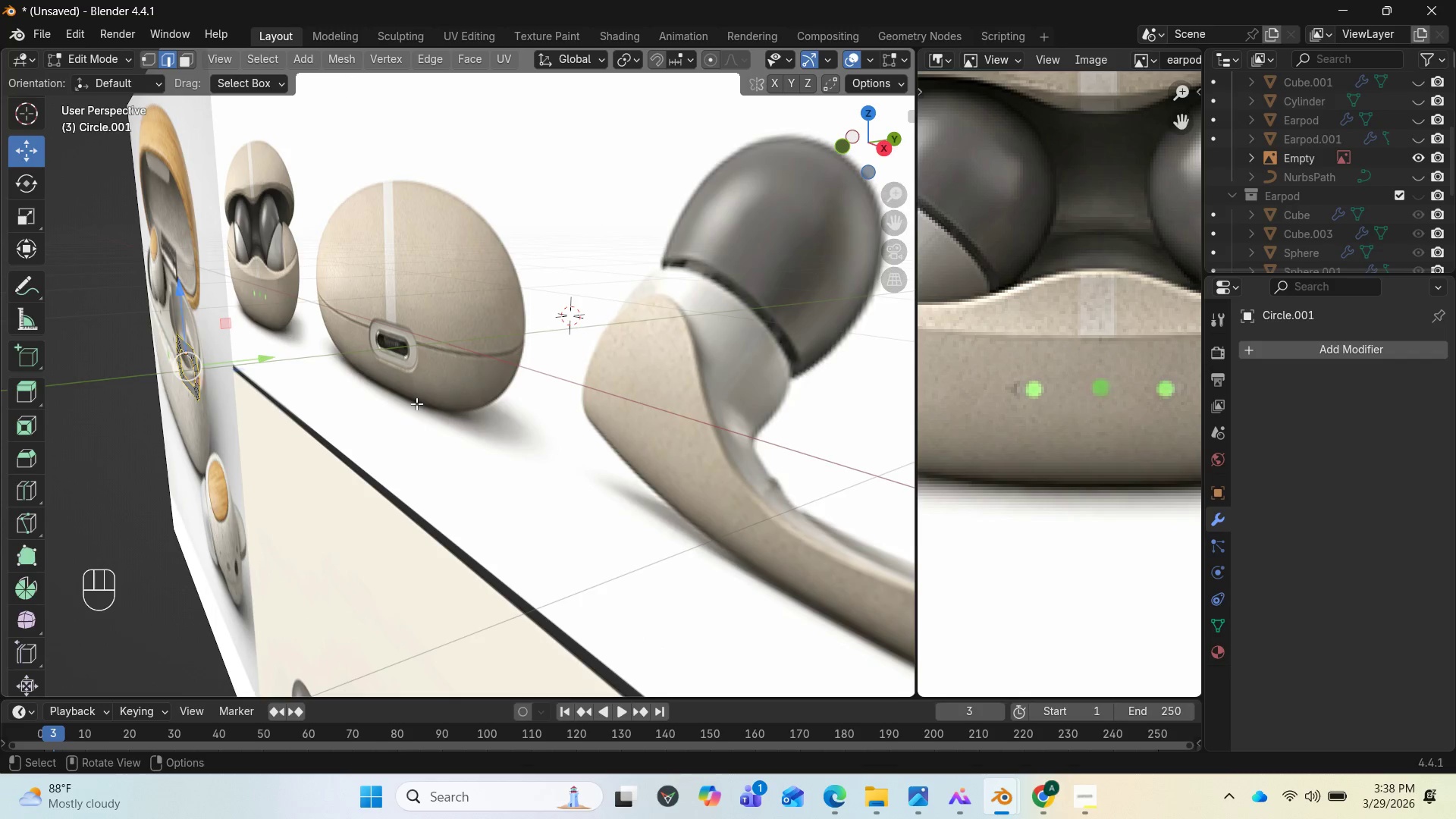 
key(E)
 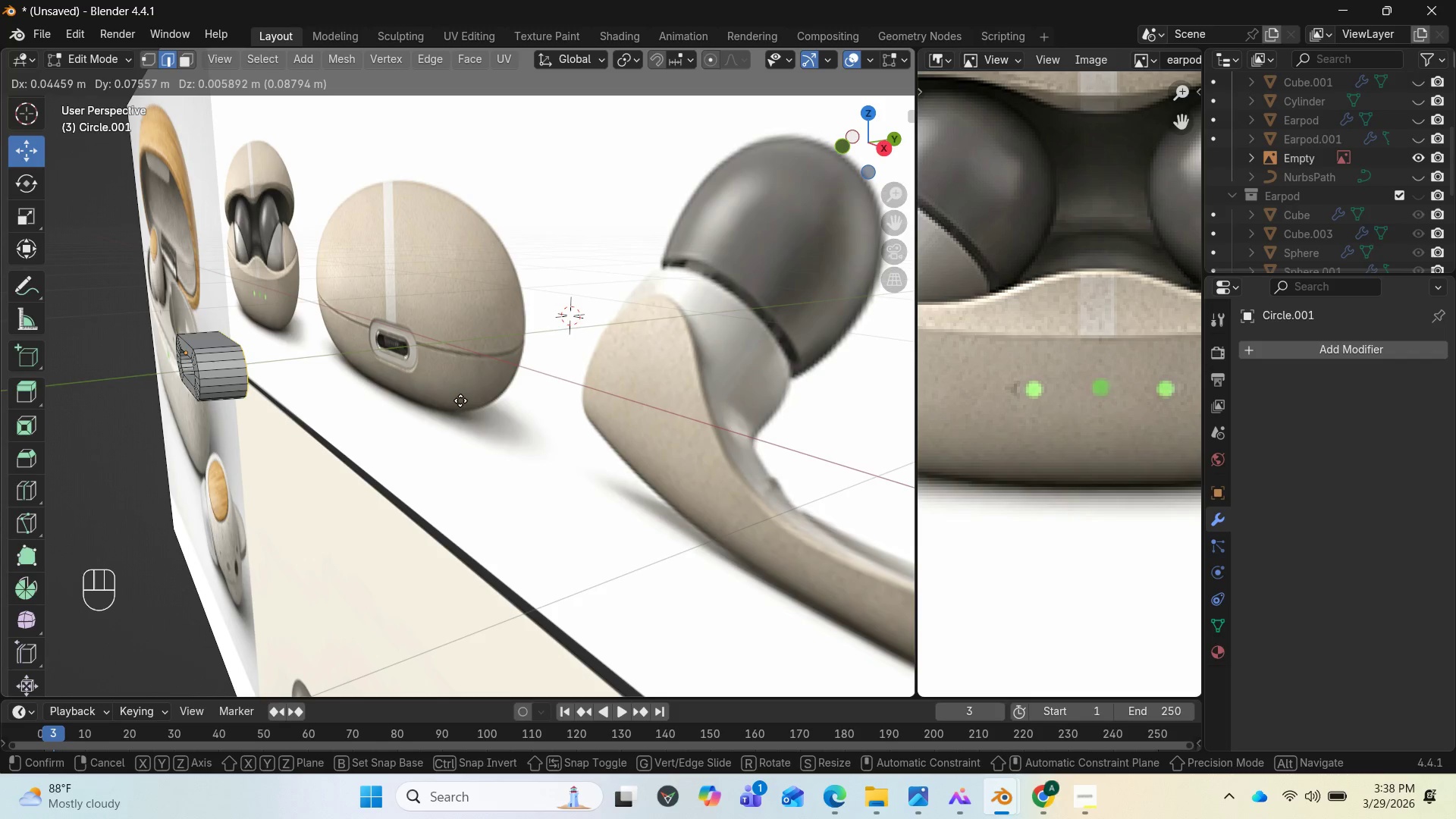 
wait(11.47)
 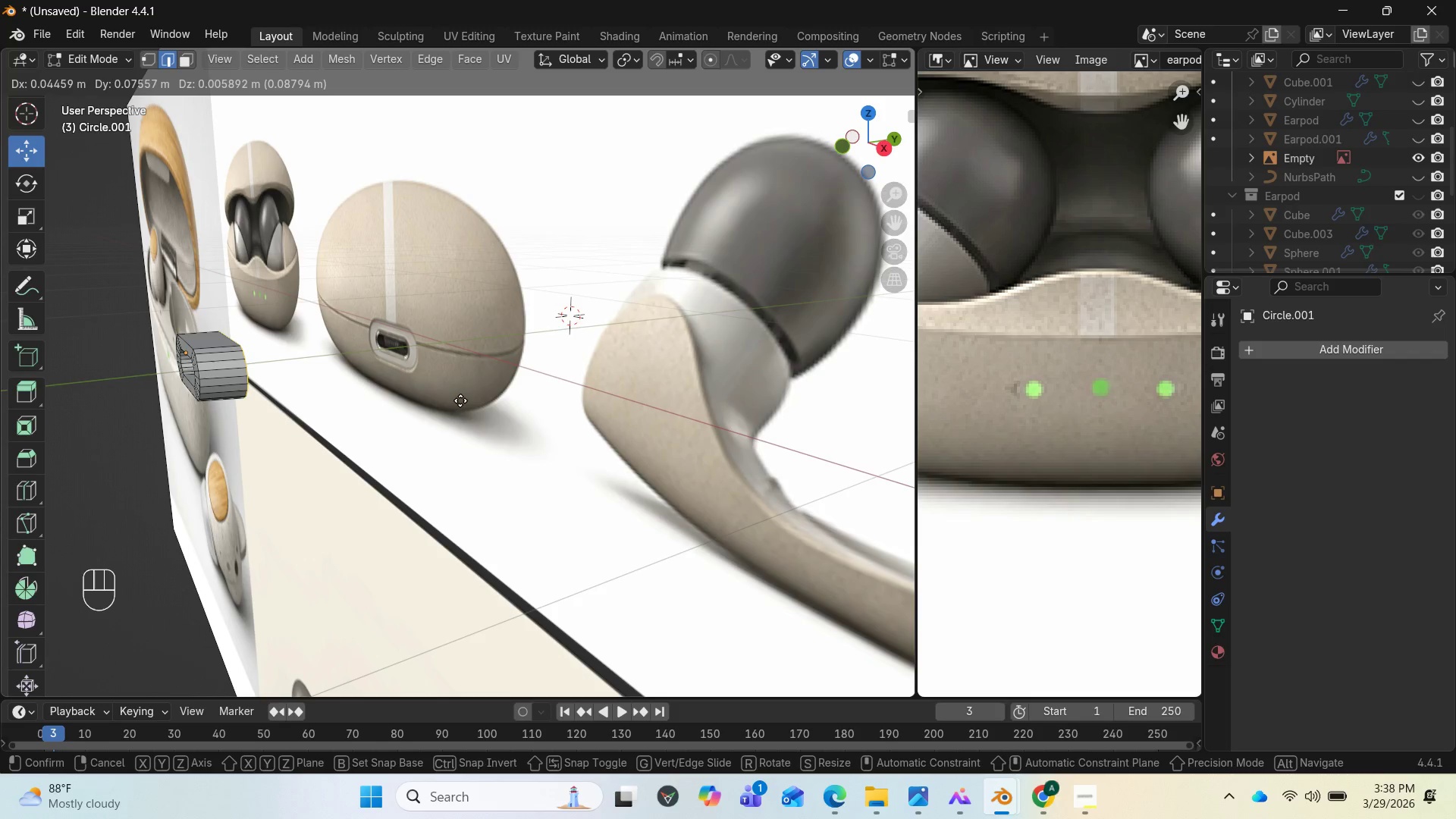 
left_click([466, 400])
 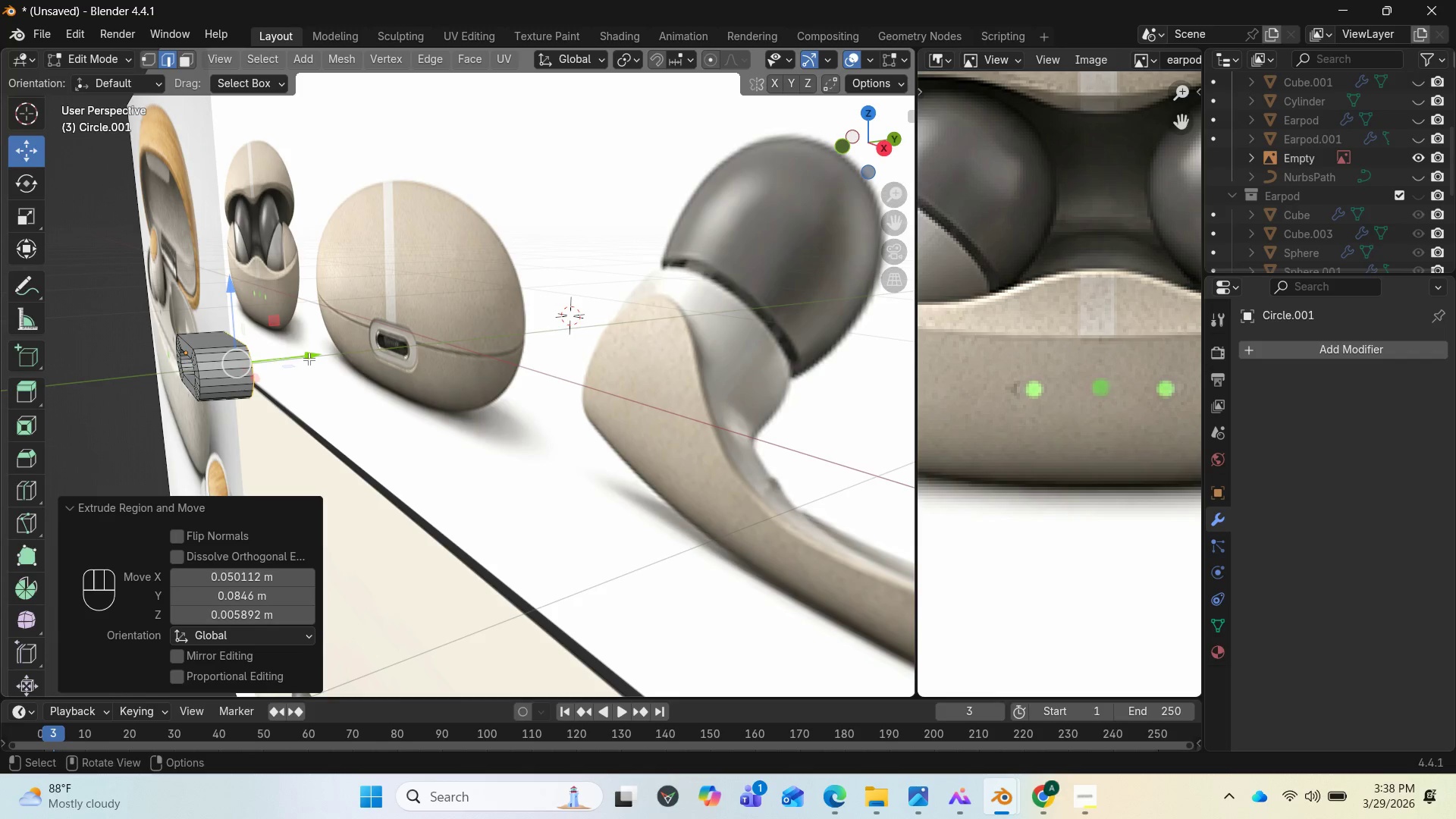 
left_click_drag(start_coordinate=[309, 359], to_coordinate=[318, 357])
 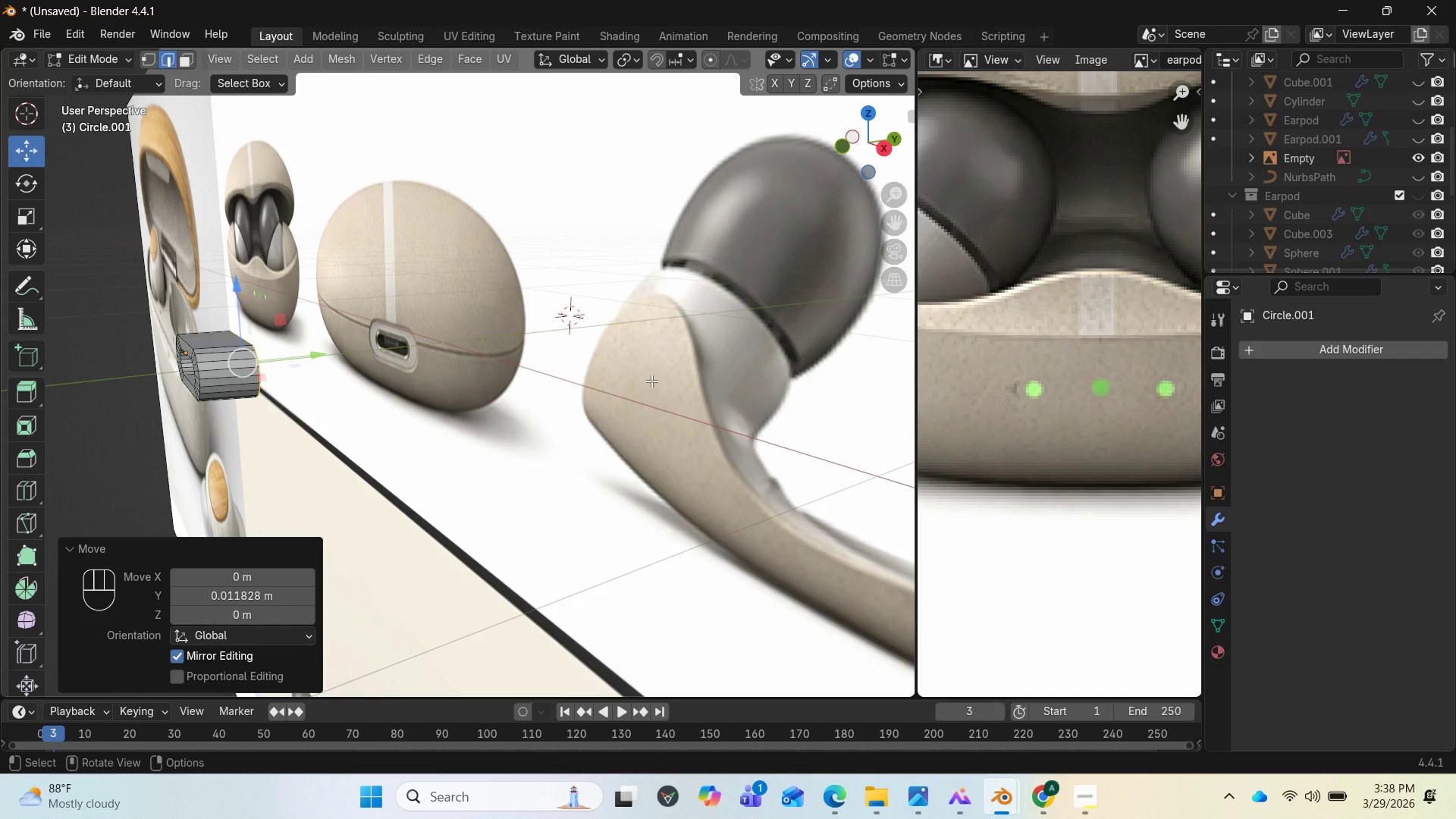 
key(End)
 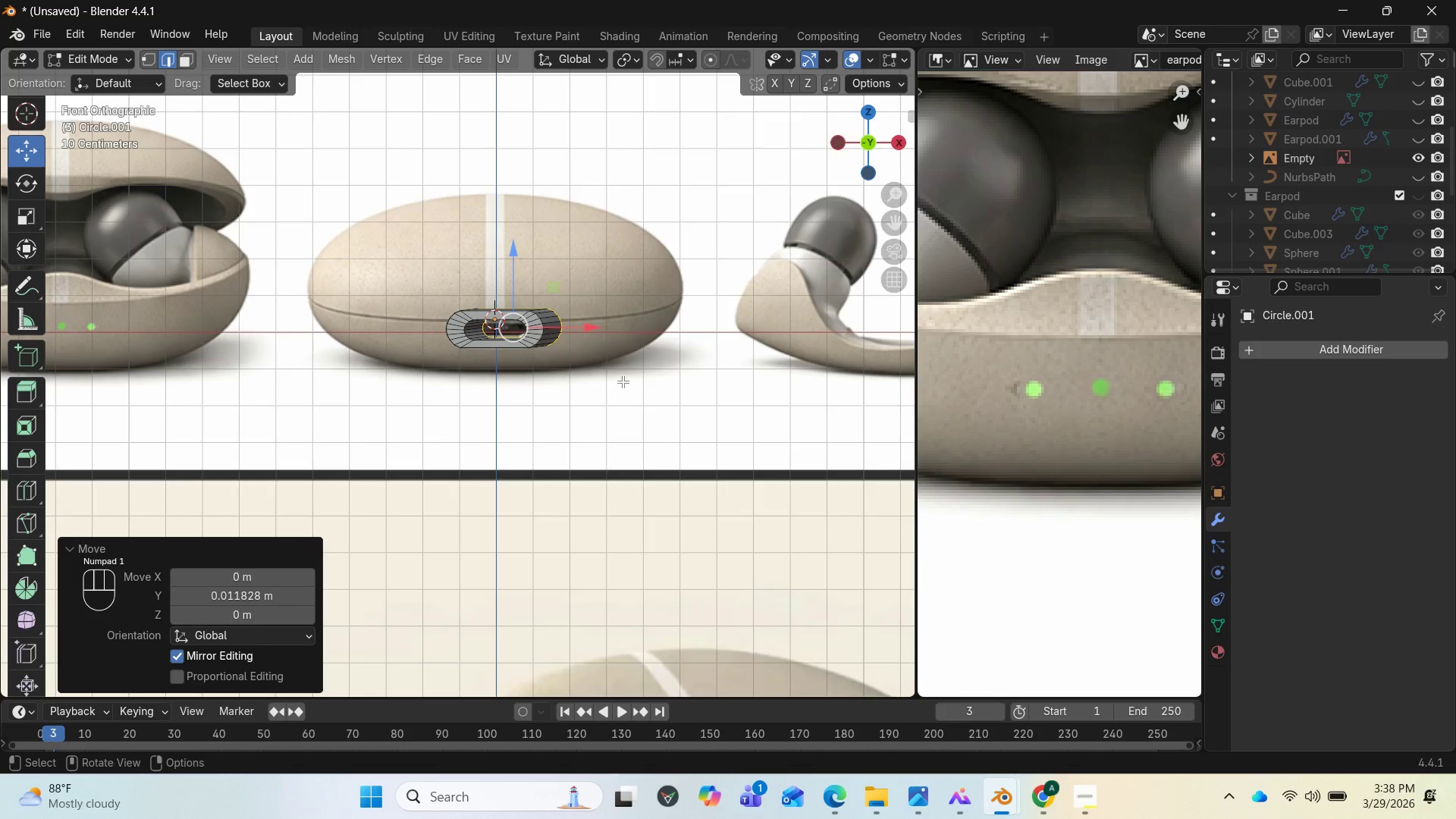 
scroll: coordinate [1379, 133], scroll_direction: up, amount: 10.0
 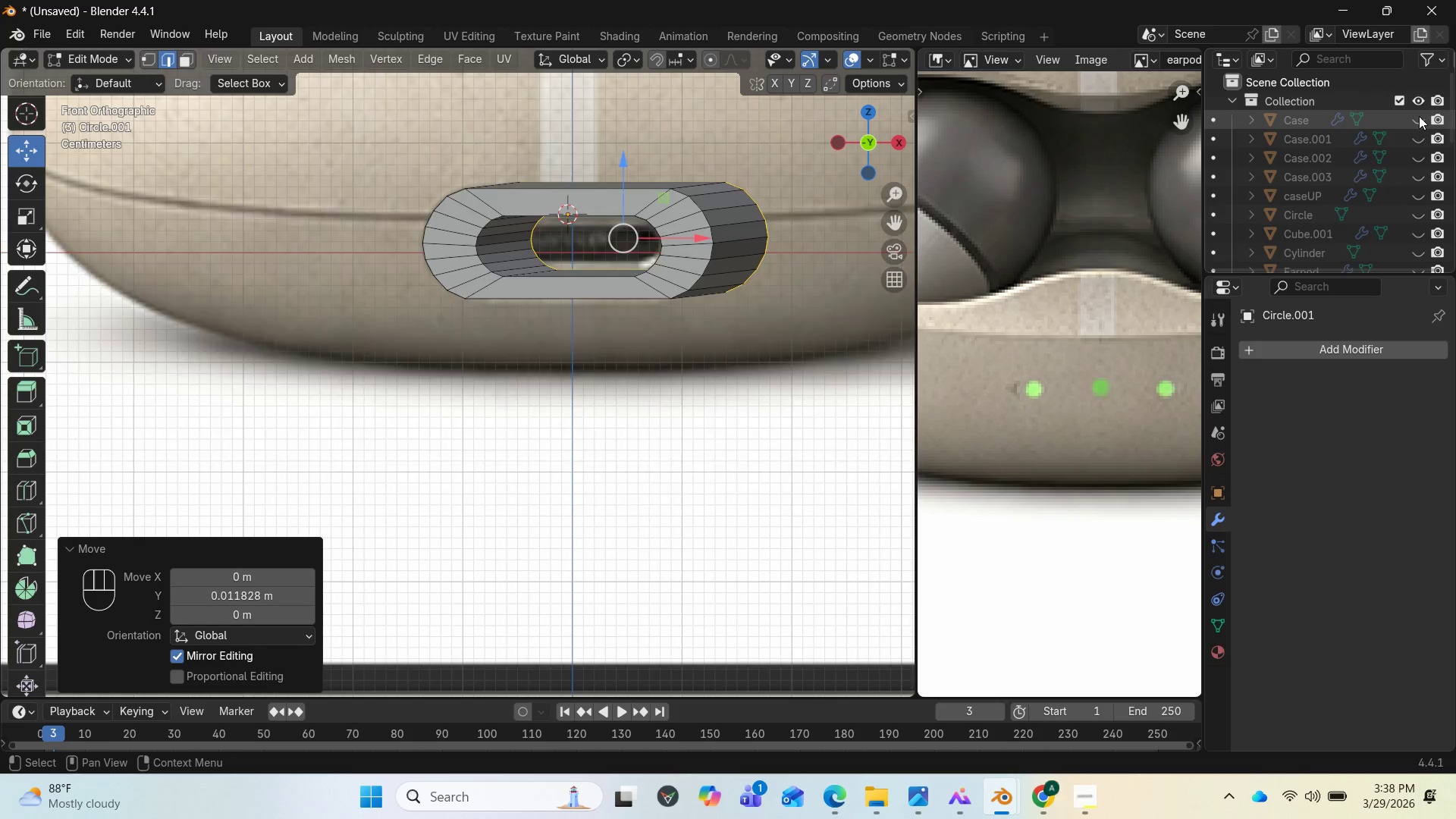 
left_click([1419, 116])
 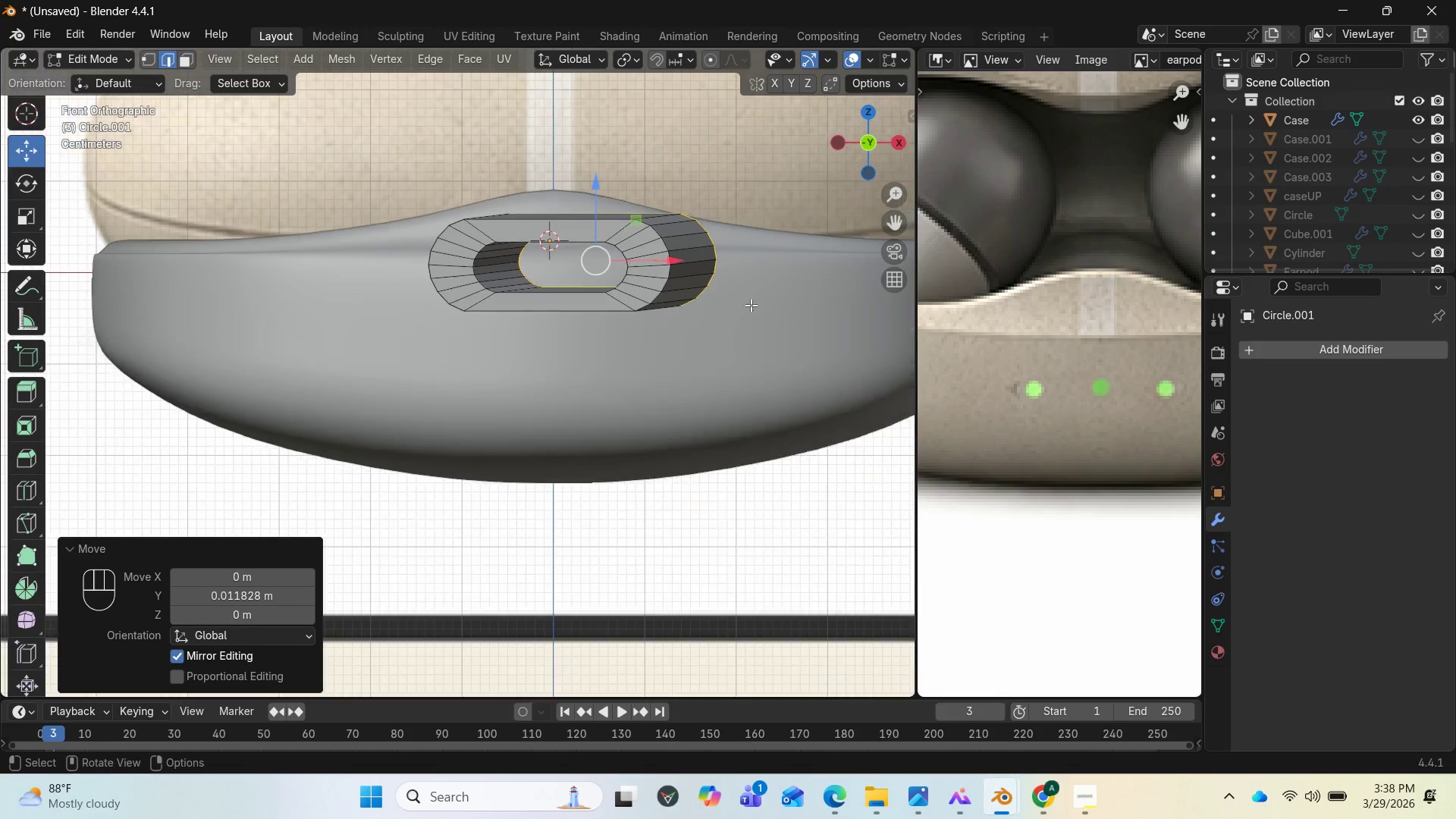 
scroll: coordinate [751, 305], scroll_direction: down, amount: 1.0
 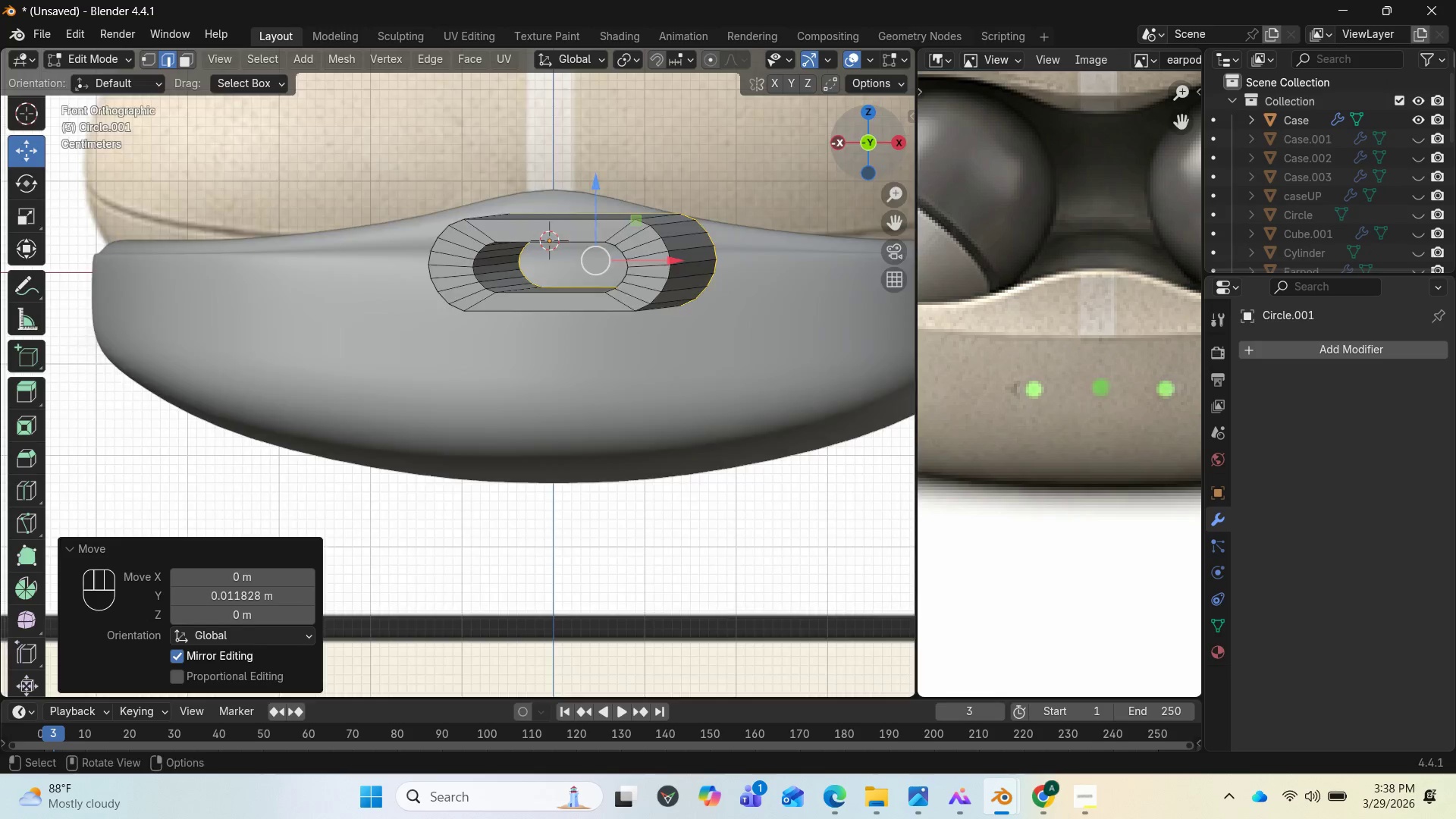 
left_click_drag(start_coordinate=[848, 141], to_coordinate=[48, 179])
 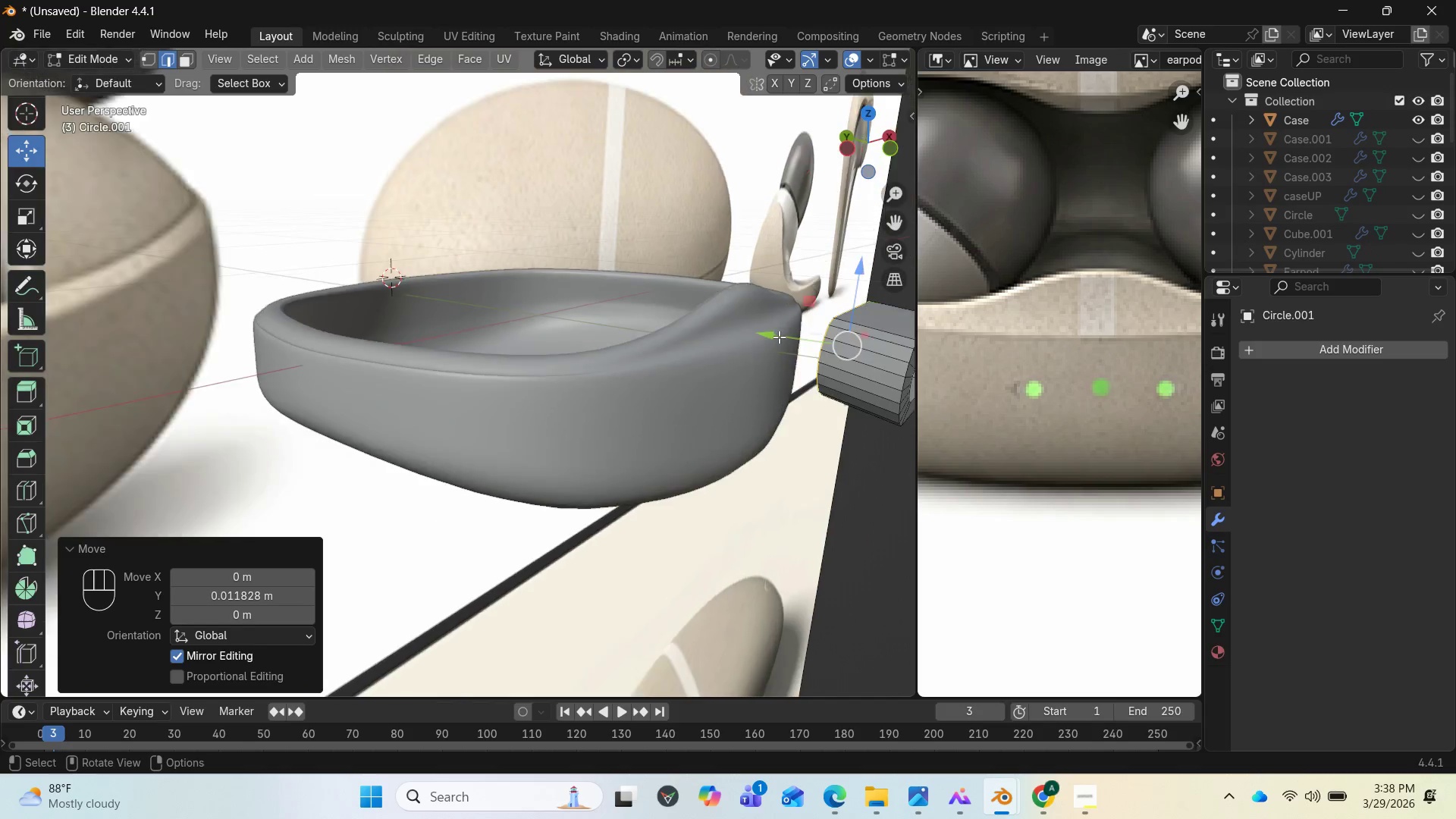 
scroll: coordinate [758, 372], scroll_direction: down, amount: 7.0
 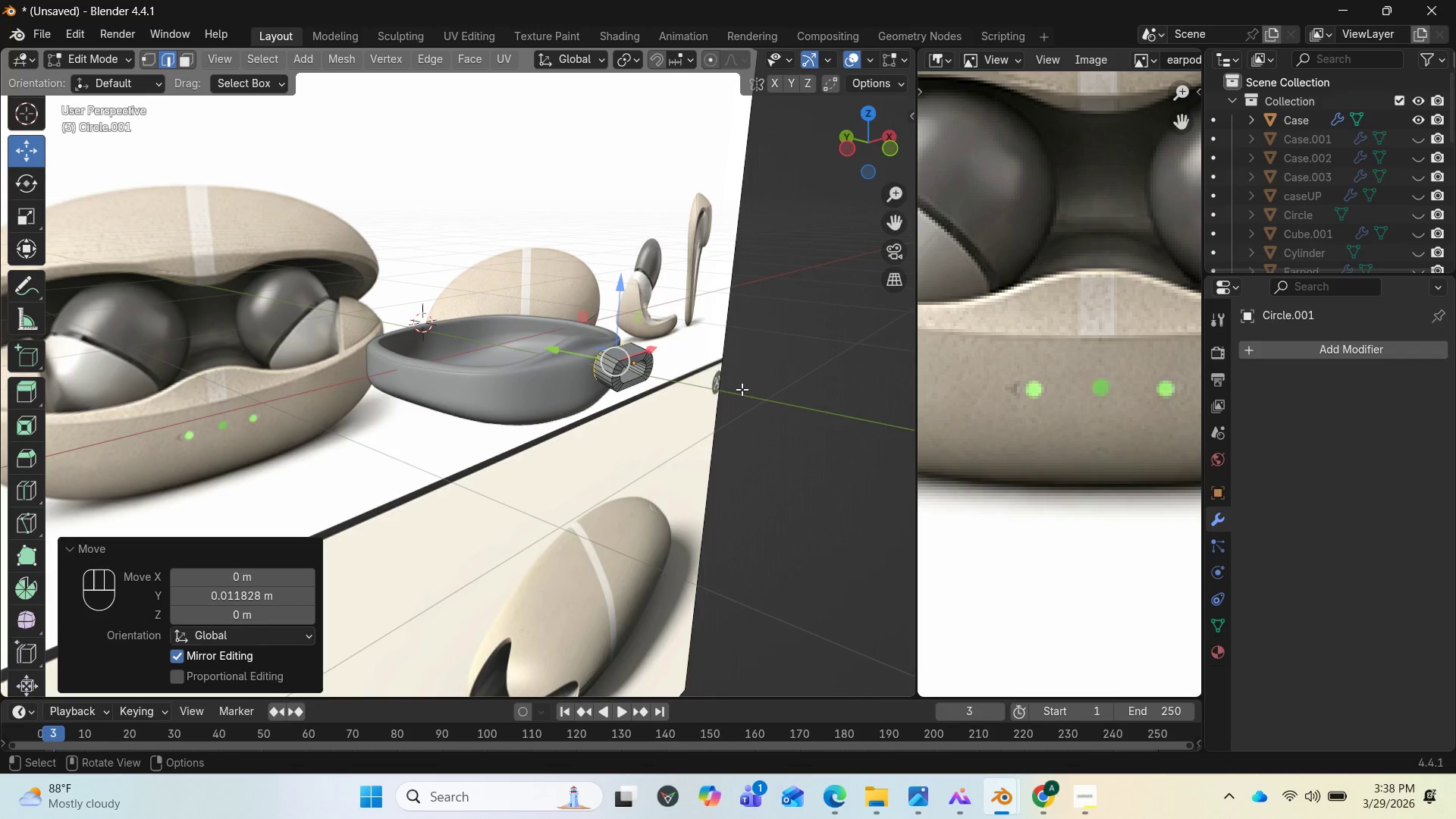 
key(Tab)
 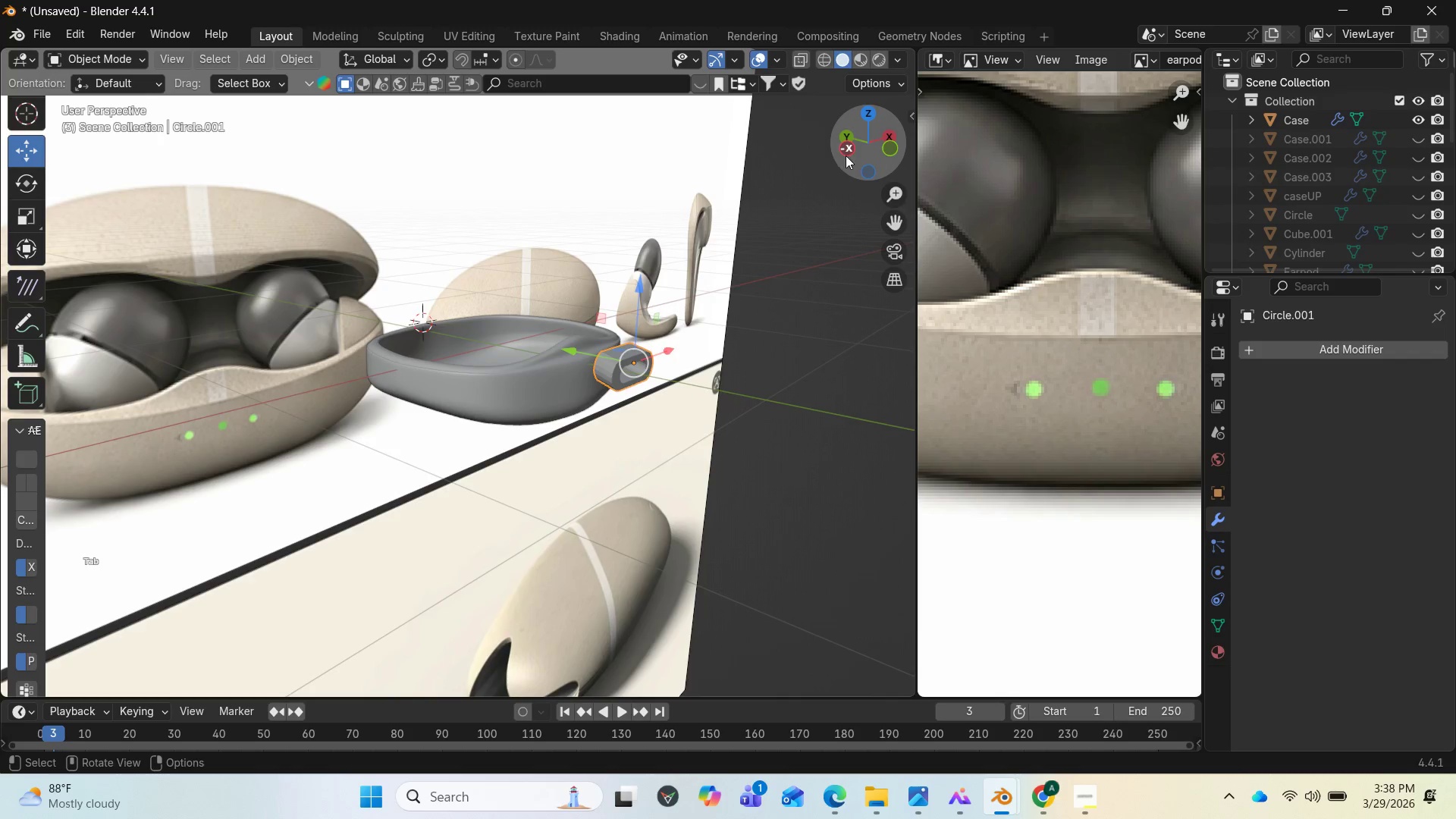 
left_click_drag(start_coordinate=[851, 144], to_coordinate=[546, 158])
 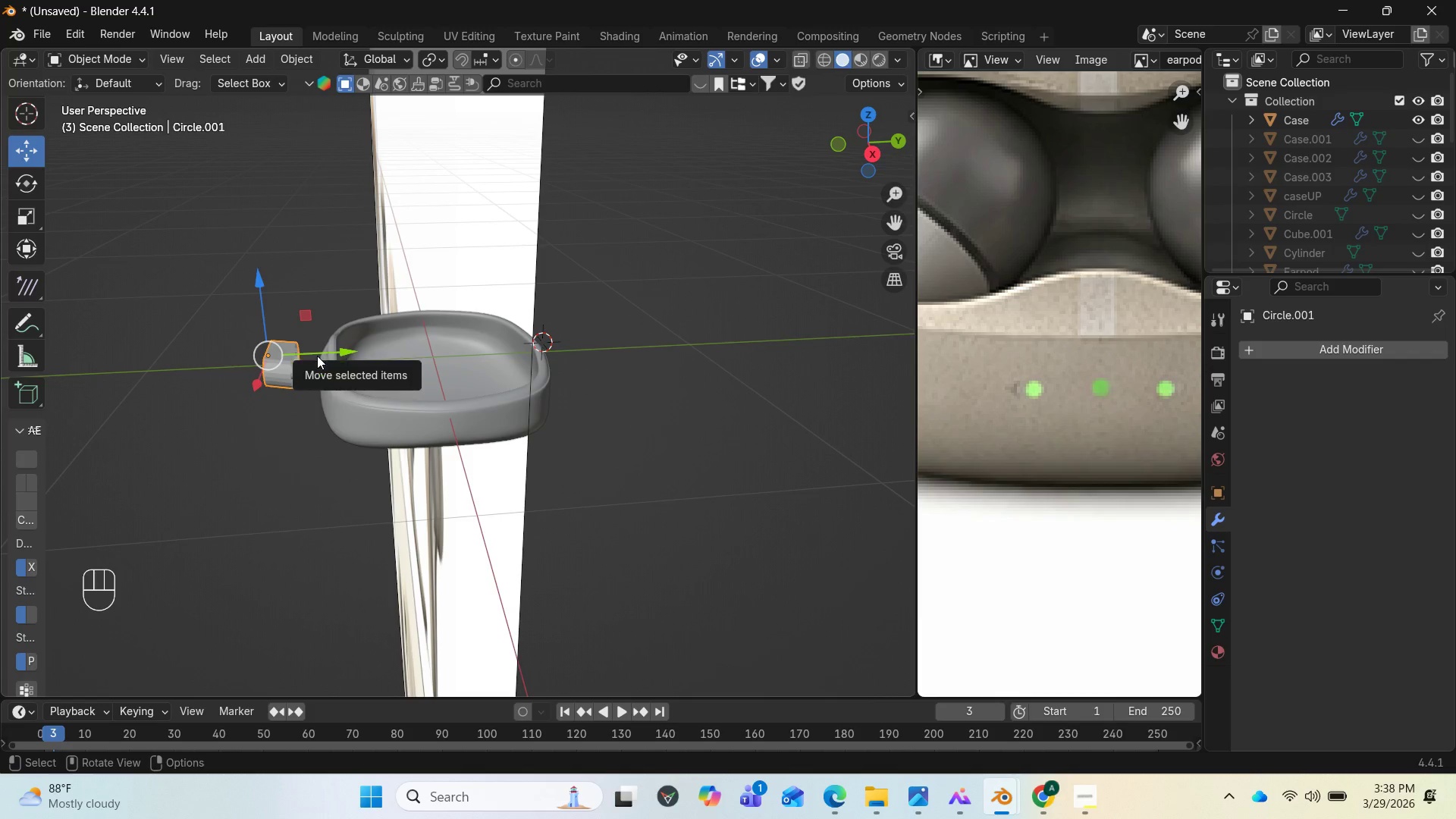 
left_click_drag(start_coordinate=[326, 353], to_coordinate=[608, 362])
 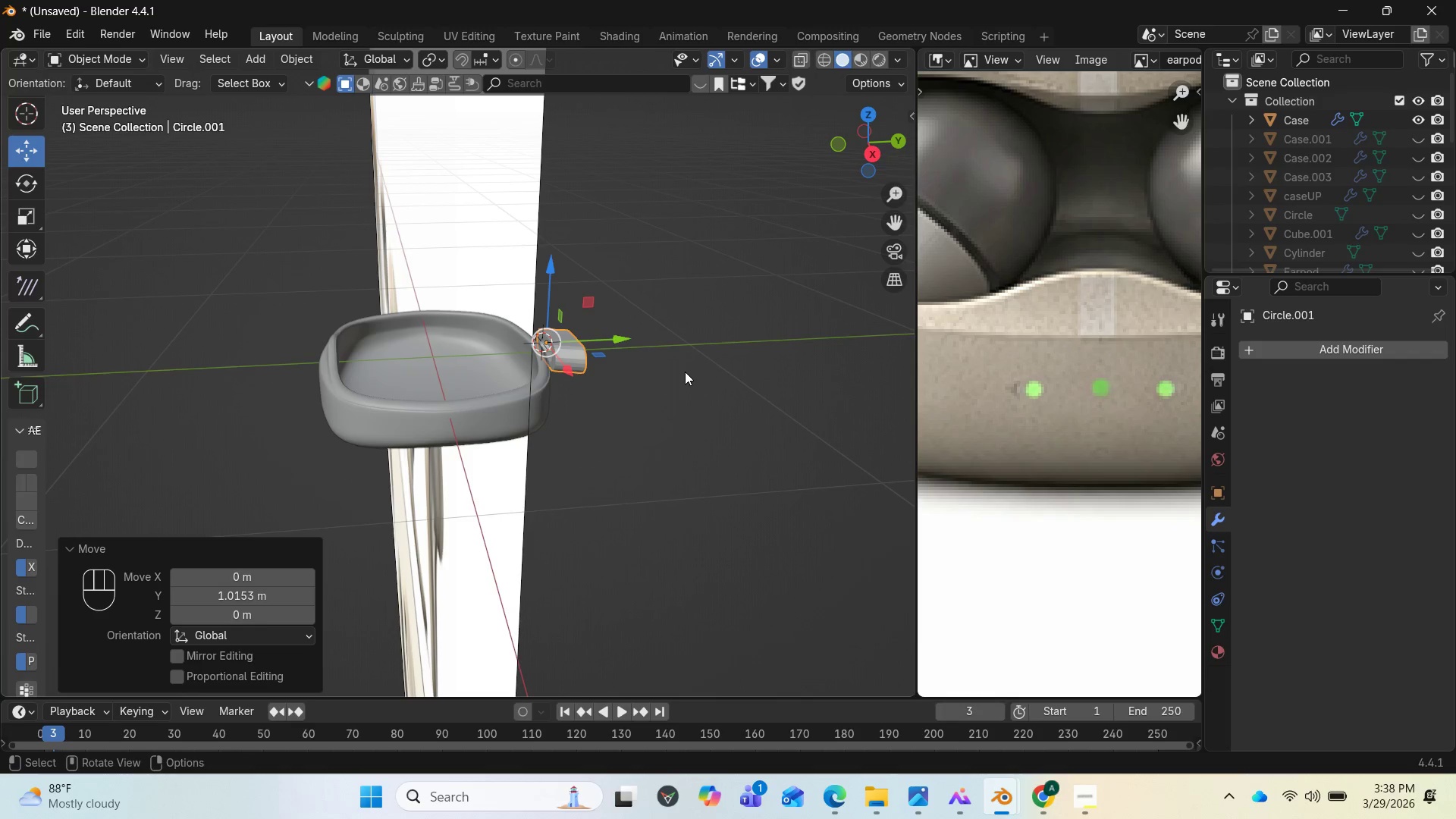 
key(End)
 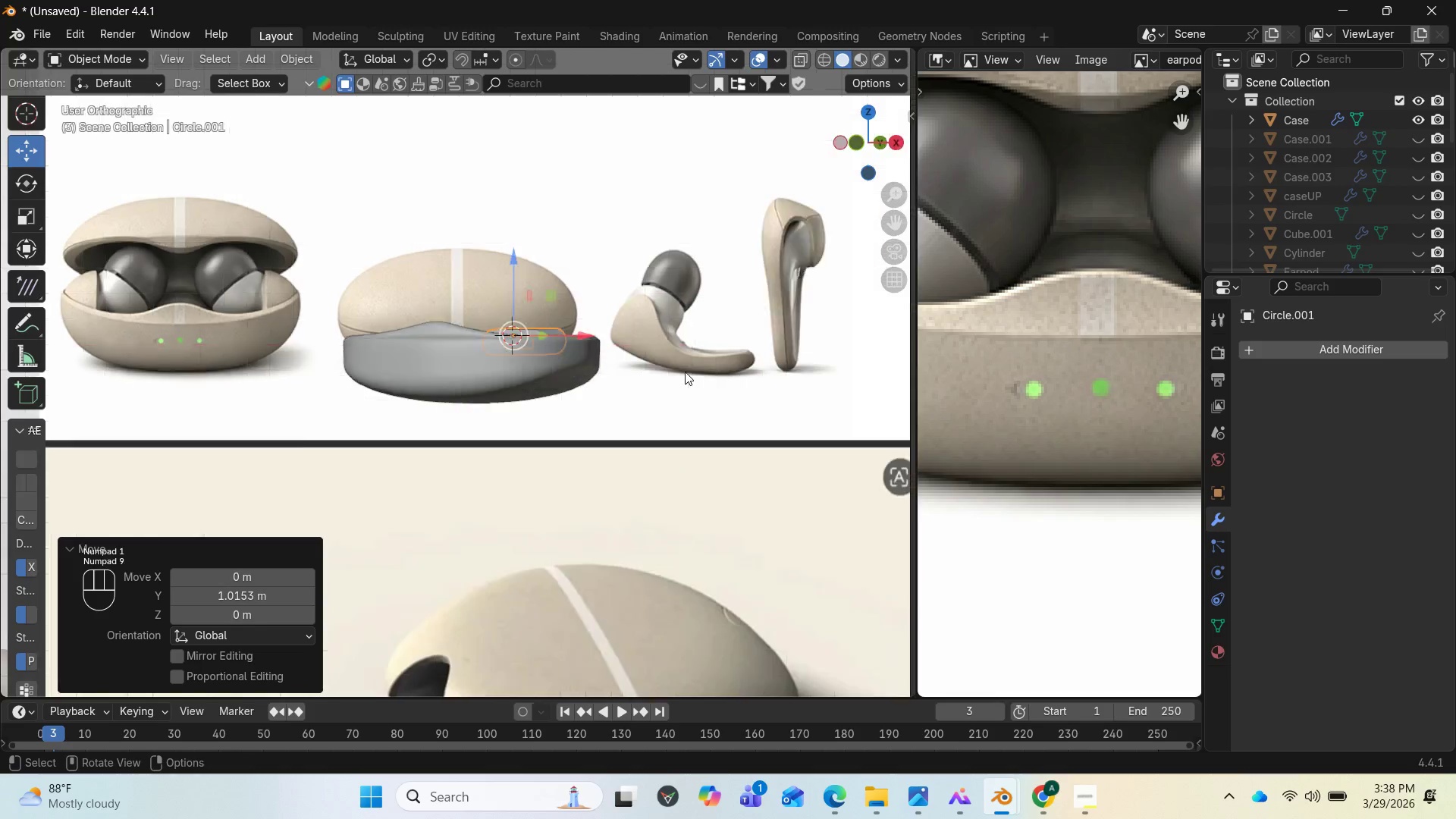 
key(PageUp)
 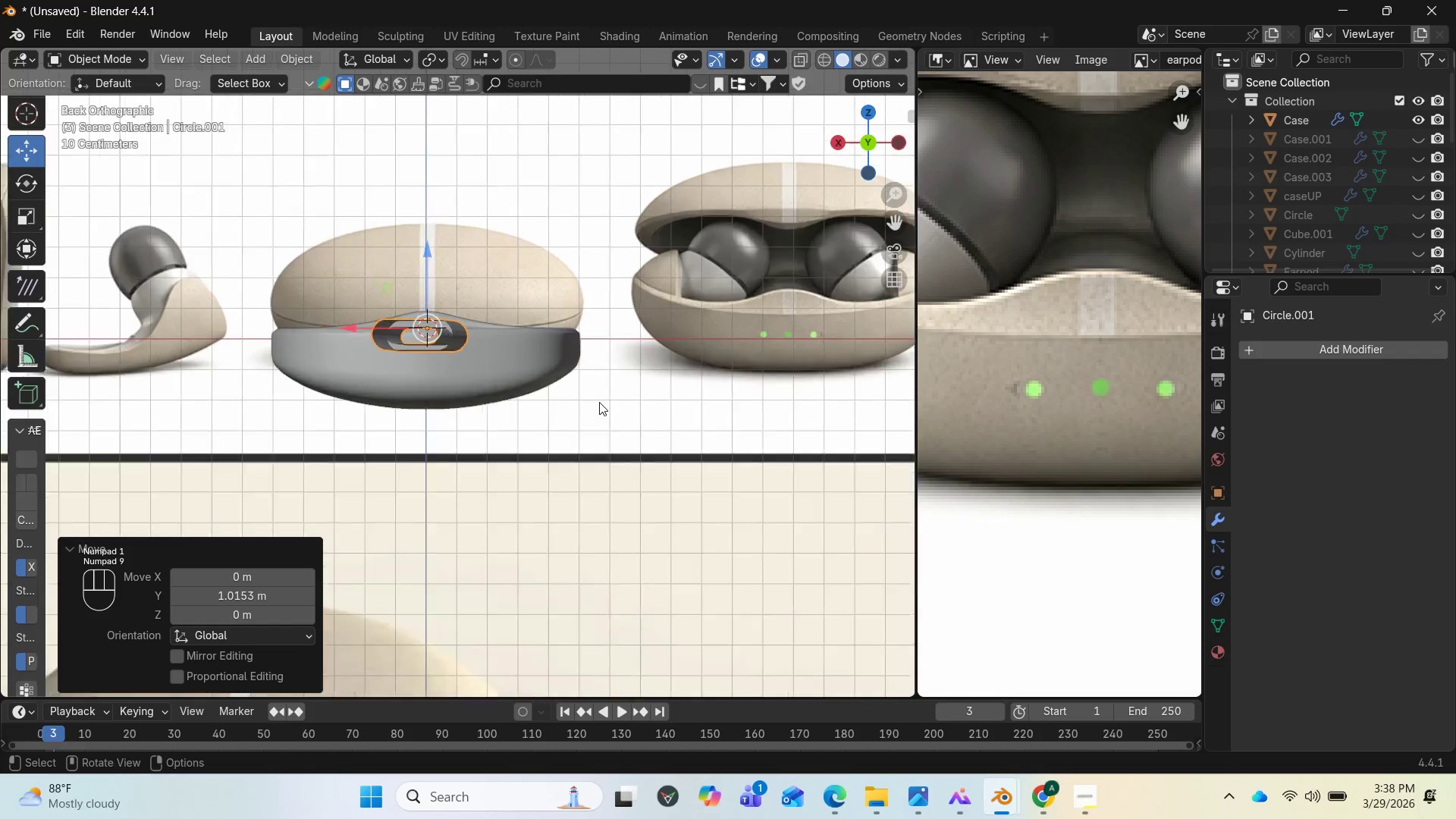 
scroll: coordinate [599, 402], scroll_direction: up, amount: 3.0
 